 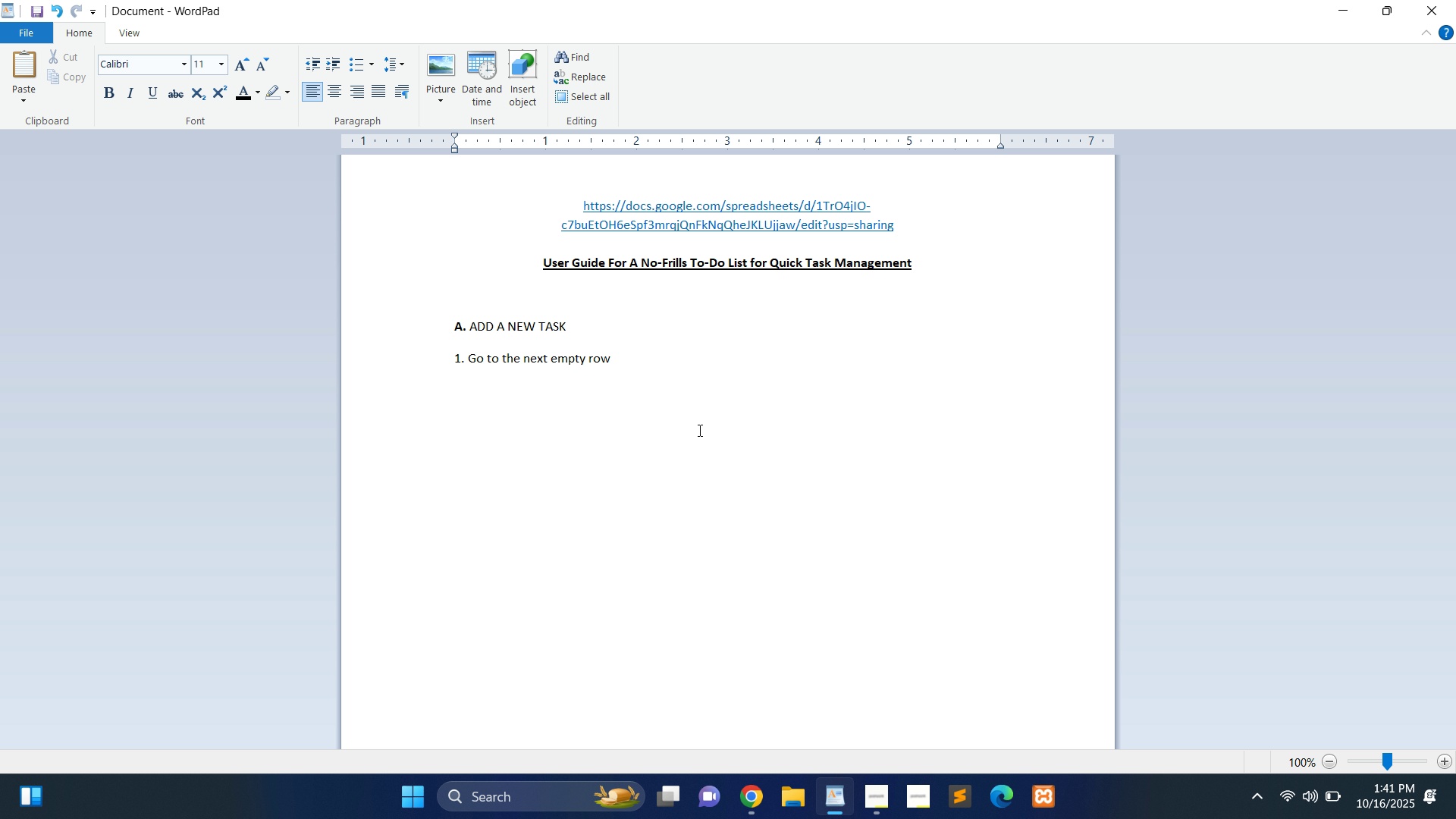 
left_click([698, 430])
 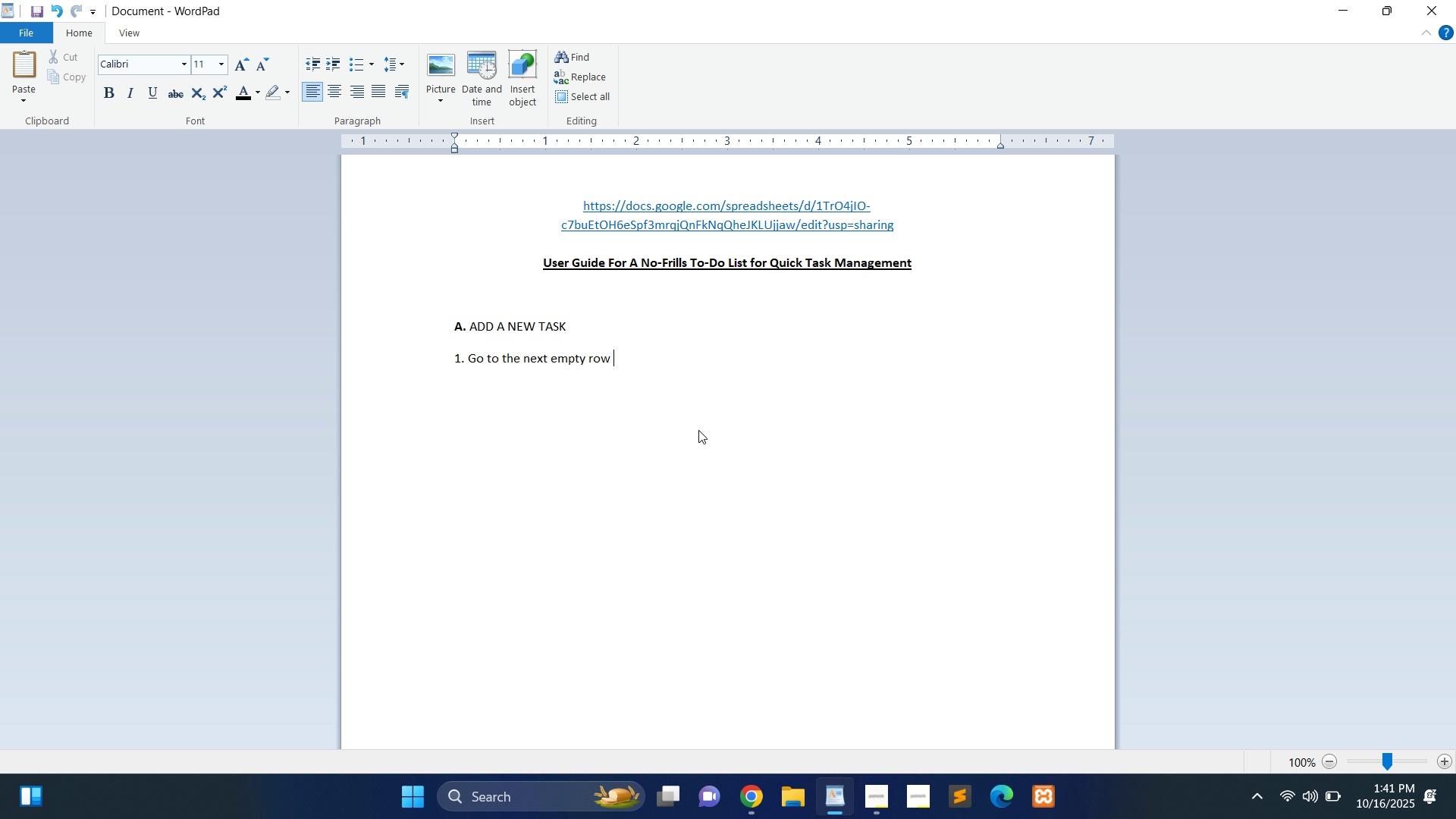 
type( in the task list)
 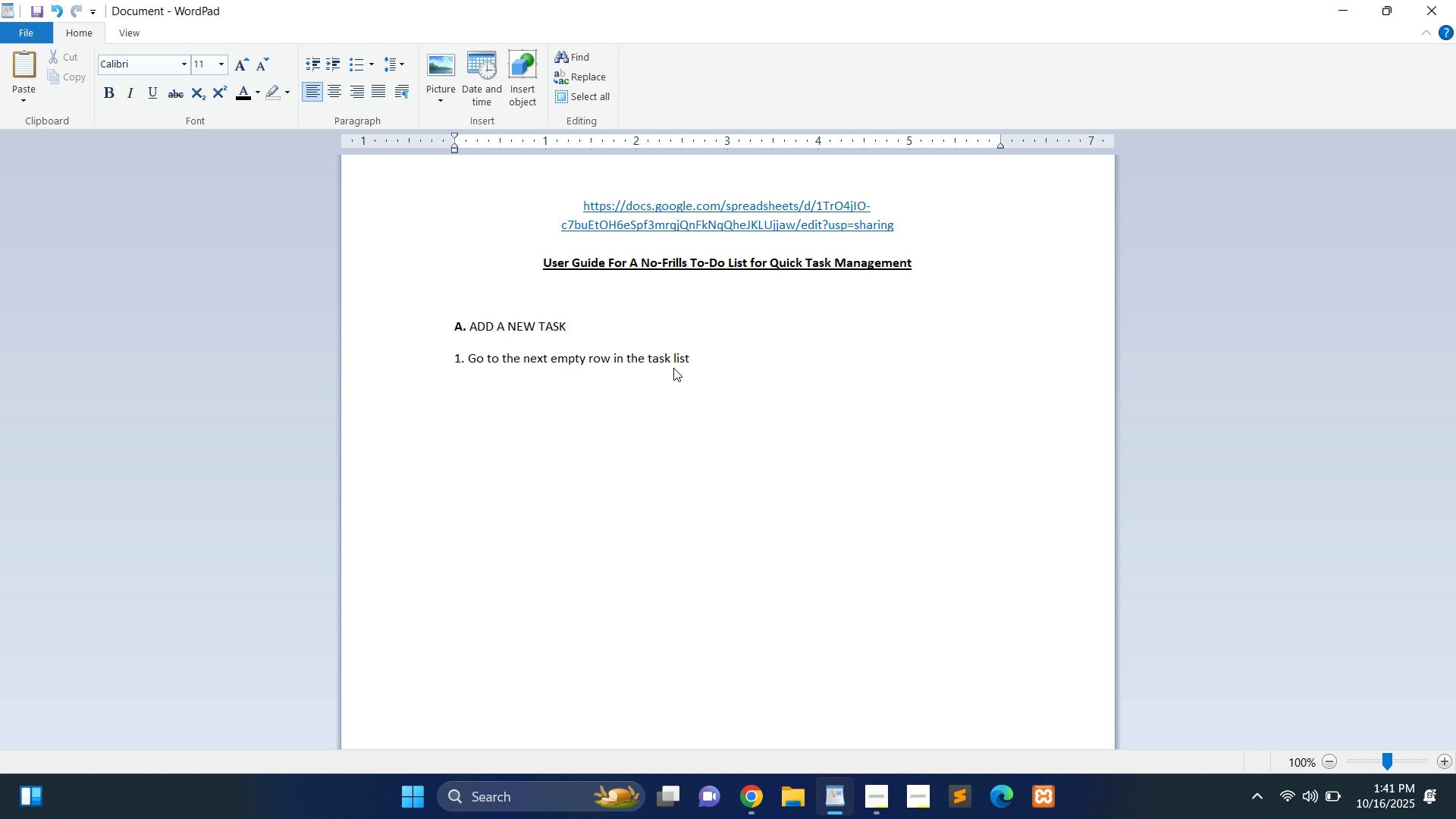 
key(Enter)
 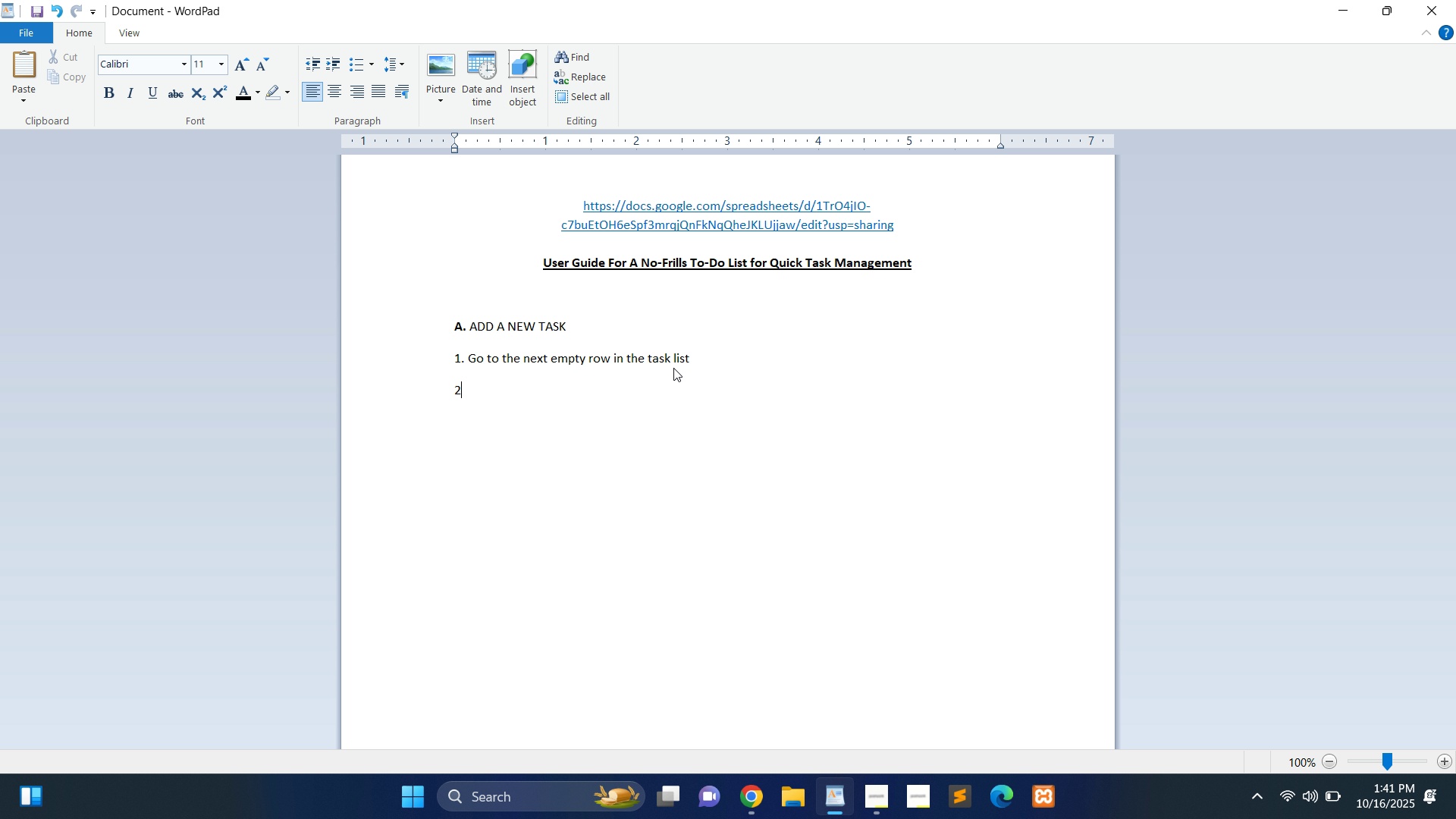 
type(2. In the Task)
 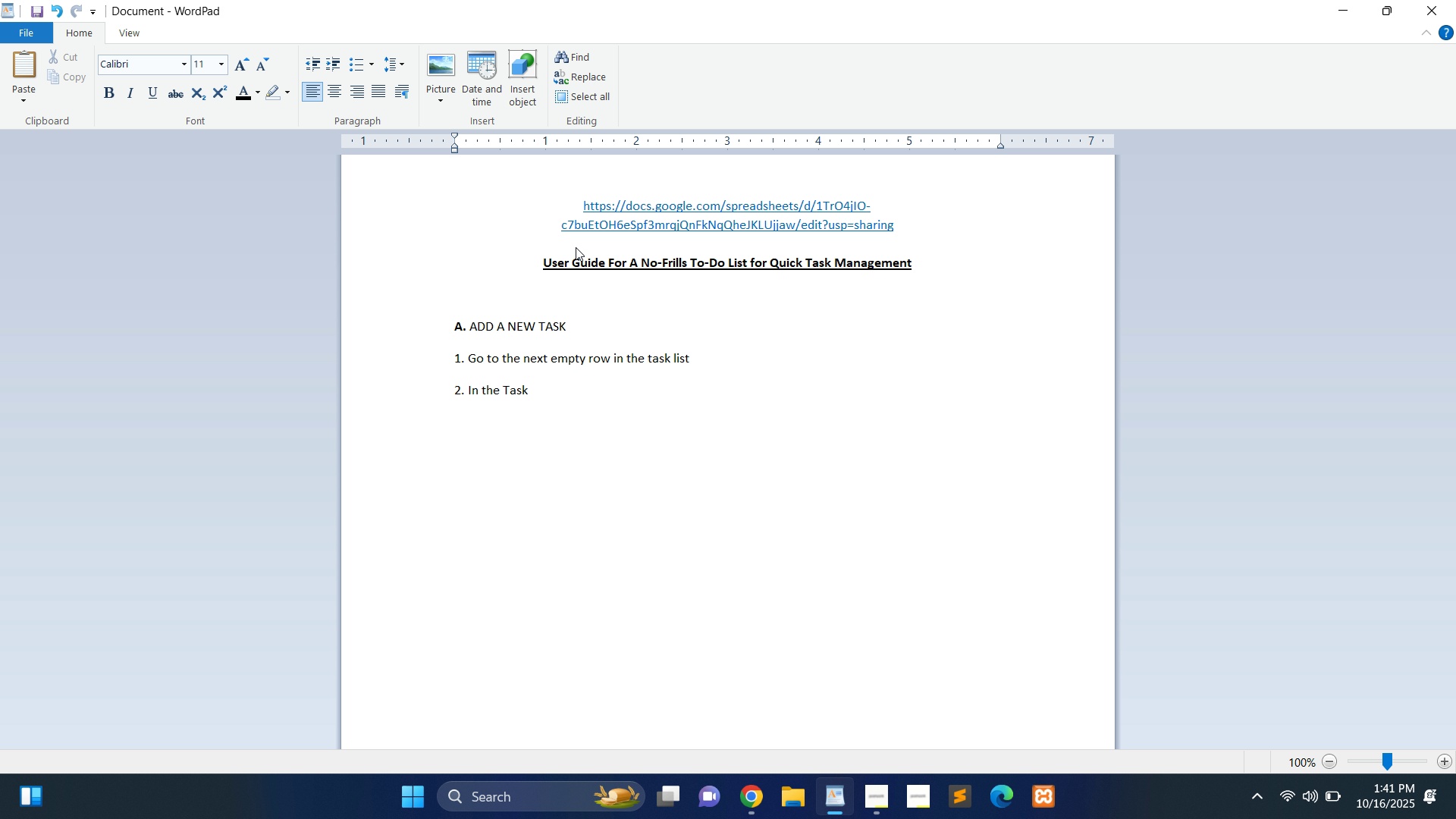 
key(Shift+ArrowLeft)
 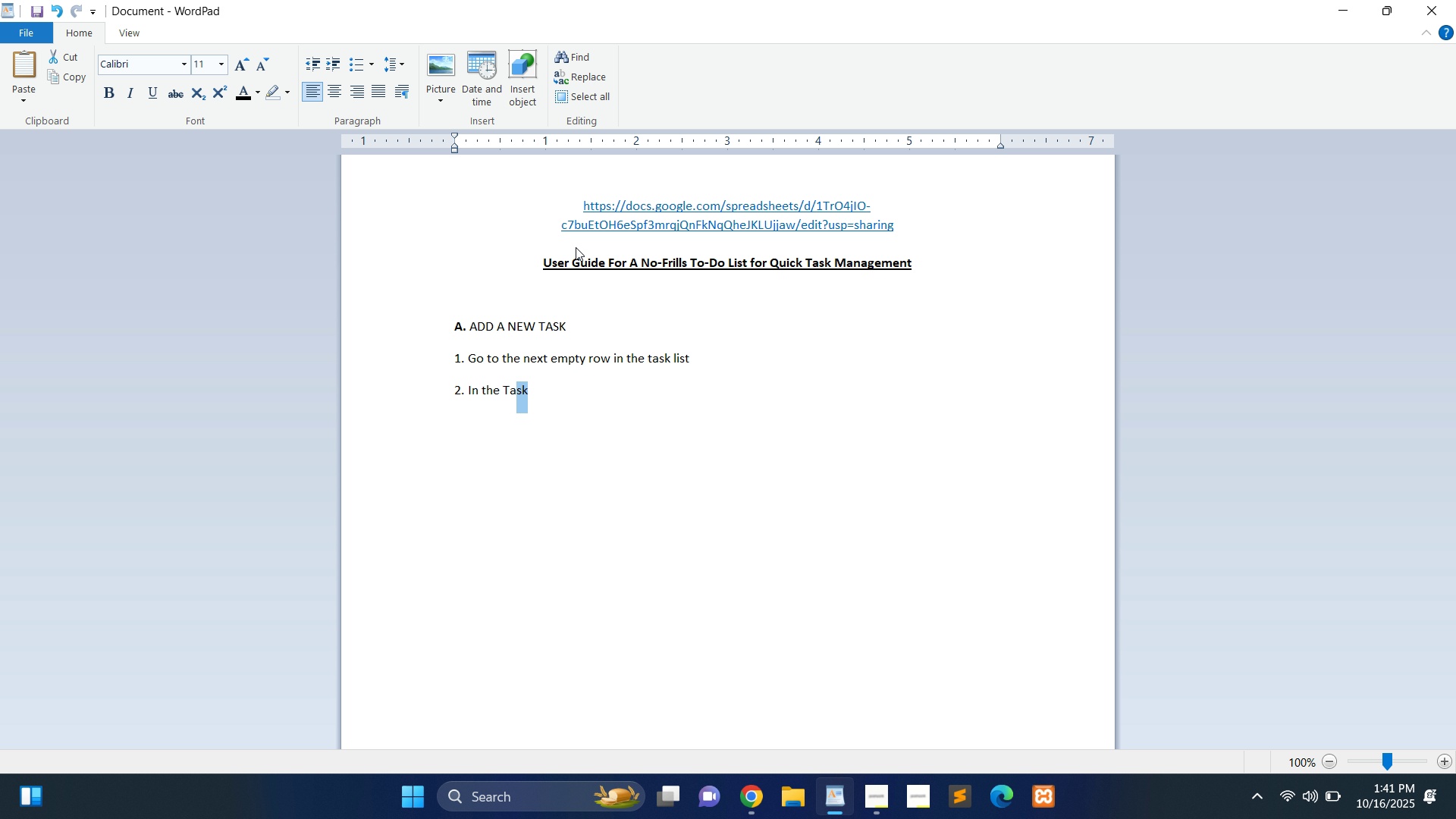 
key(Shift+ArrowLeft)
 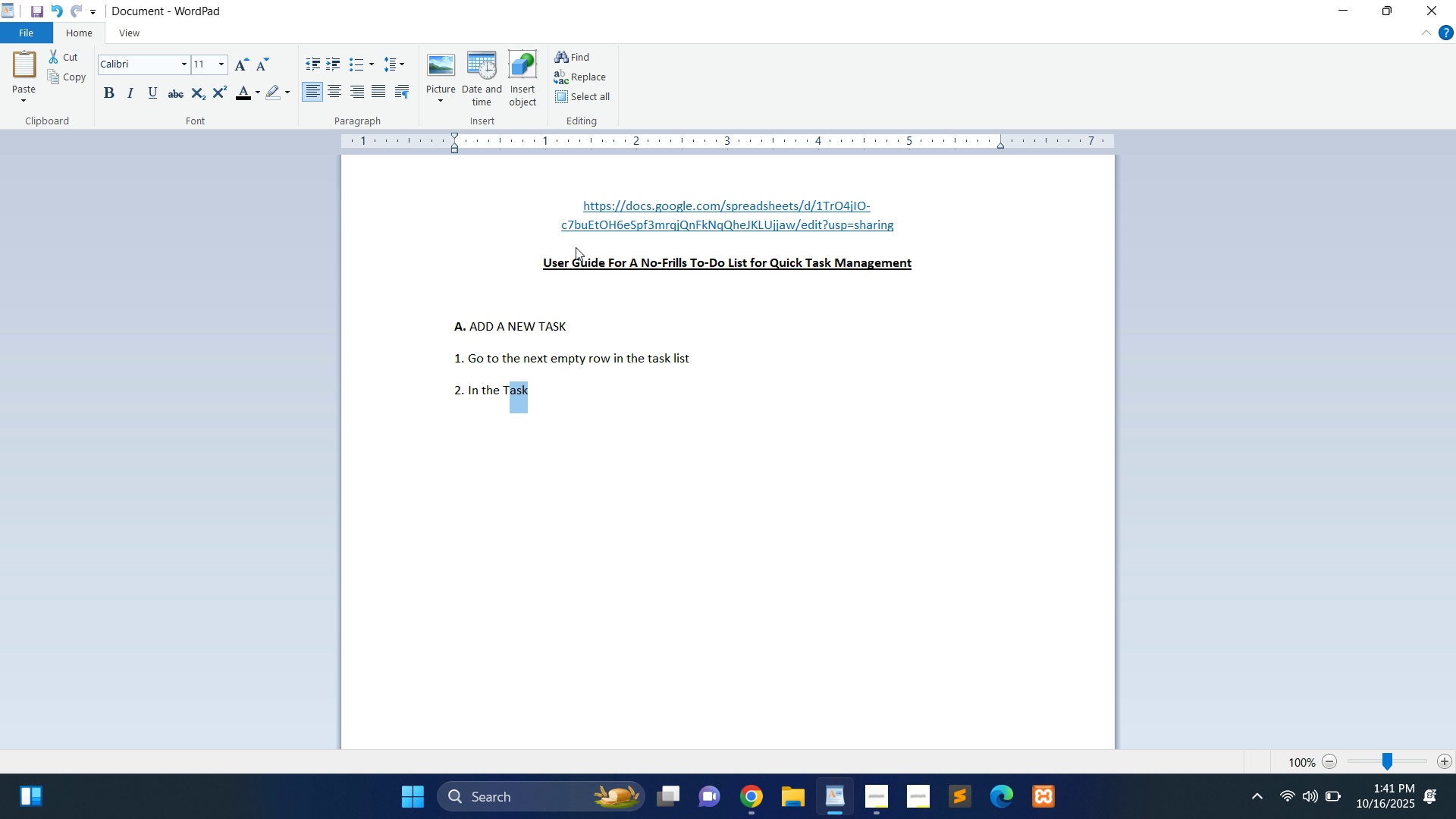 
key(Shift+ArrowLeft)
 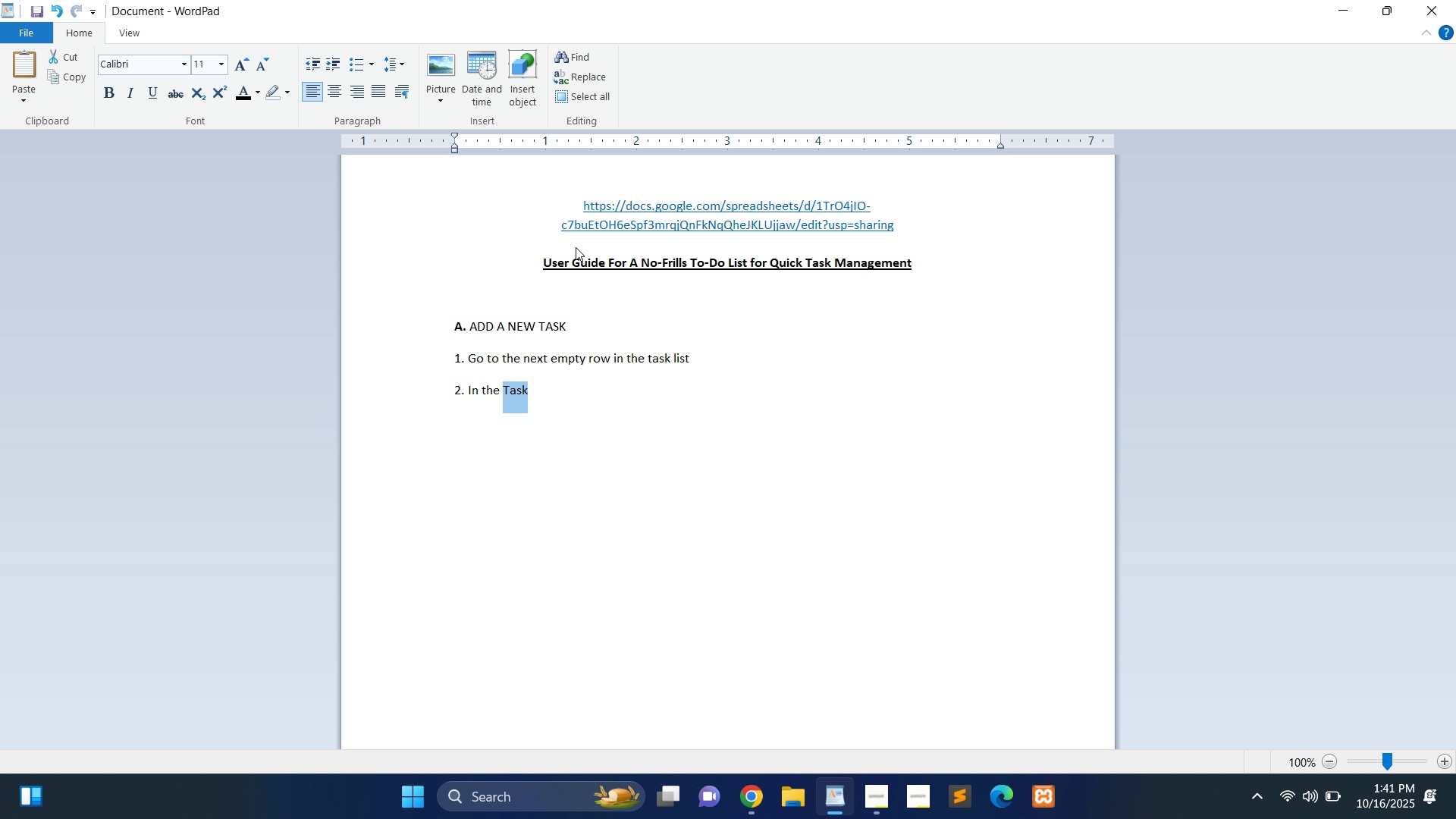 
key(Shift+ArrowLeft)
 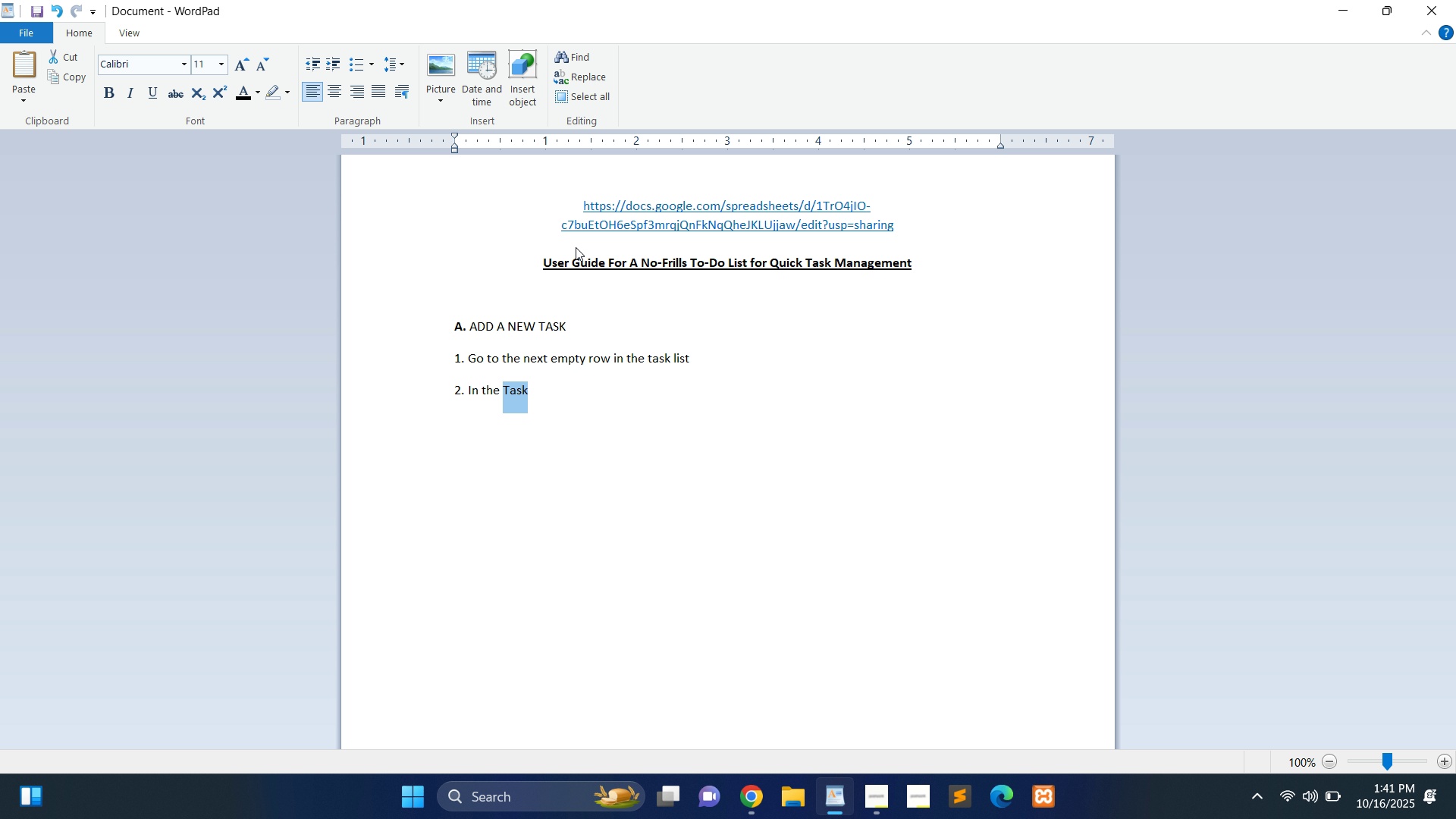 
key(Control+B)
 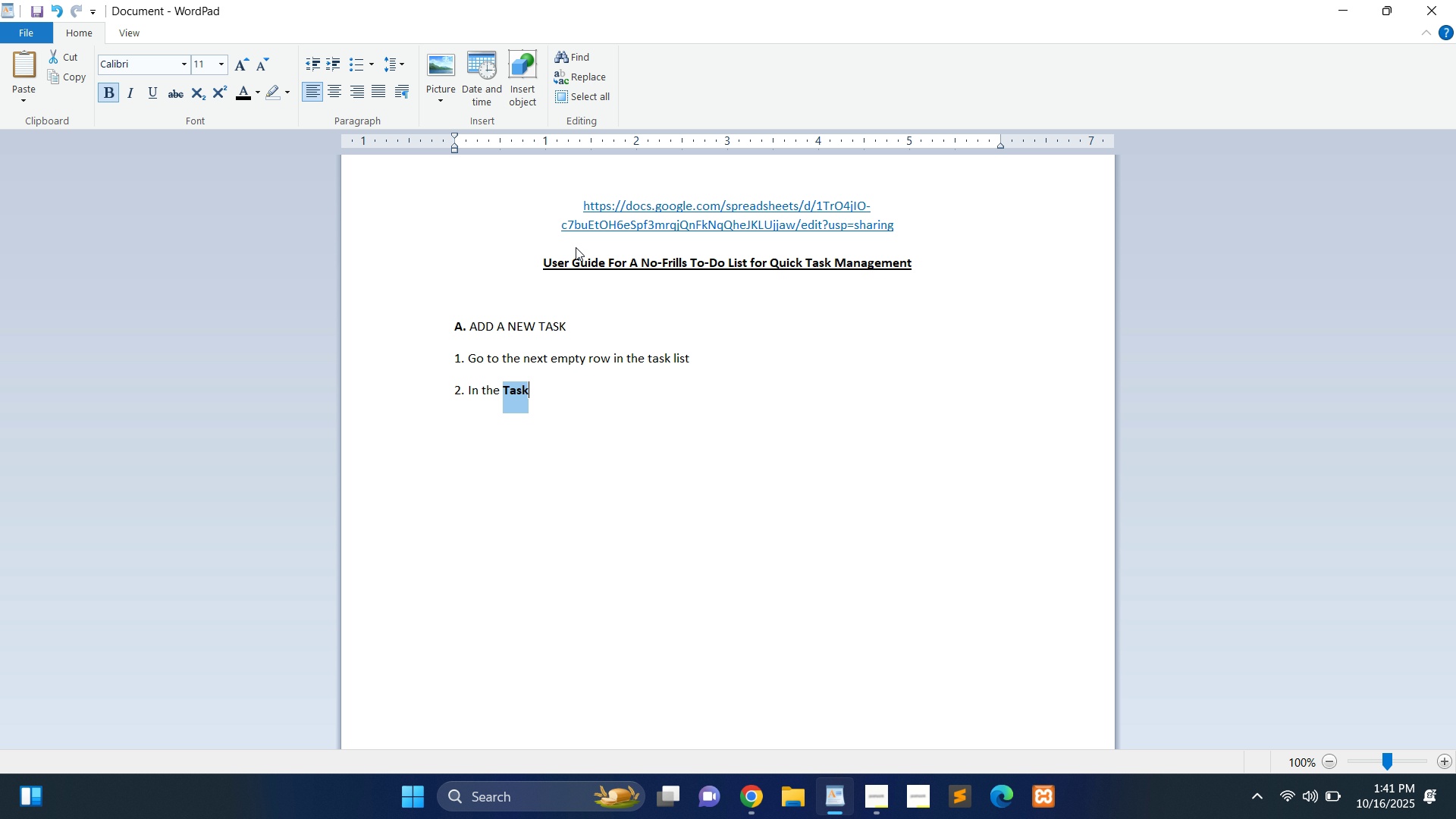 
key(ArrowRight)
 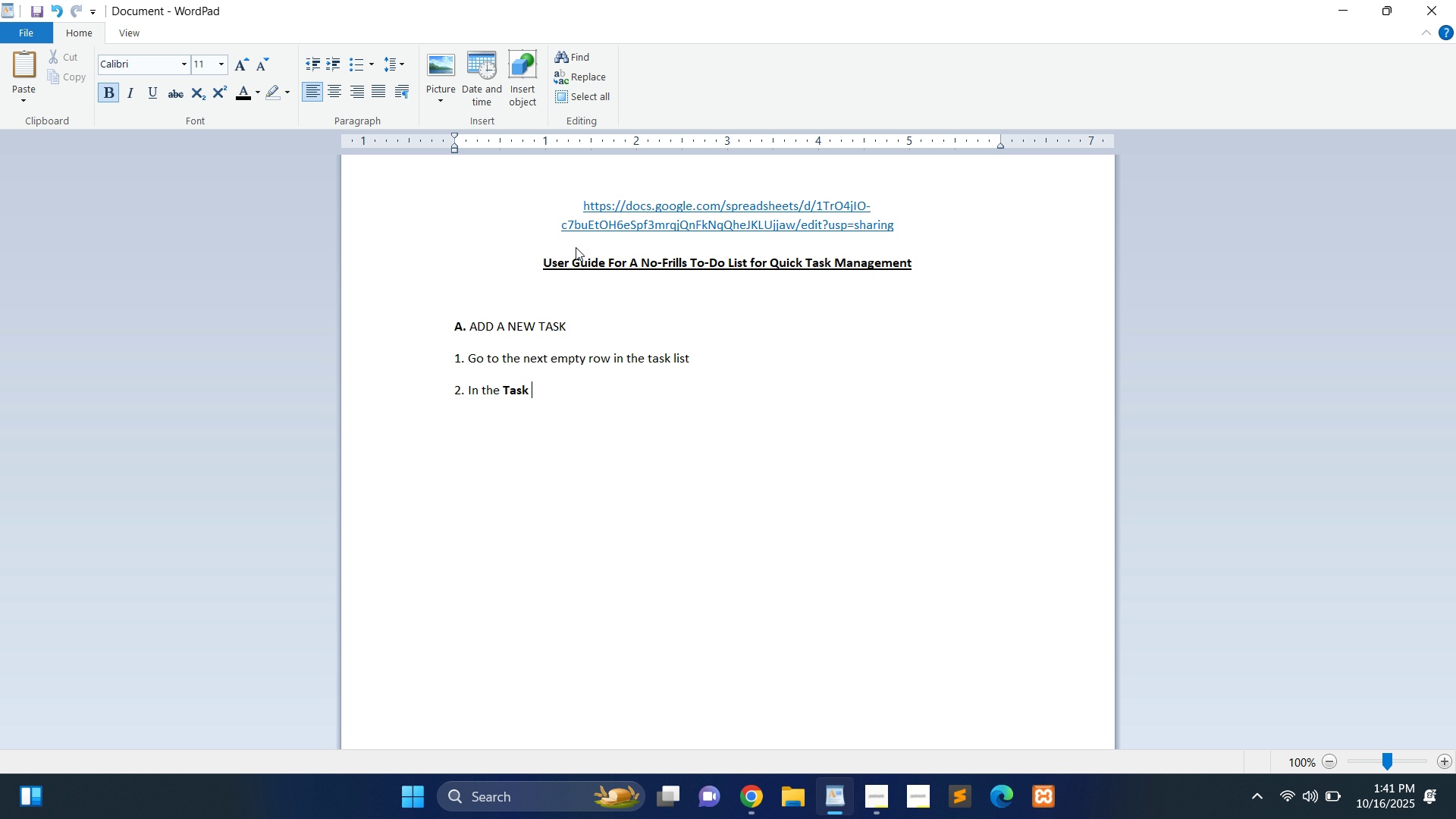 
type( column)
 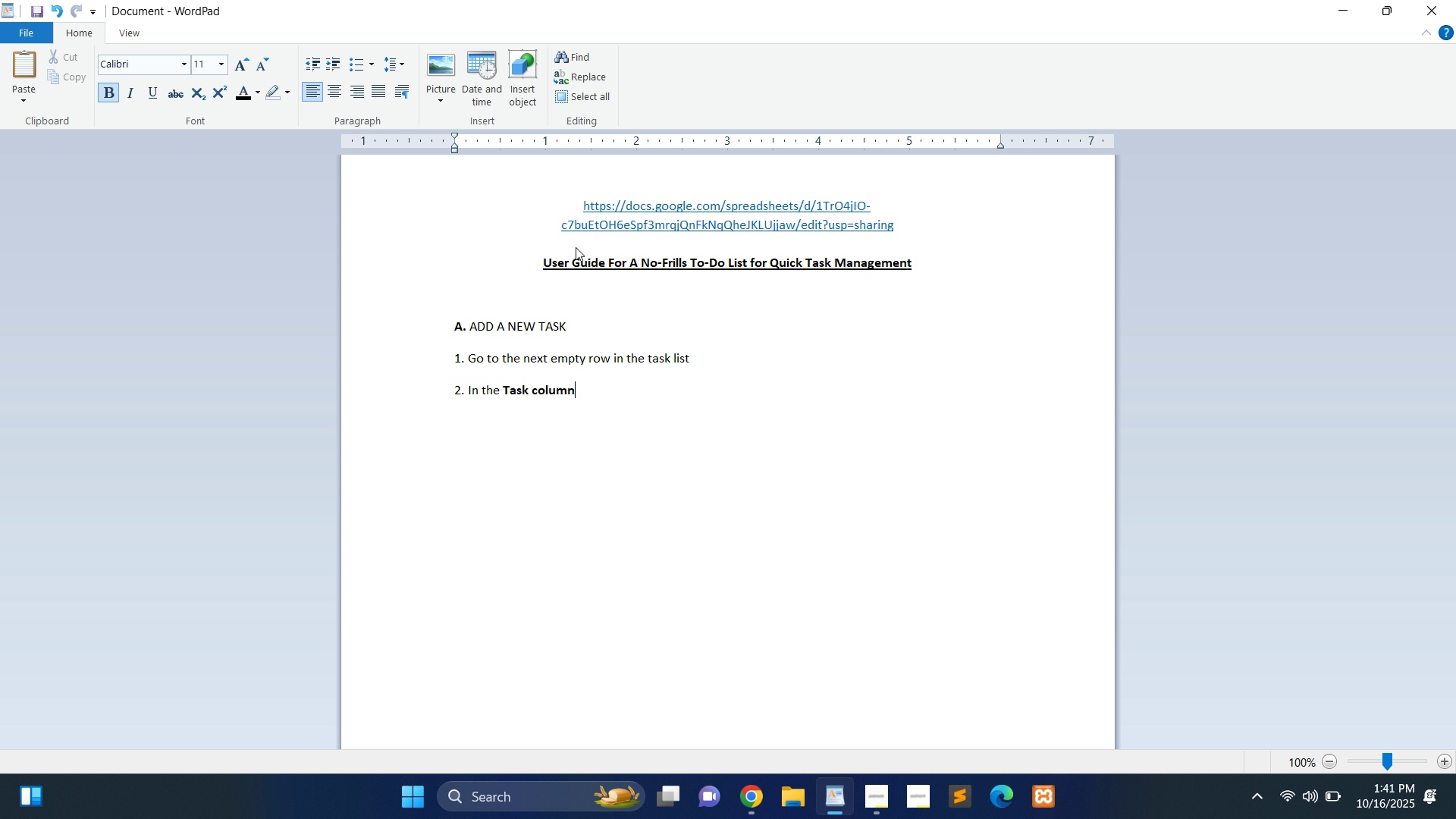 
key(Control+B)
 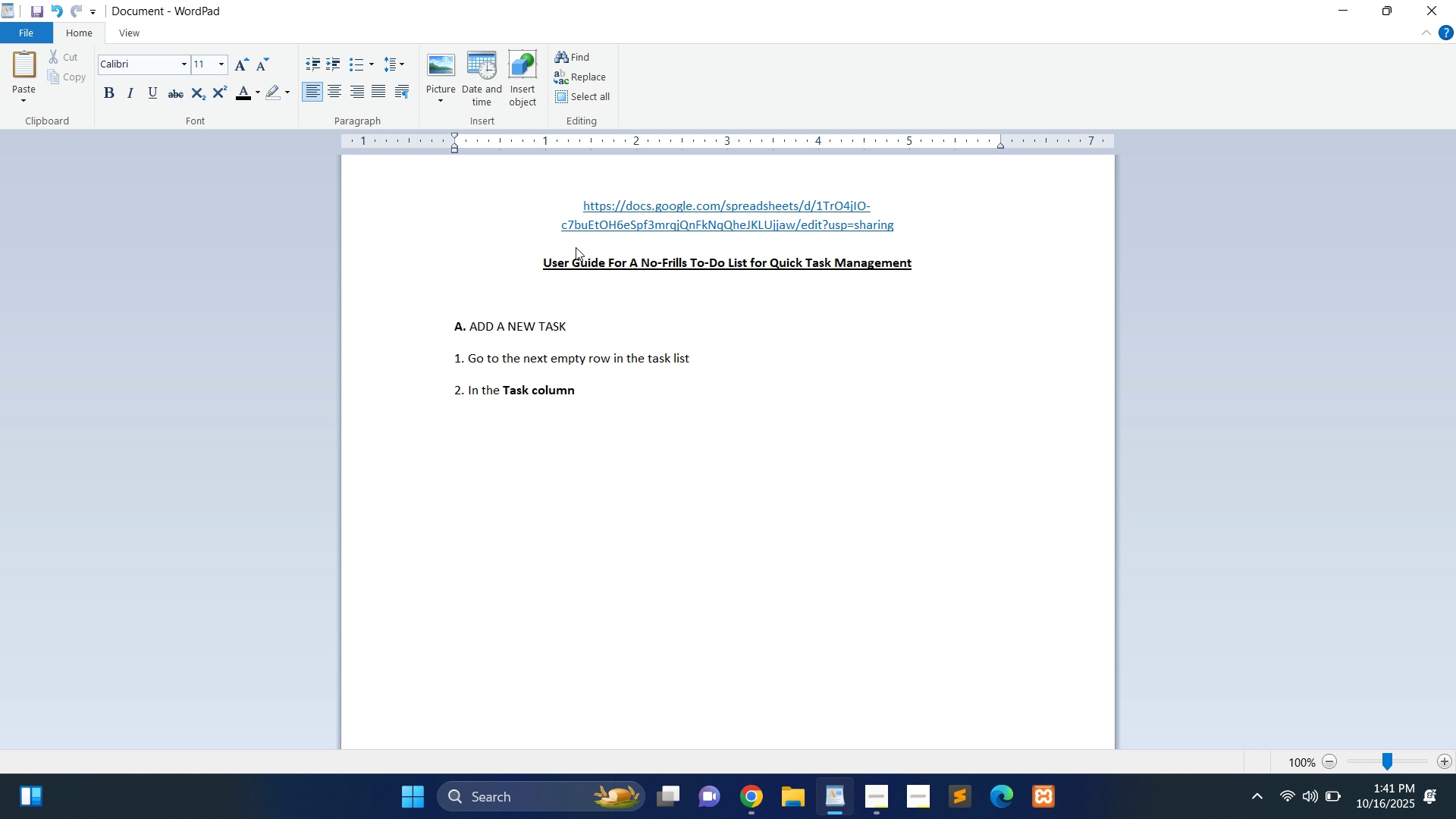 
key(Shift+ArrowLeft)
 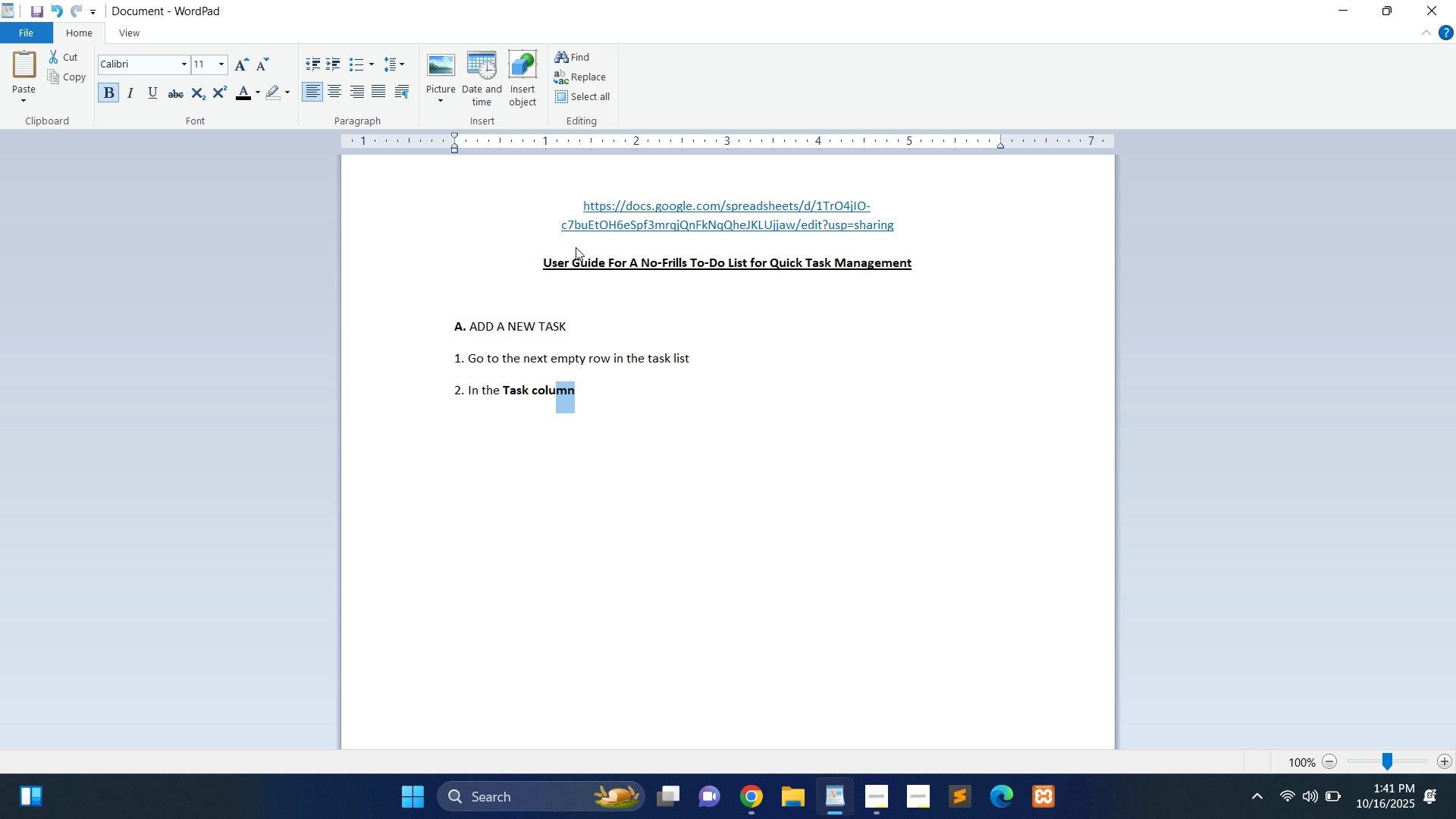 
key(Shift+ArrowLeft)
 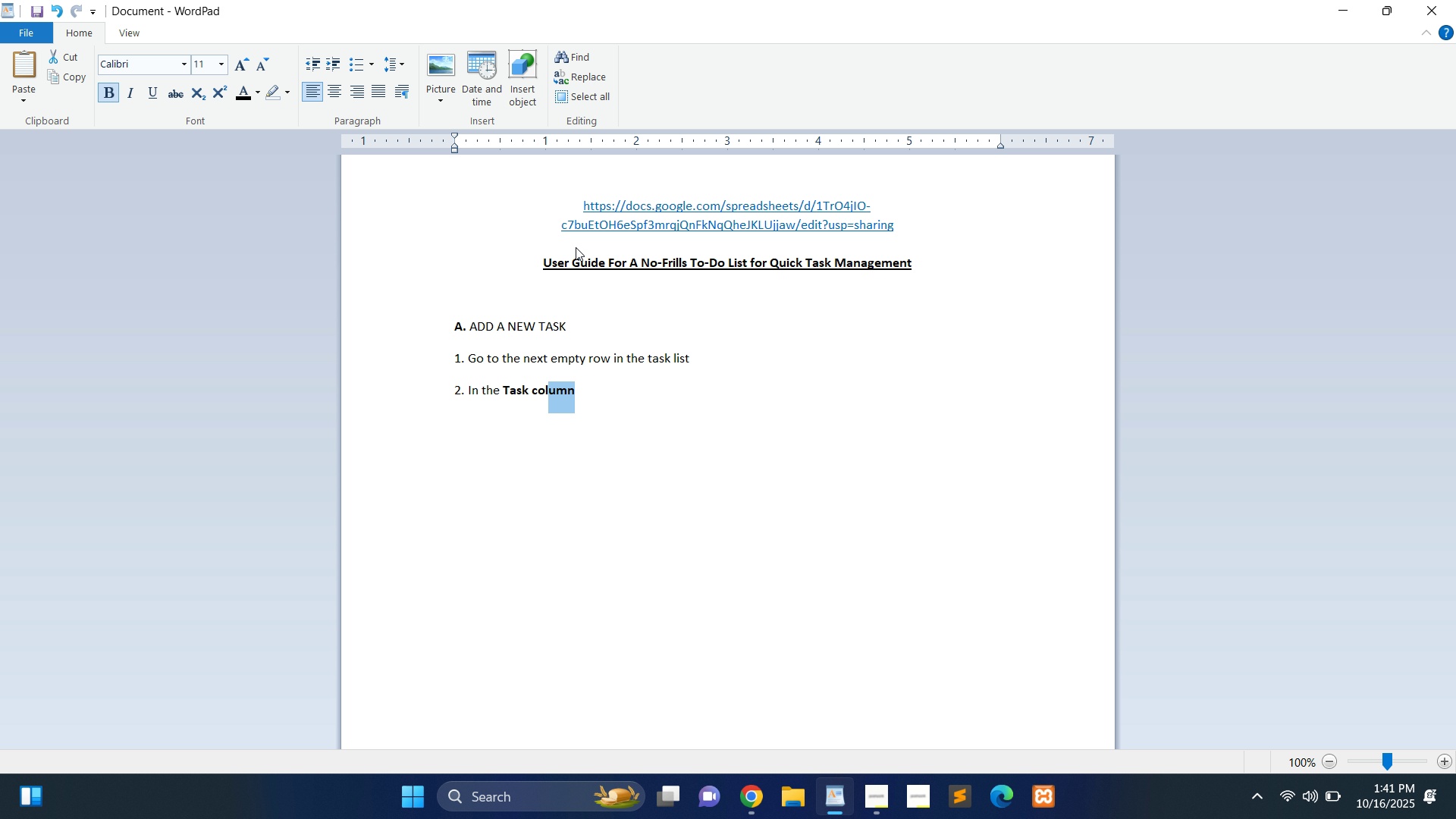 
key(Shift+ArrowLeft)
 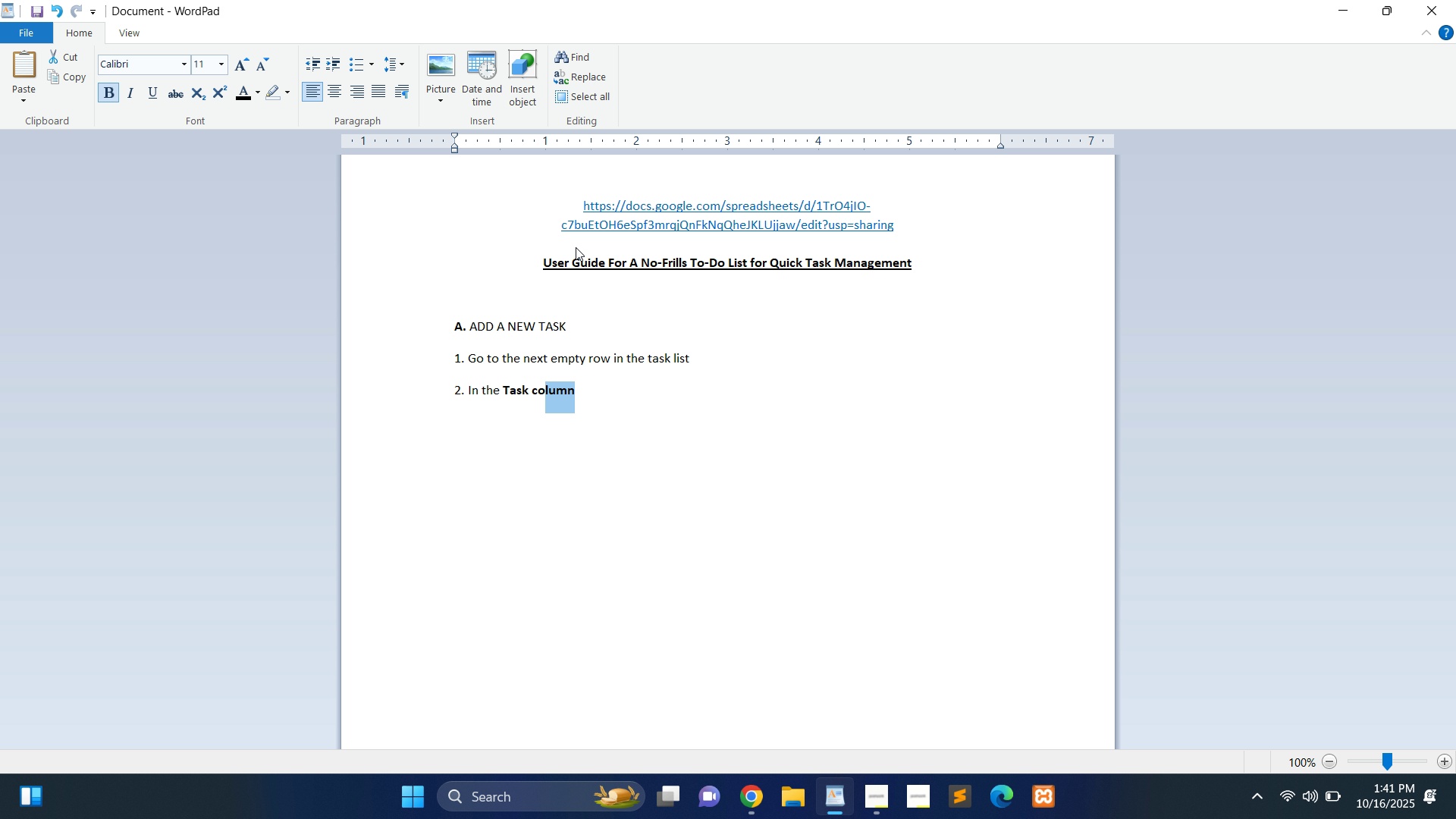 
key(Shift+ArrowLeft)
 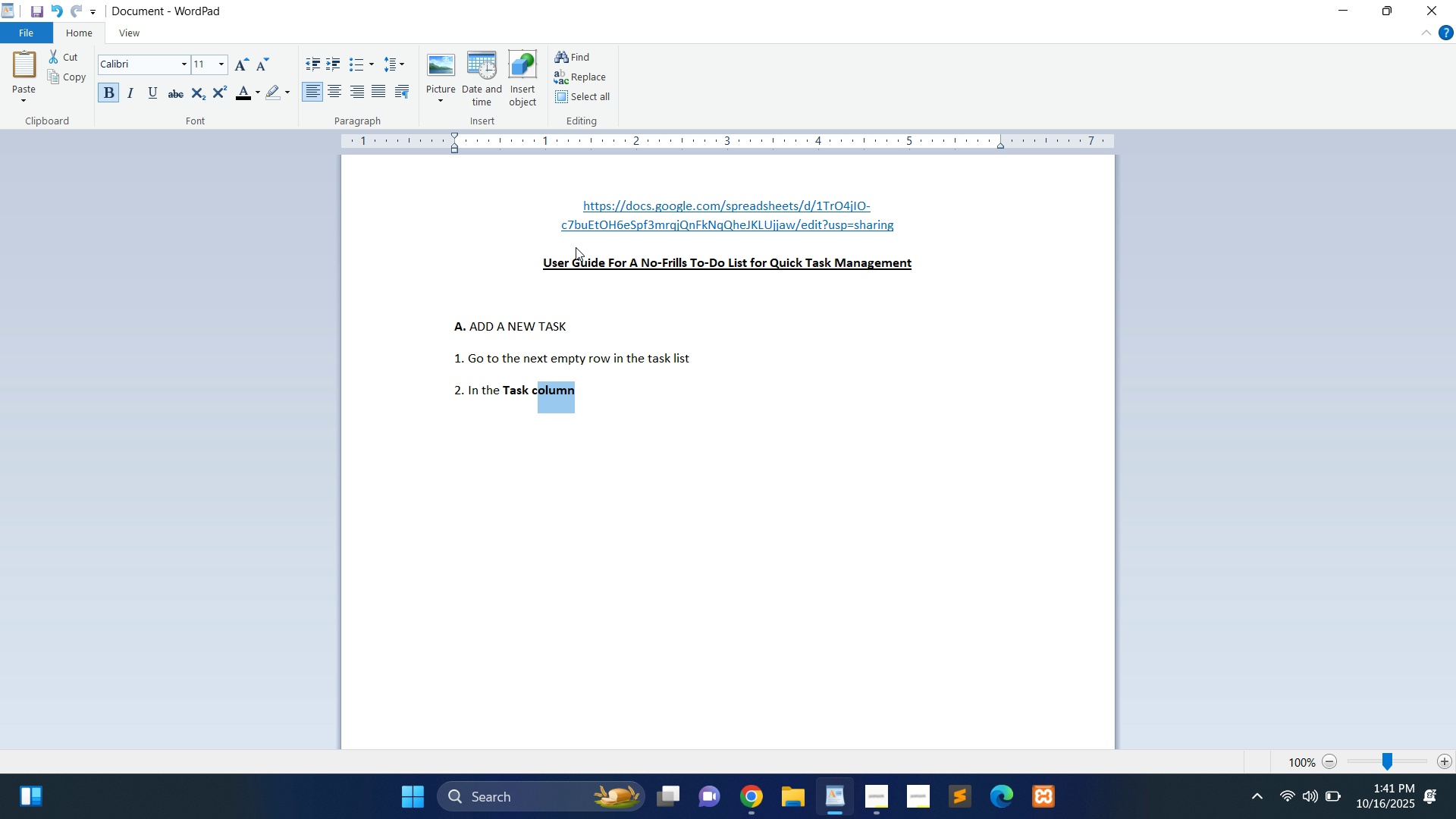 
key(Shift+ArrowLeft)
 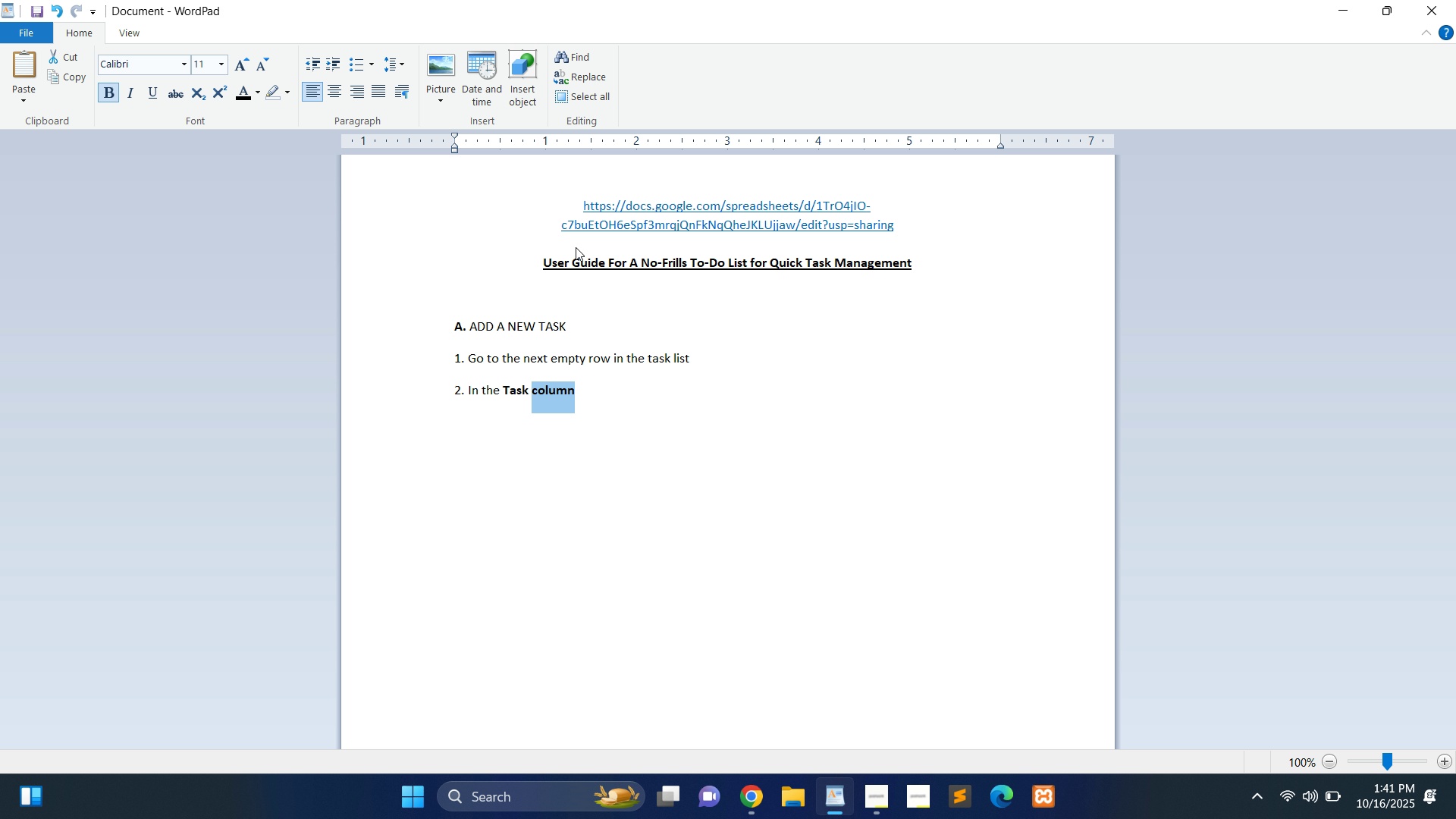 
key(Shift+ArrowLeft)
 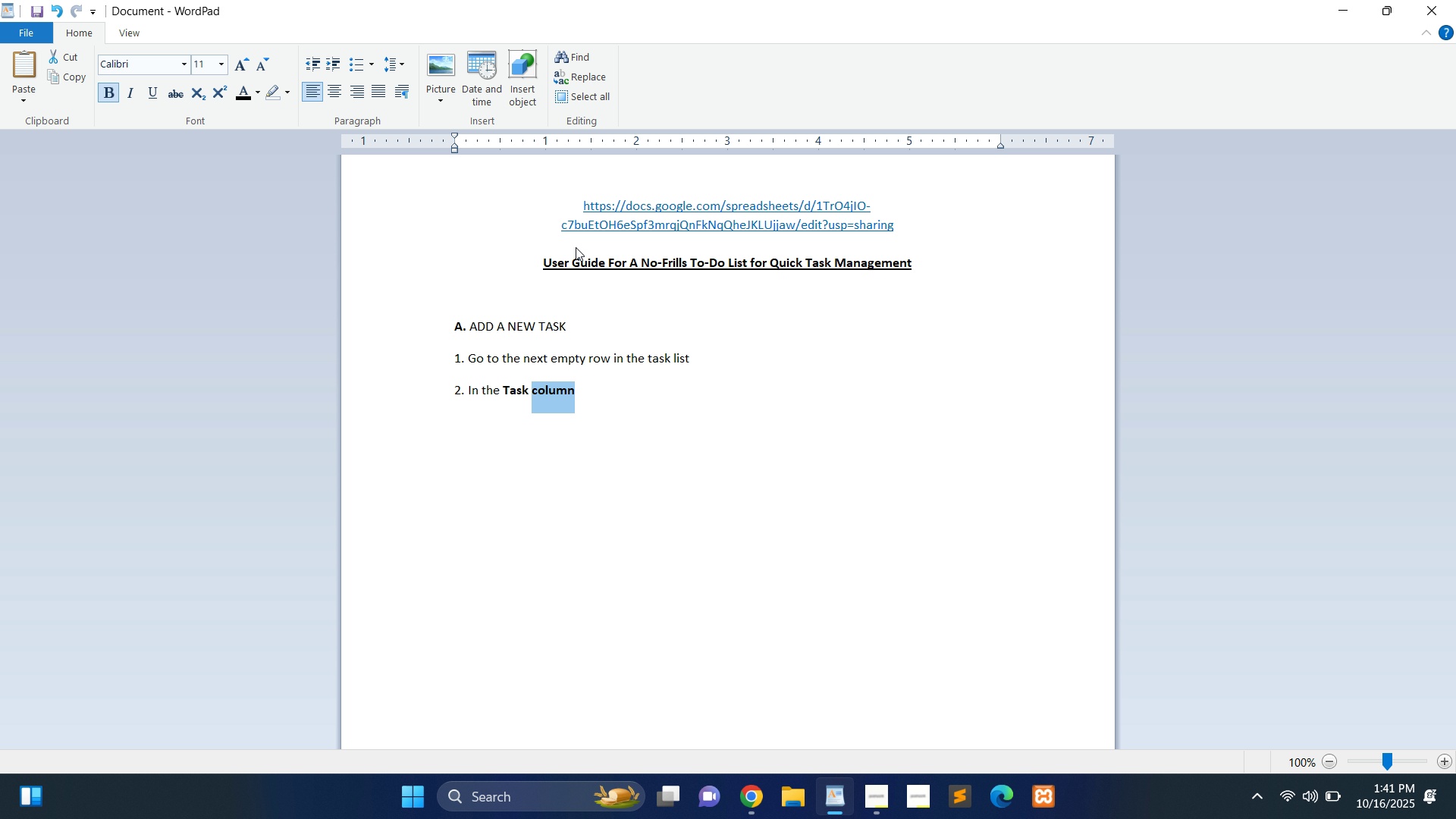 
key(Control+B)
 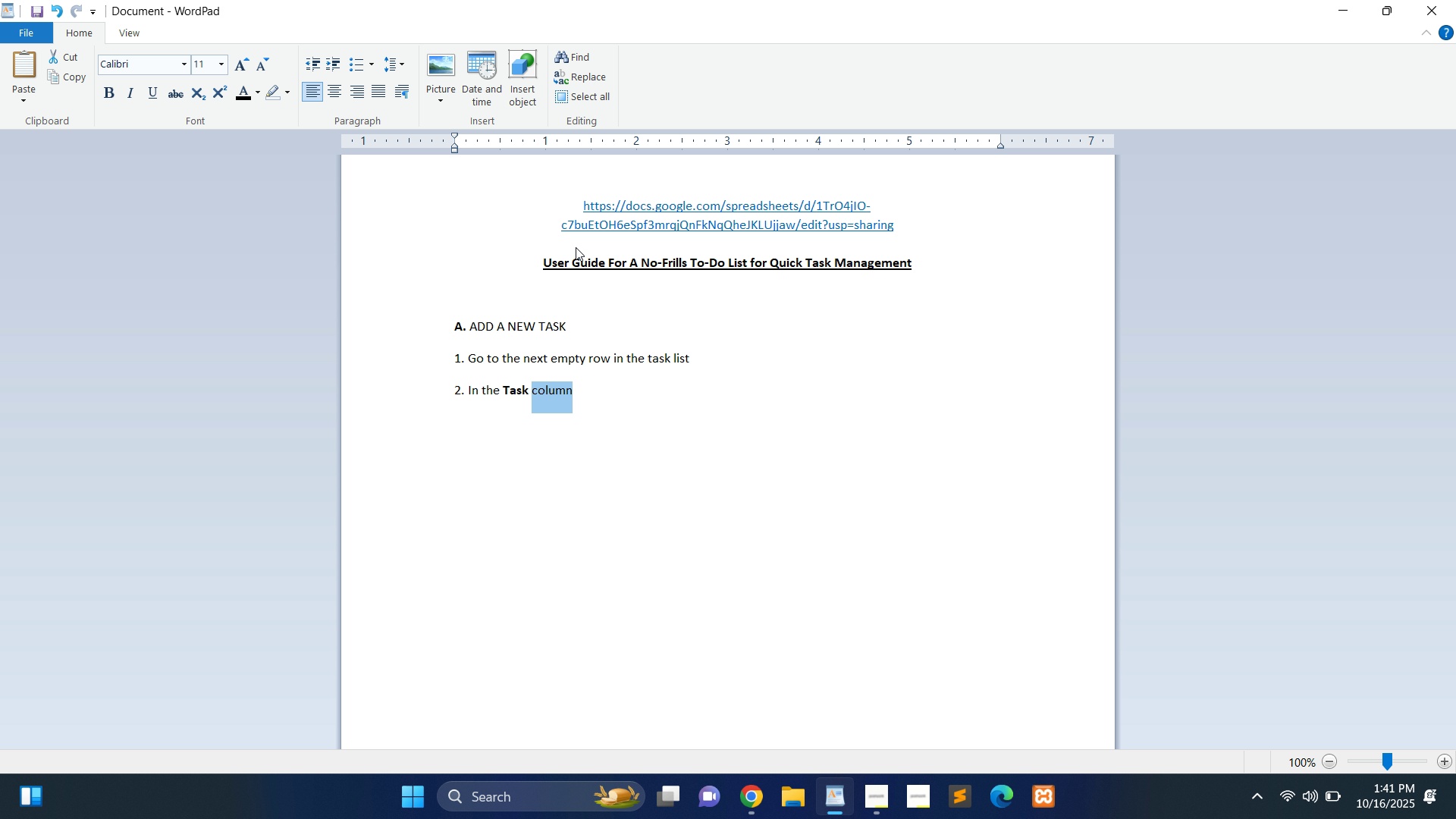 
key(ArrowRight)
 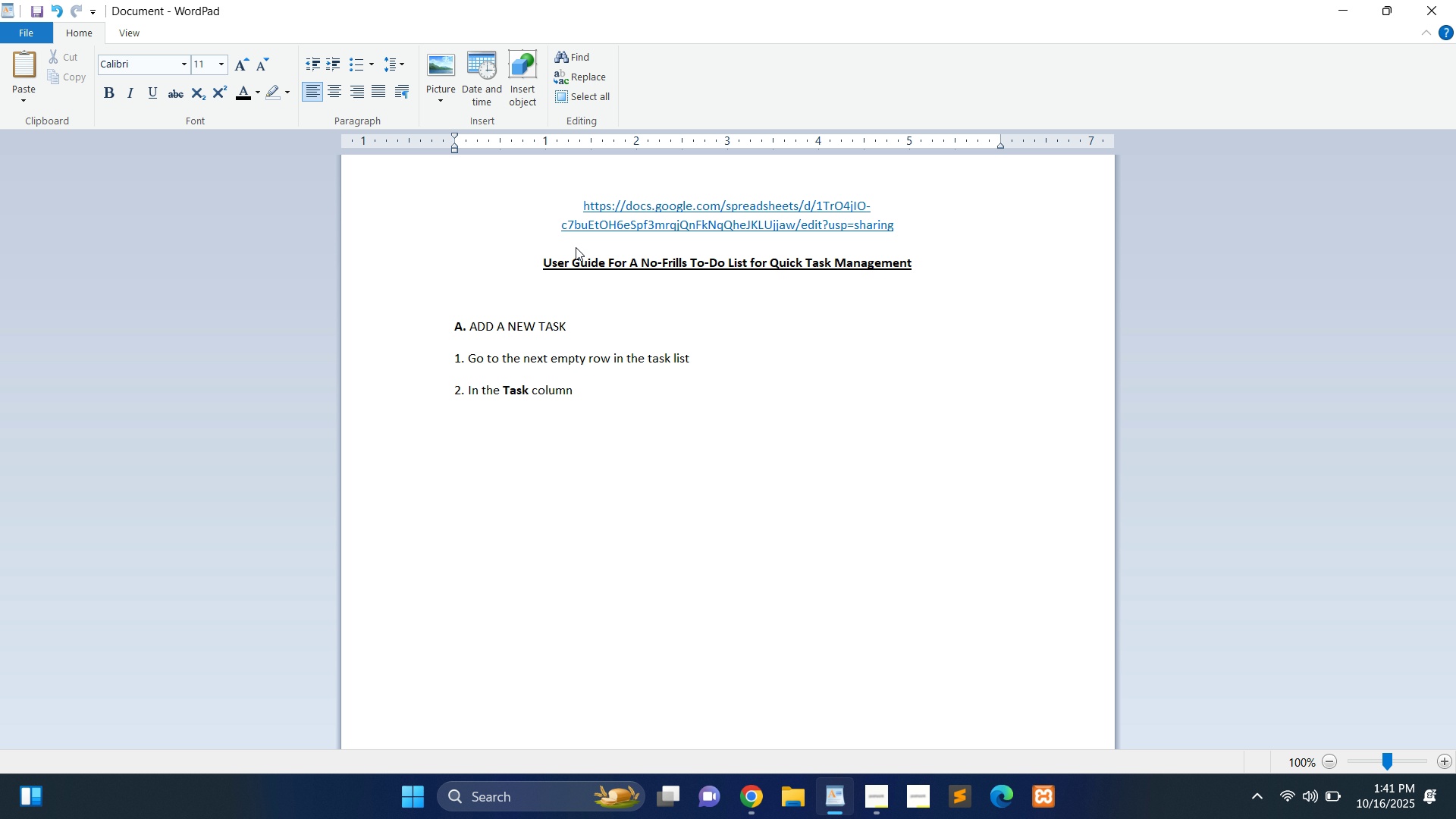 
type(, type )
 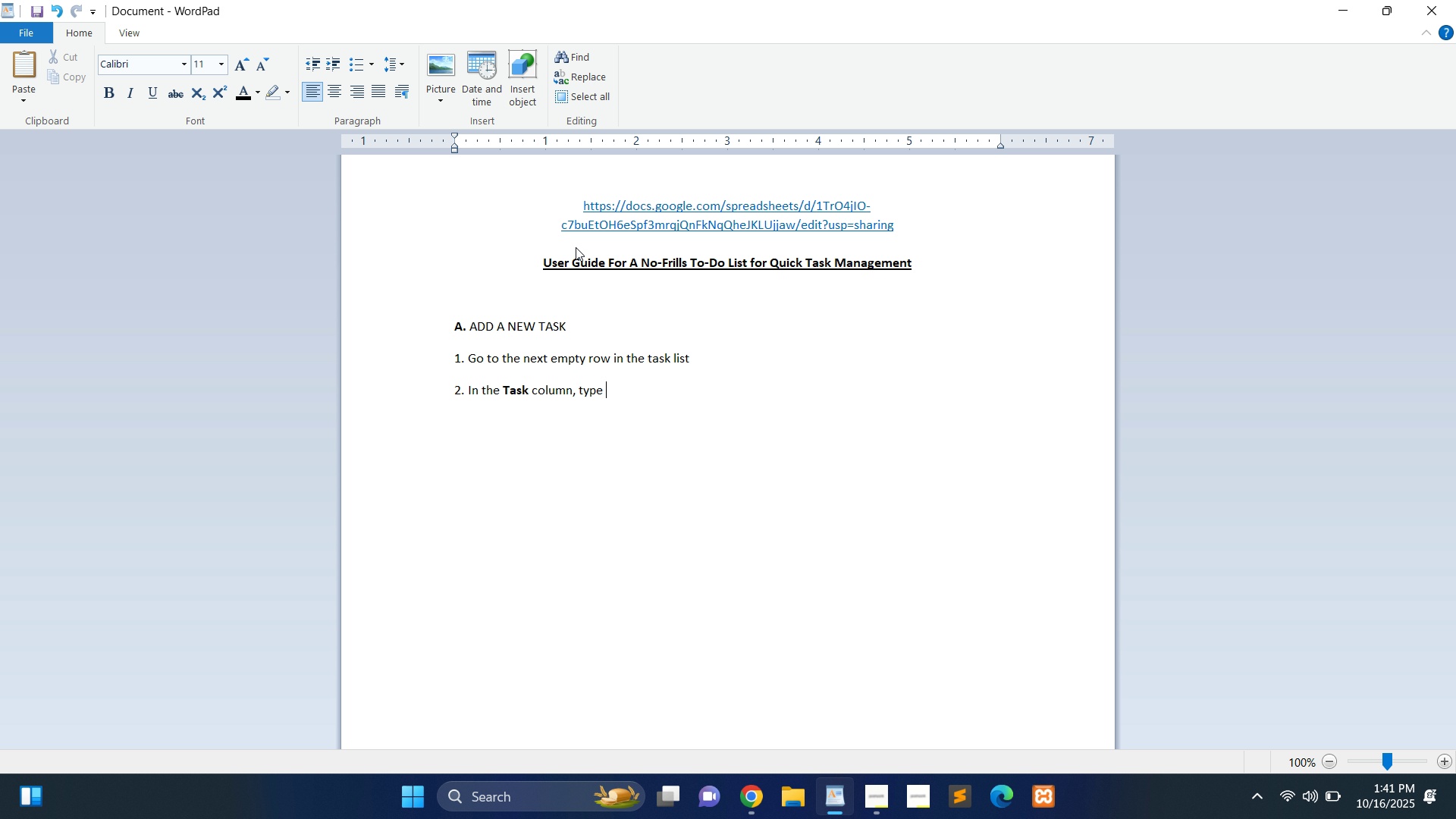 
wait(11.21)
 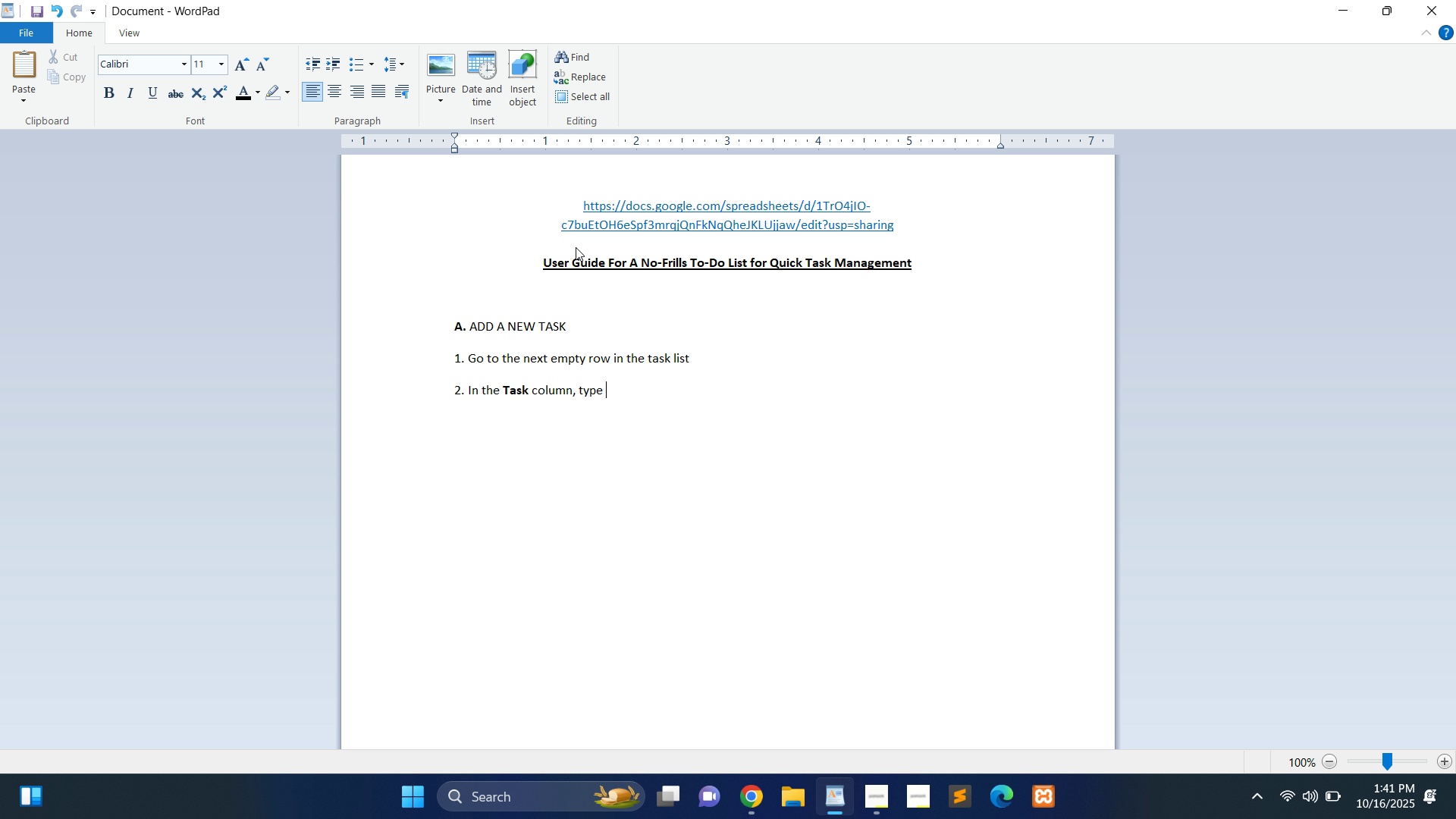 
key(Mute)
 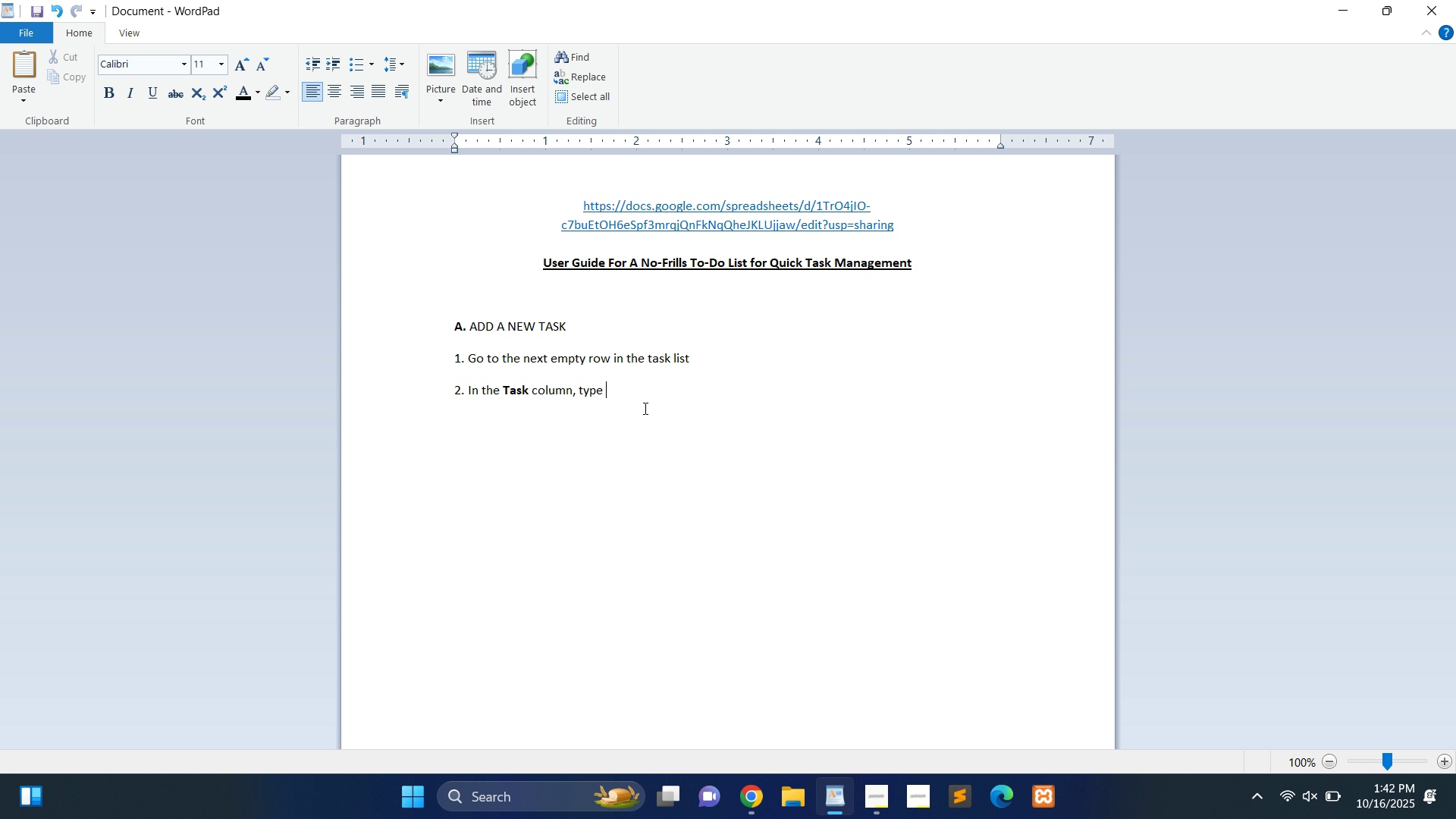 
type(the name )
 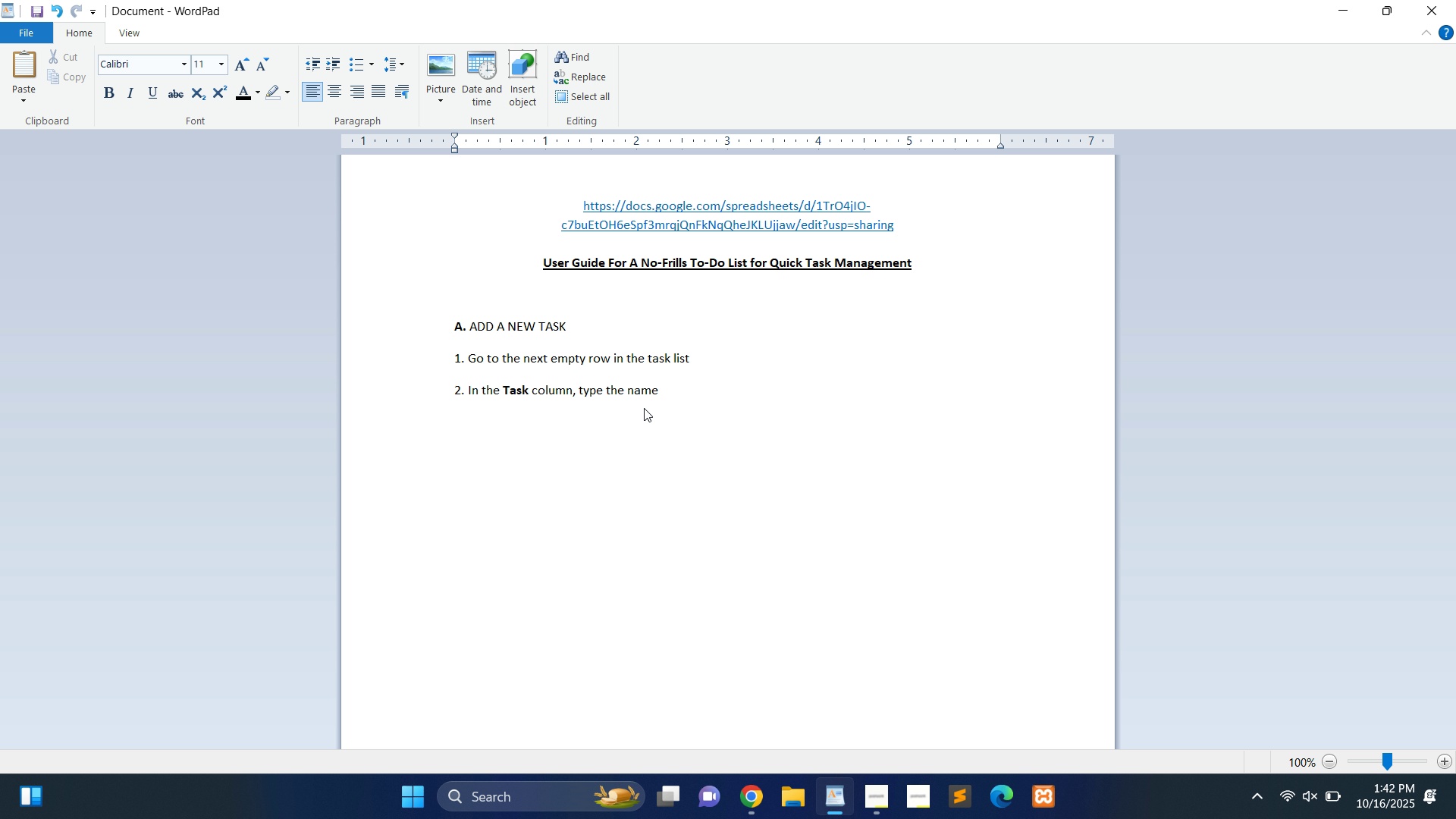 
type( or )
 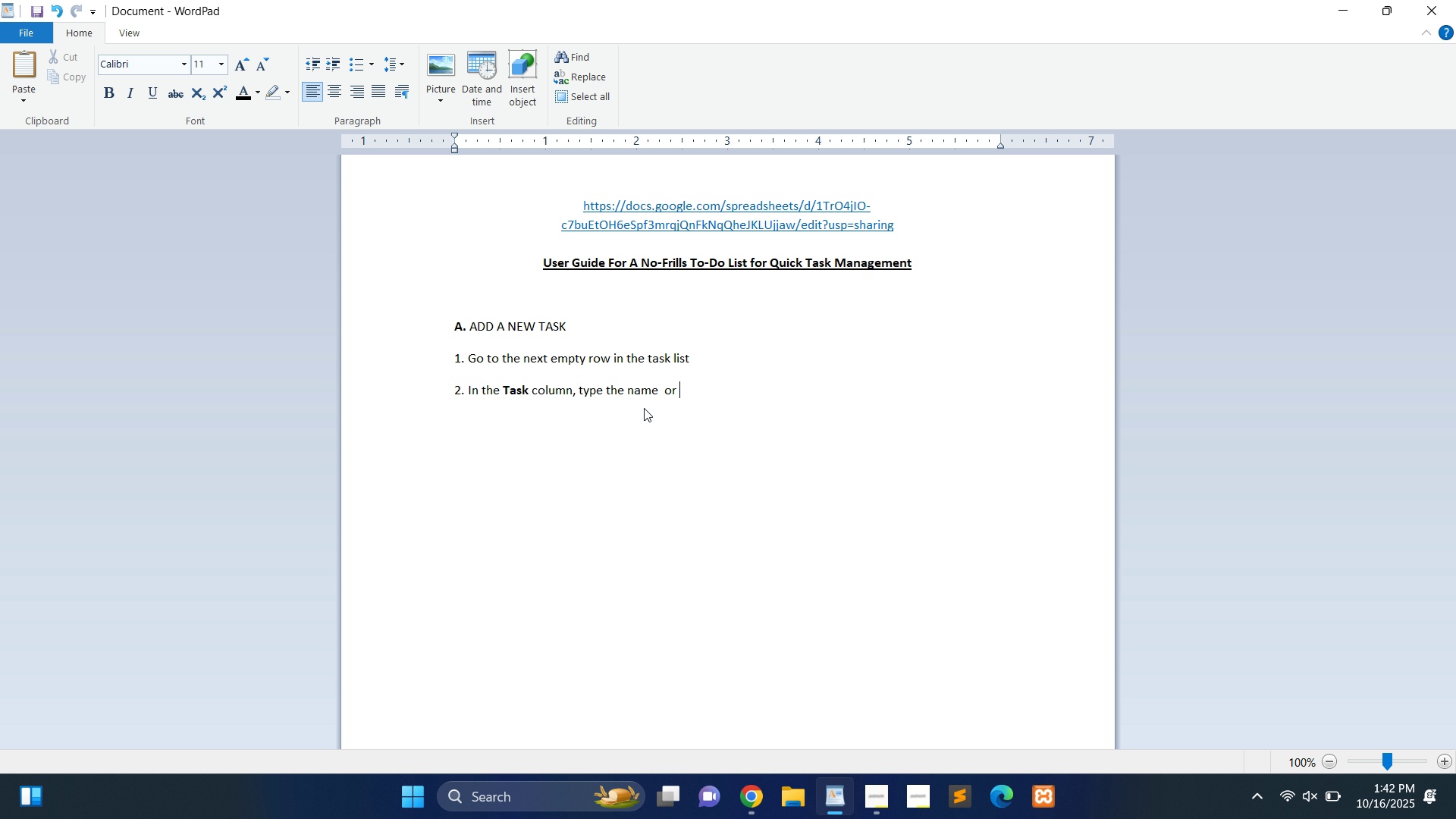 
wait(5.6)
 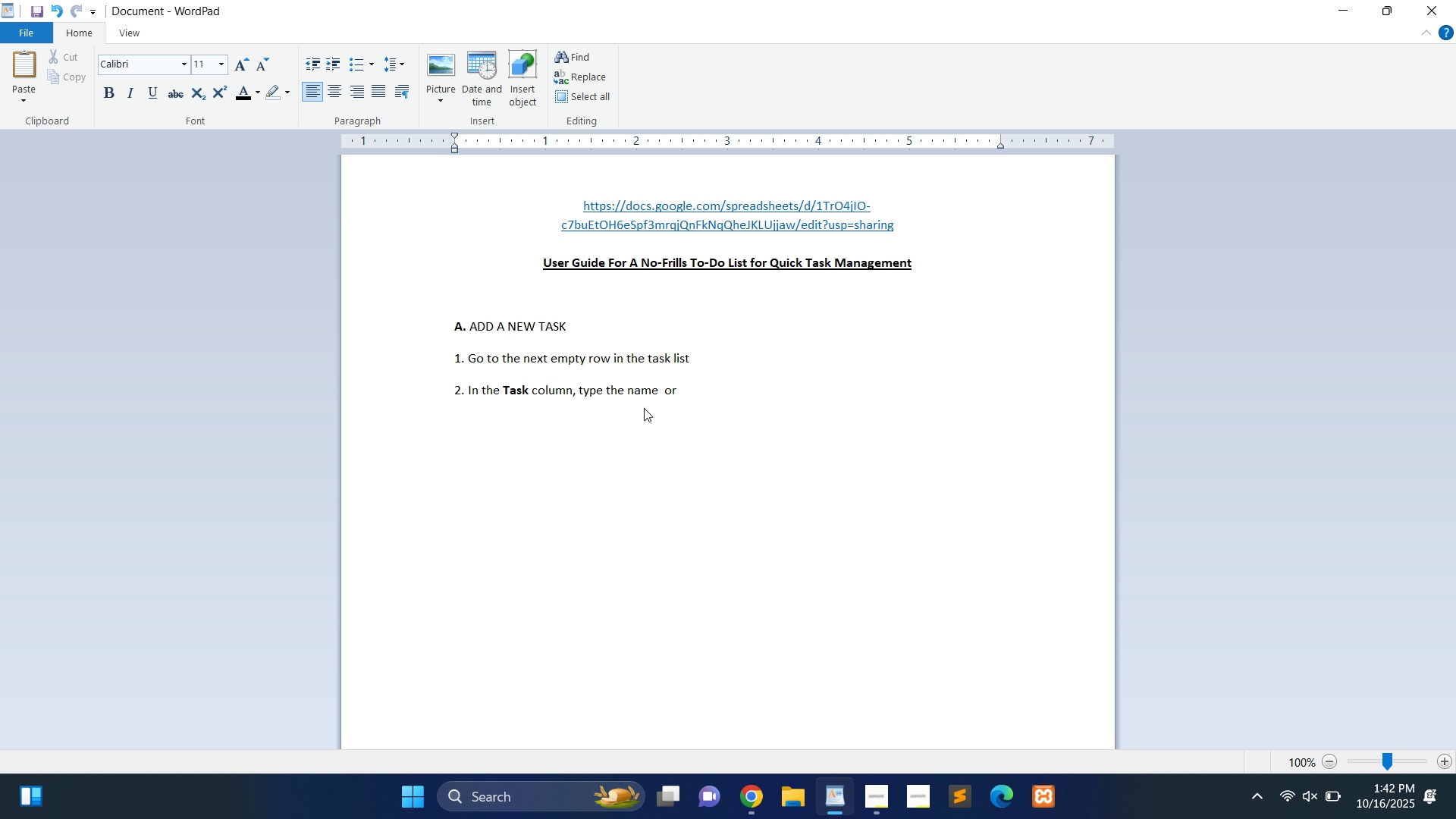 
type(brief description of the a)
key(Backspace)
type(task)
 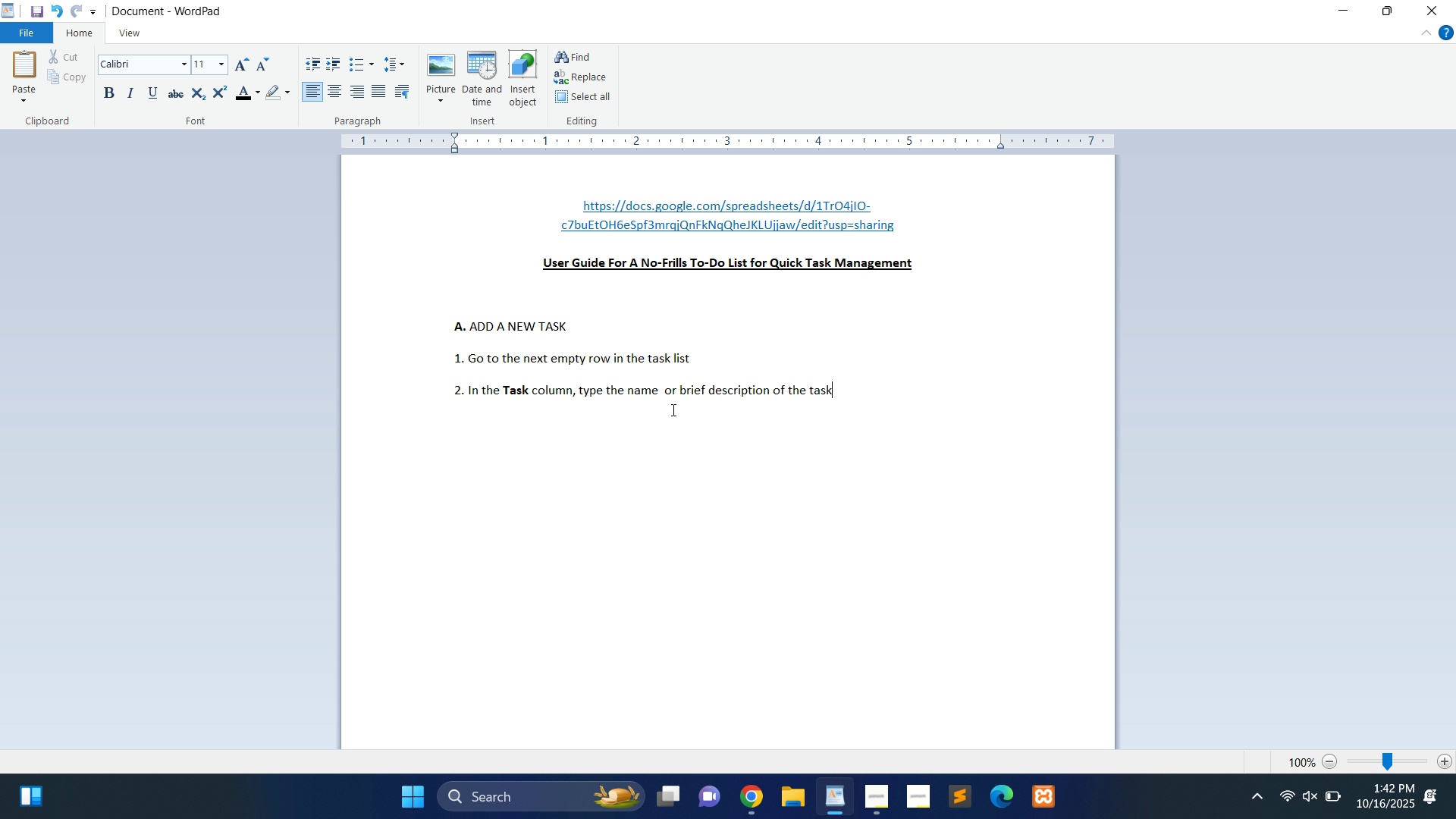 
key(Enter)
 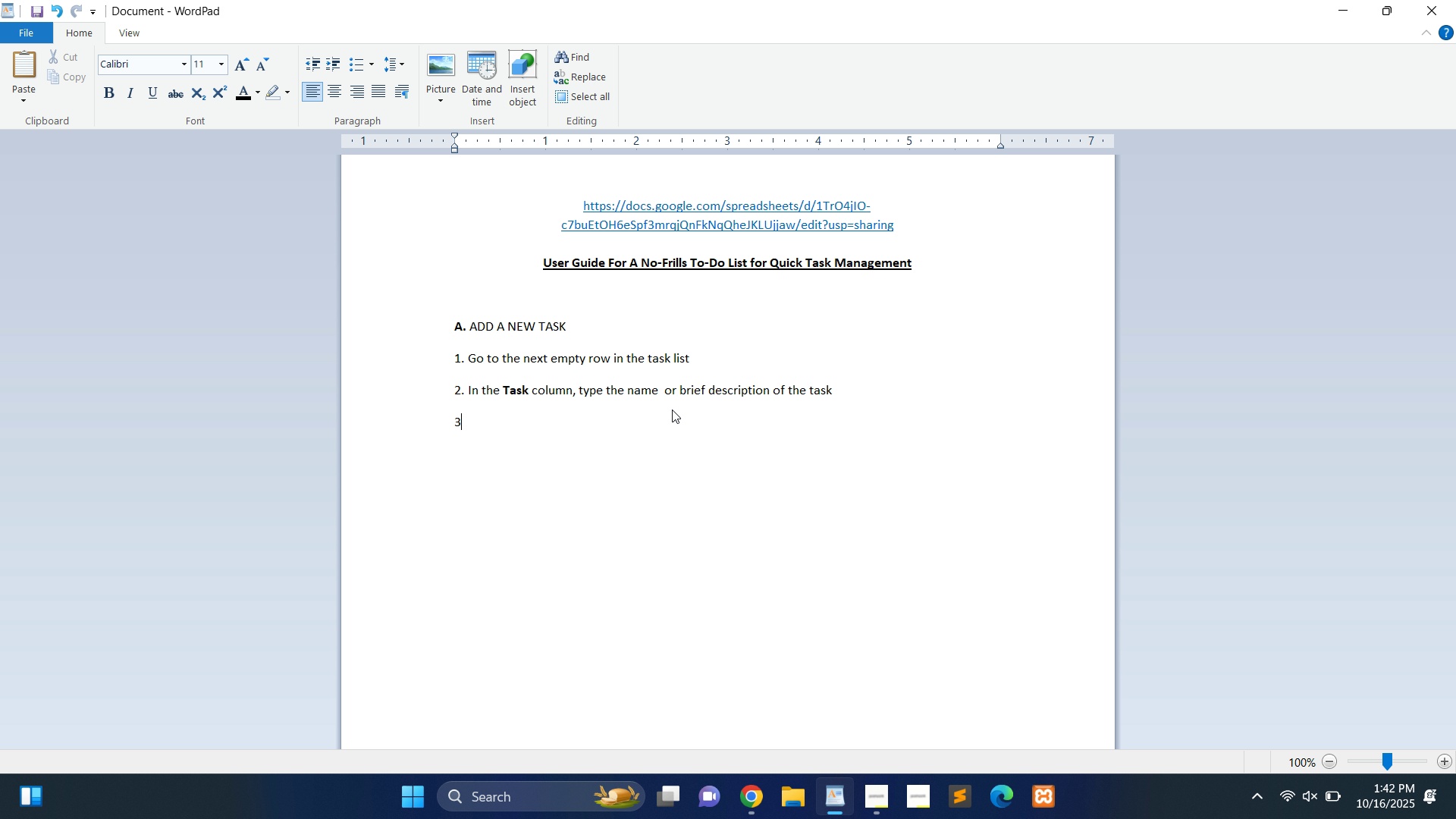 
type(3. i)
key(Backspace)
type(In the d)
key(Backspace)
type(S)
key(Backspace)
type(Due Date)
 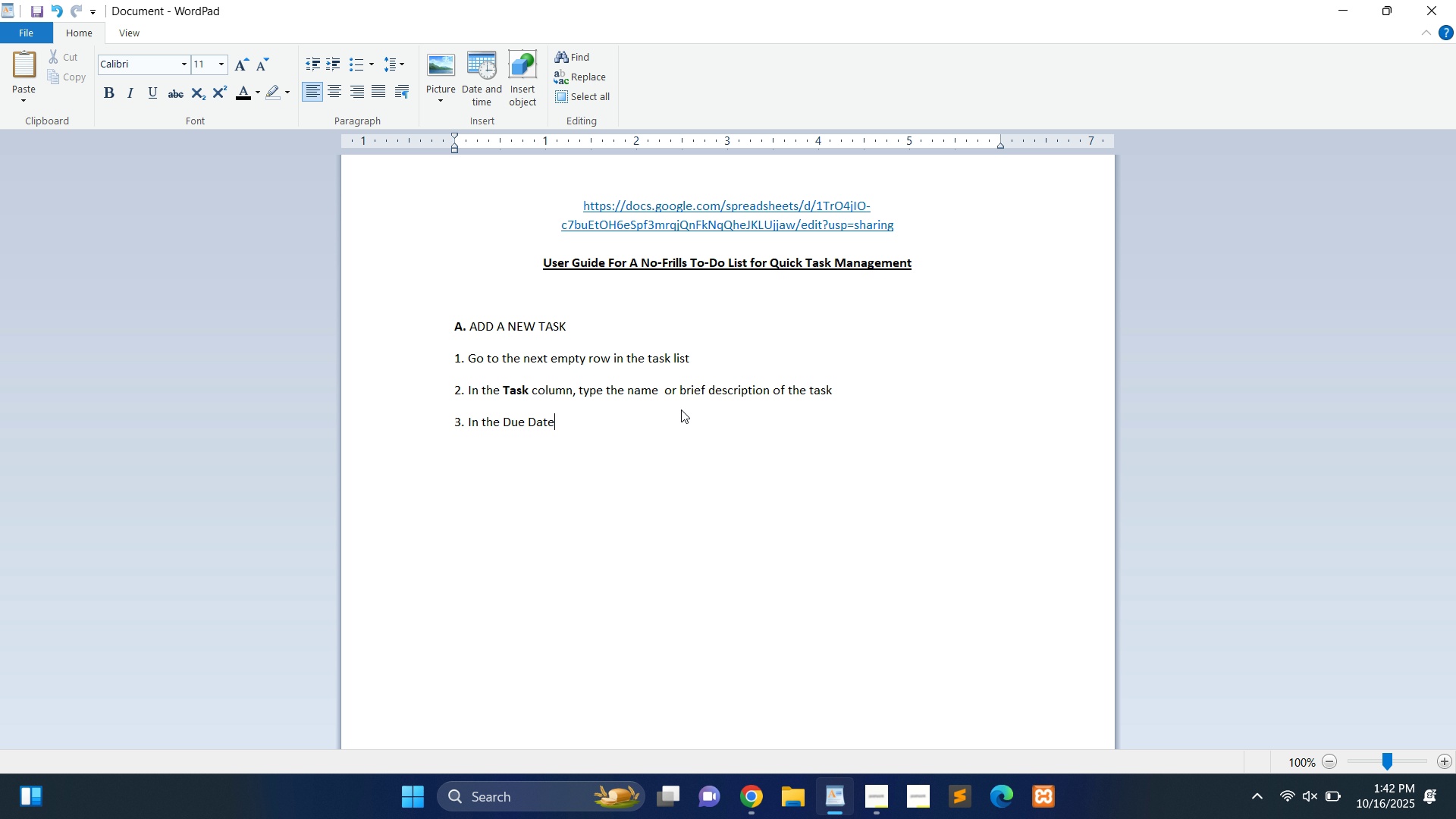 
key(Shift+ArrowLeft)
 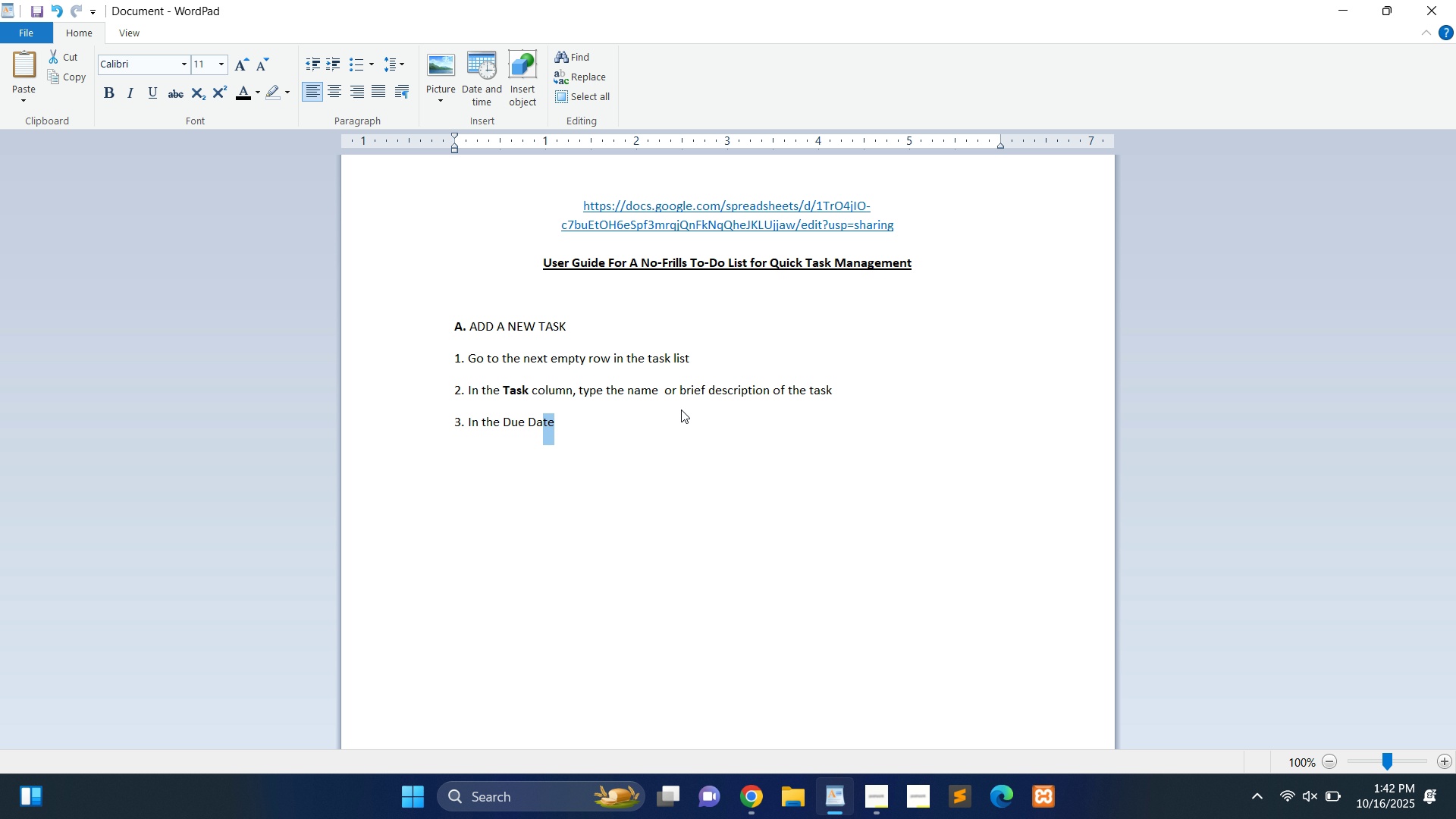 
key(Shift+ArrowLeft)
 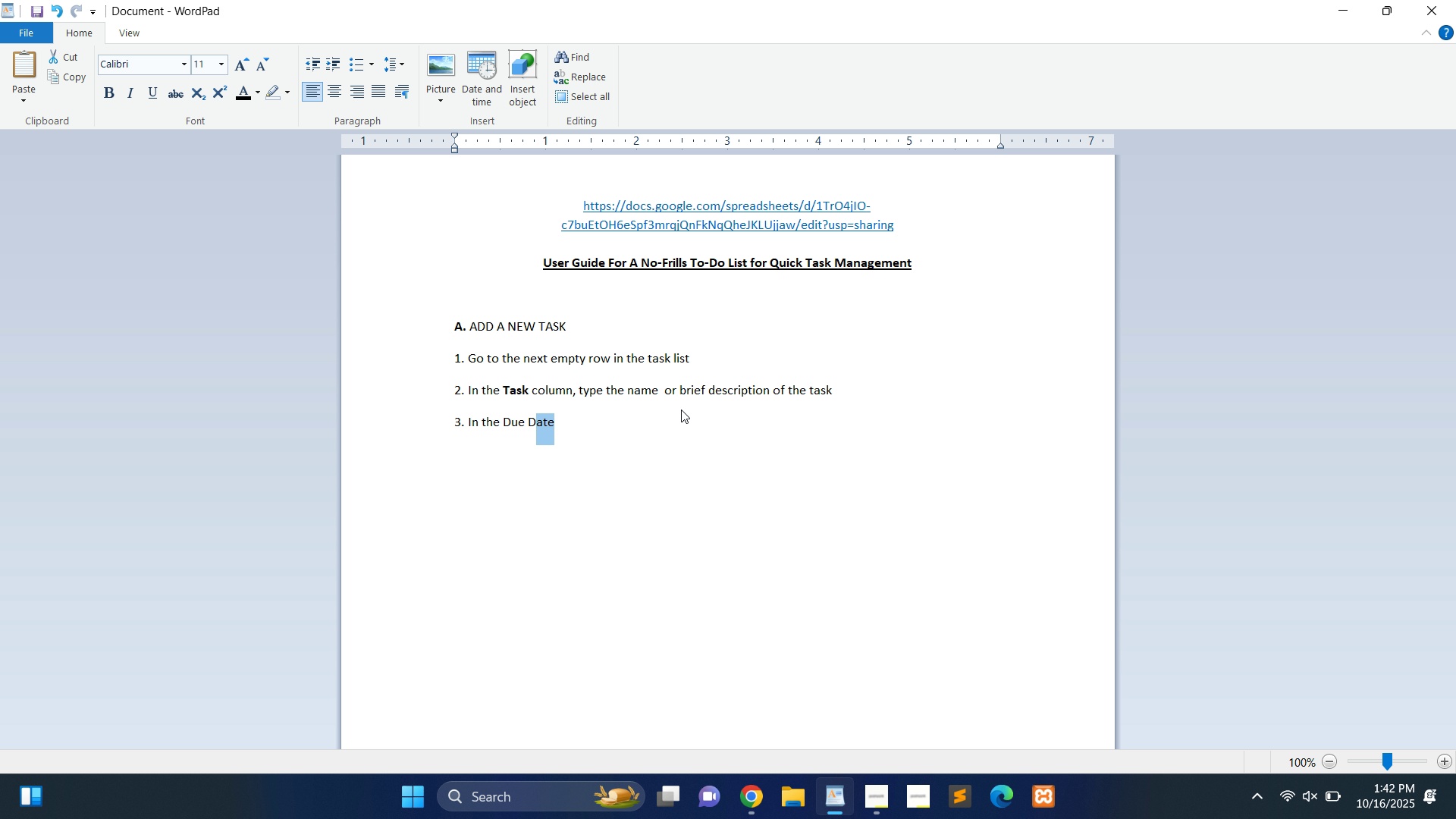 
key(Shift+ArrowLeft)
 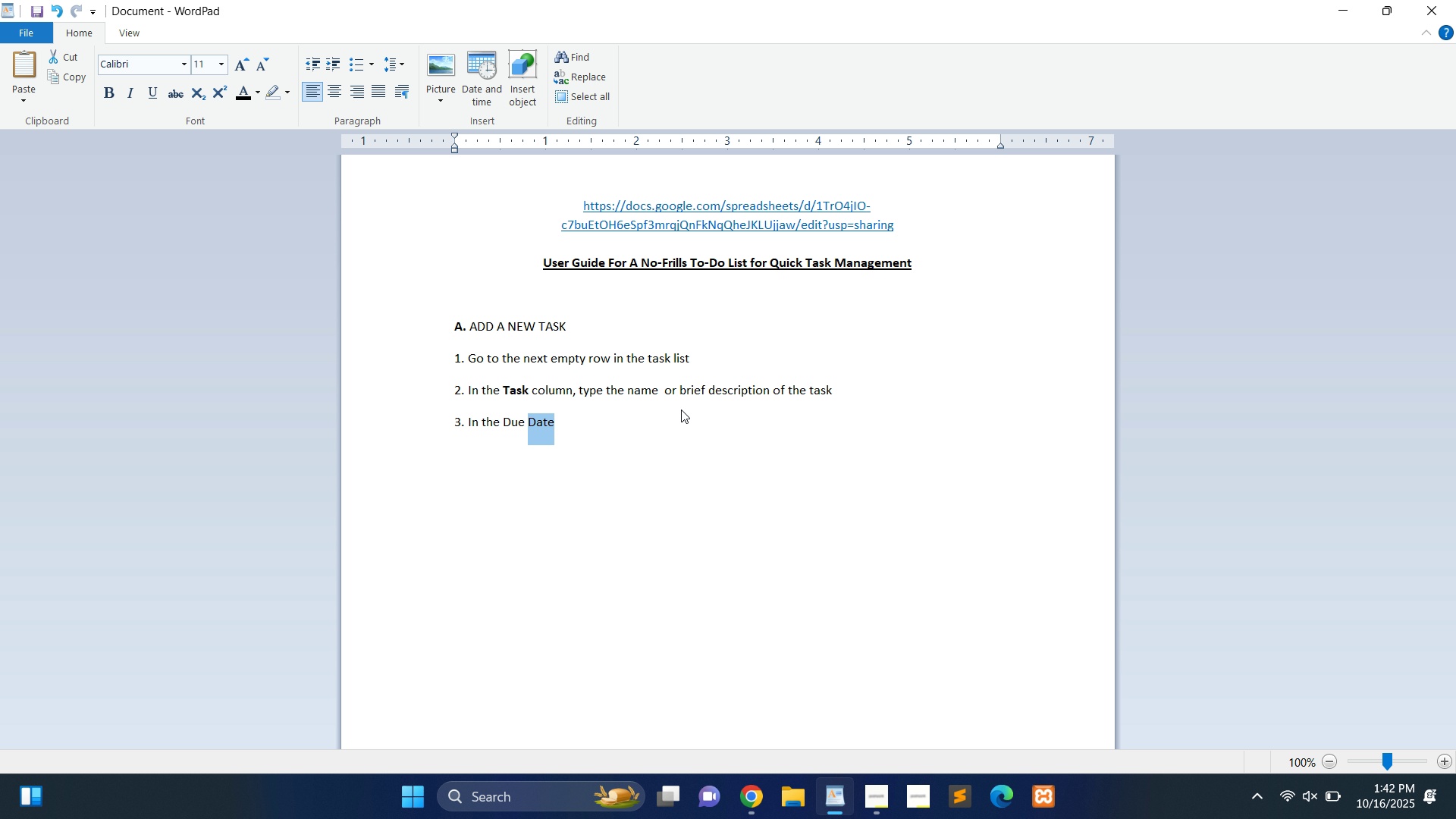 
key(Shift+ArrowLeft)
 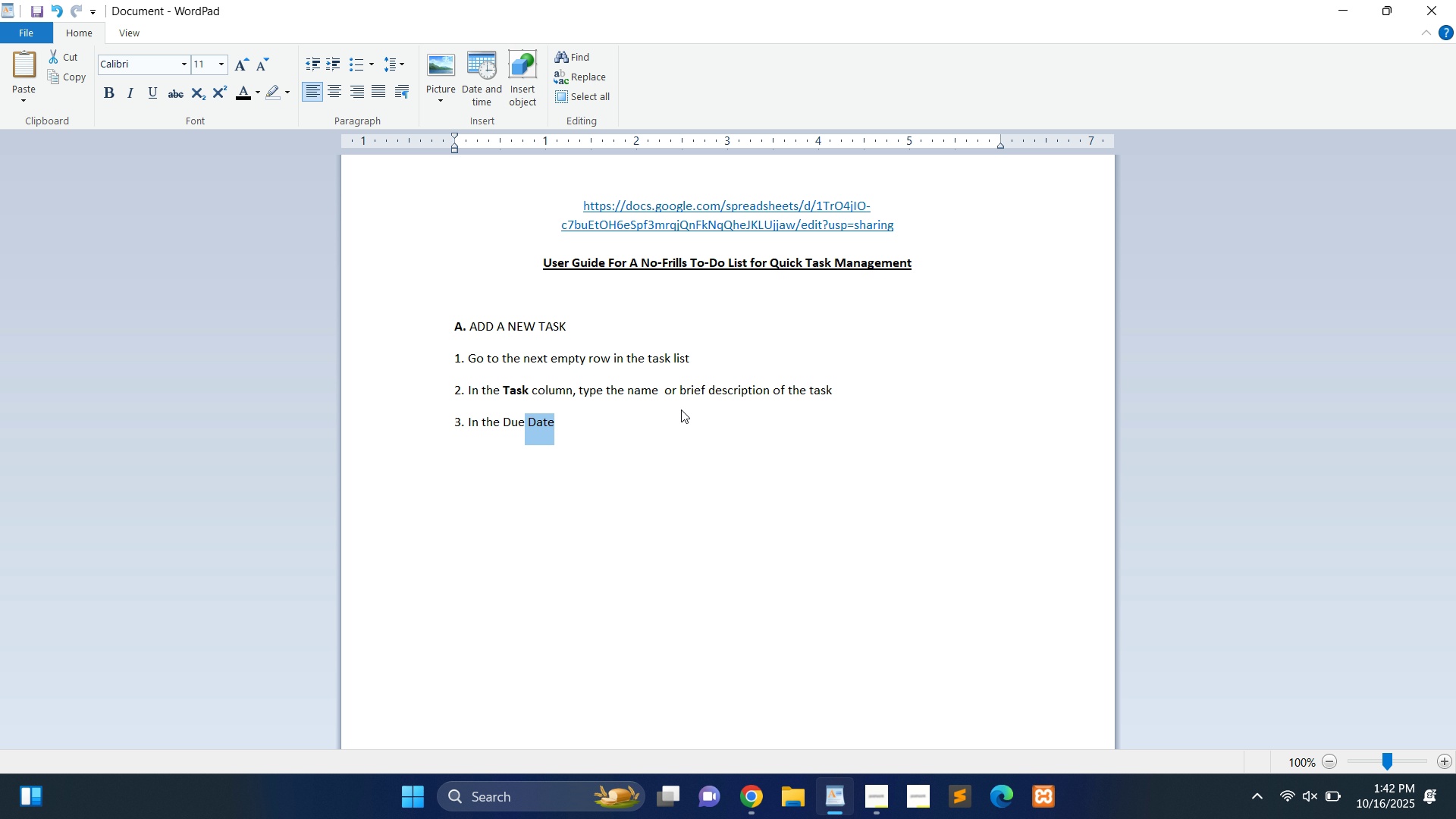 
key(Shift+ArrowLeft)
 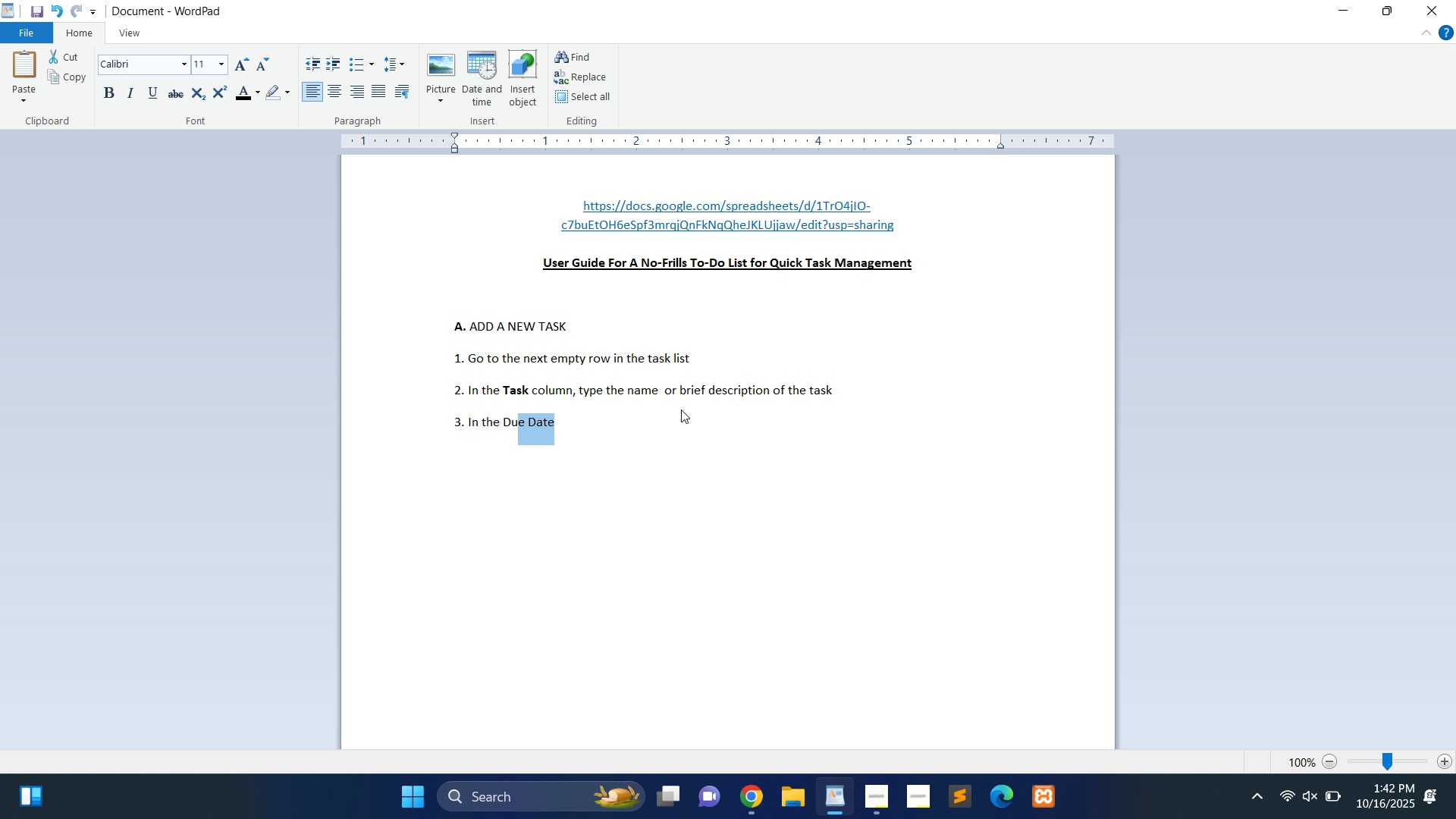 
key(Shift+ArrowLeft)
 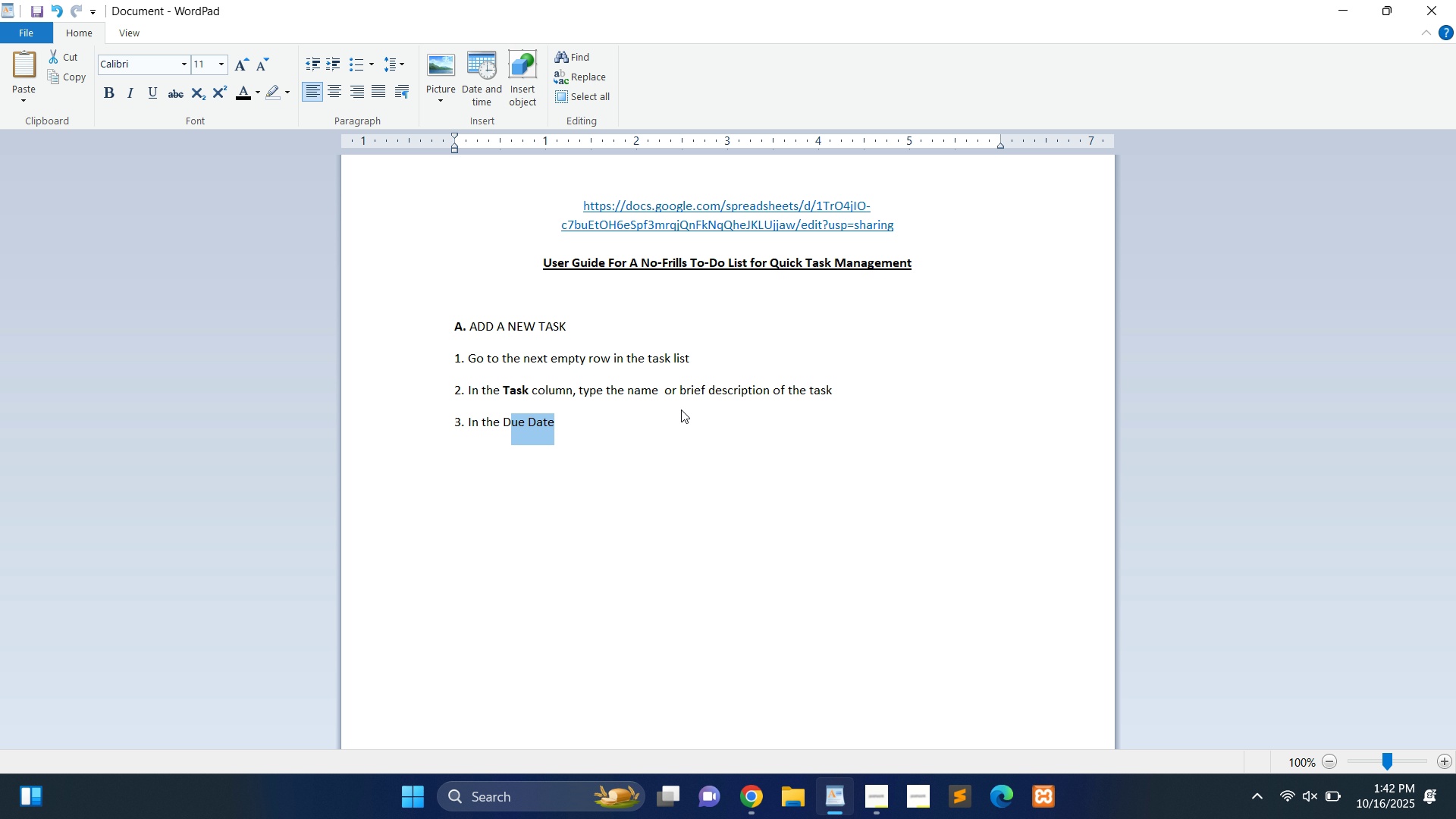 
key(Shift+ArrowLeft)
 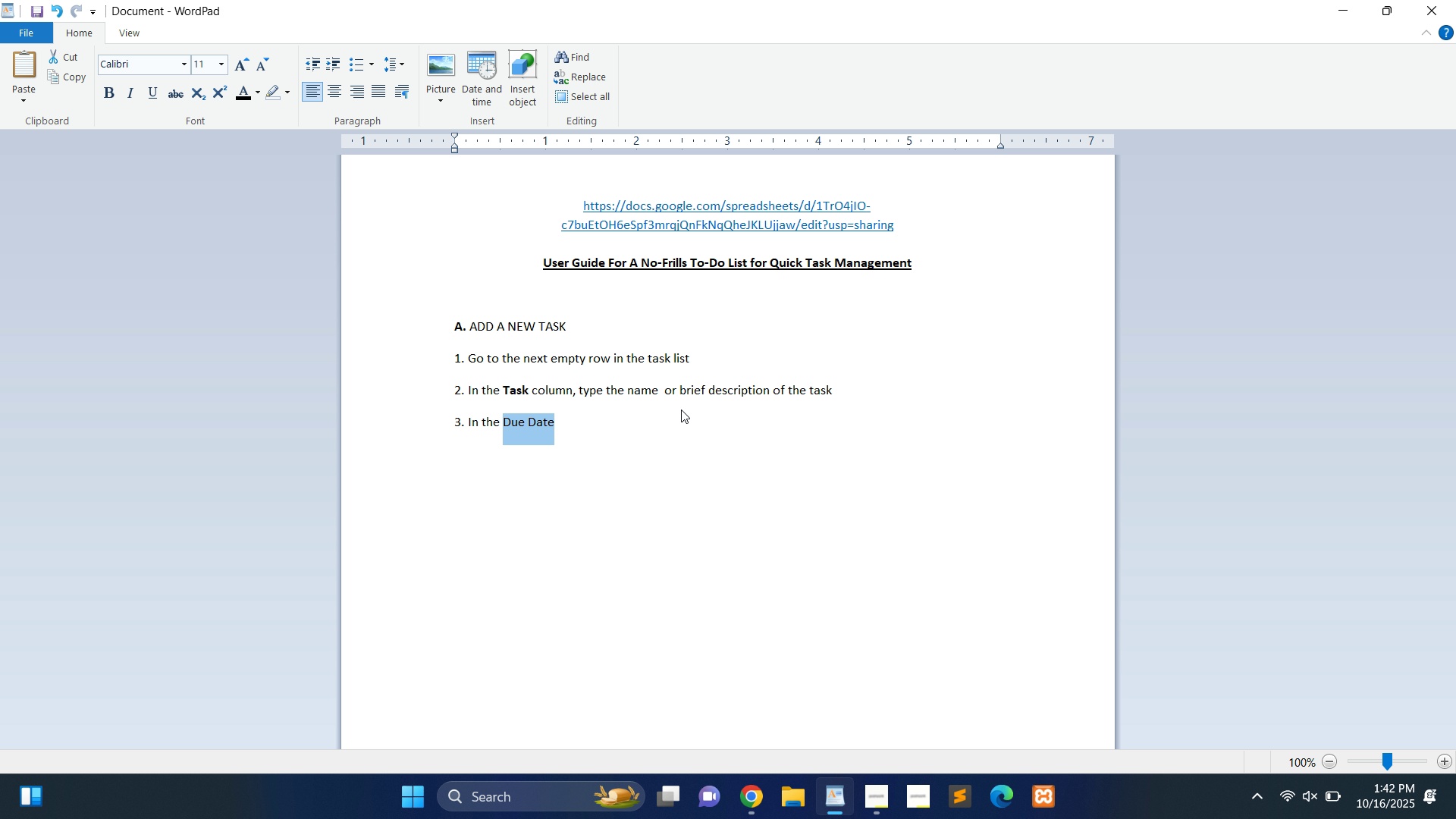 
key(Shift+ArrowLeft)
 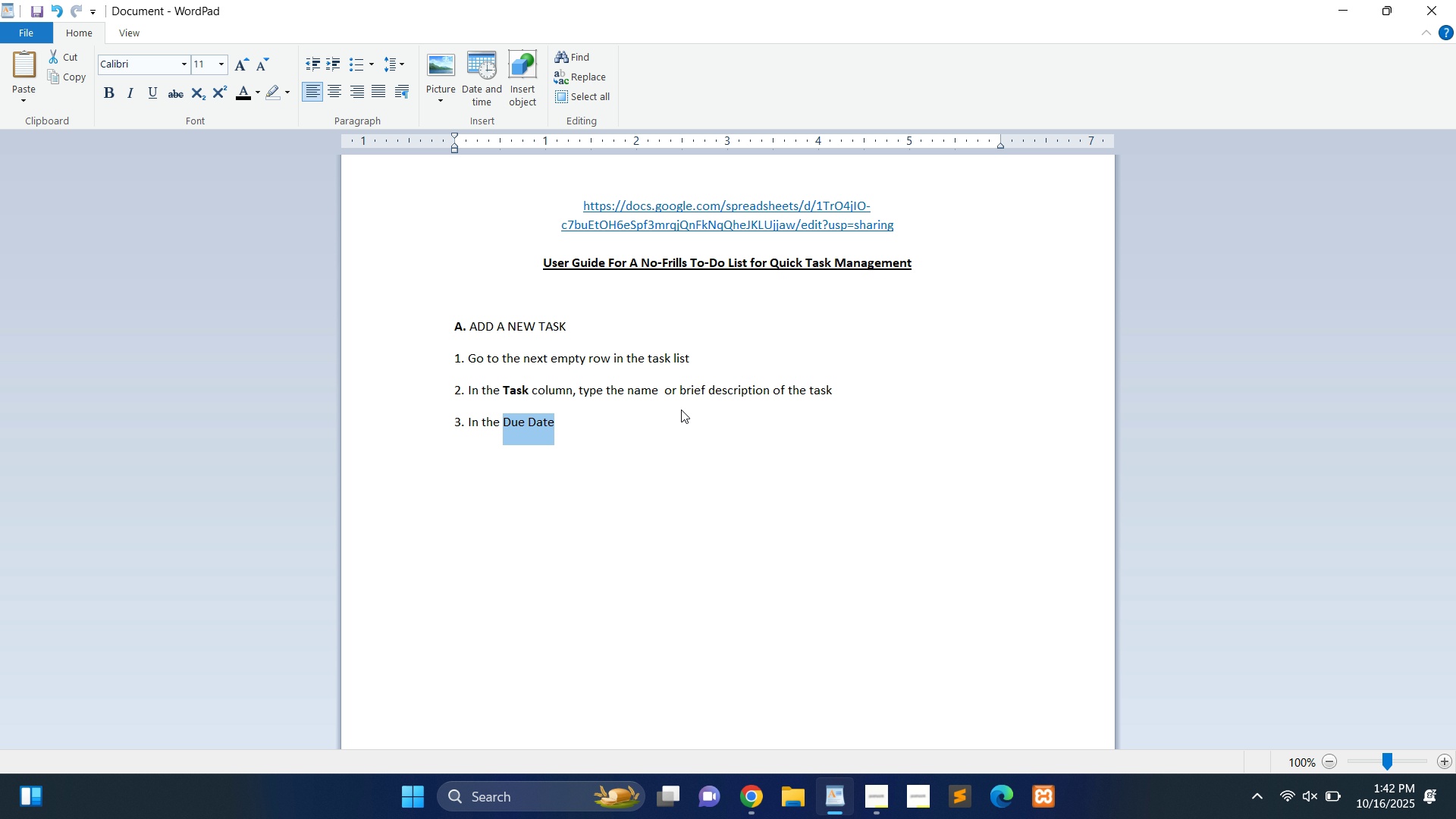 
key(Control+B)
 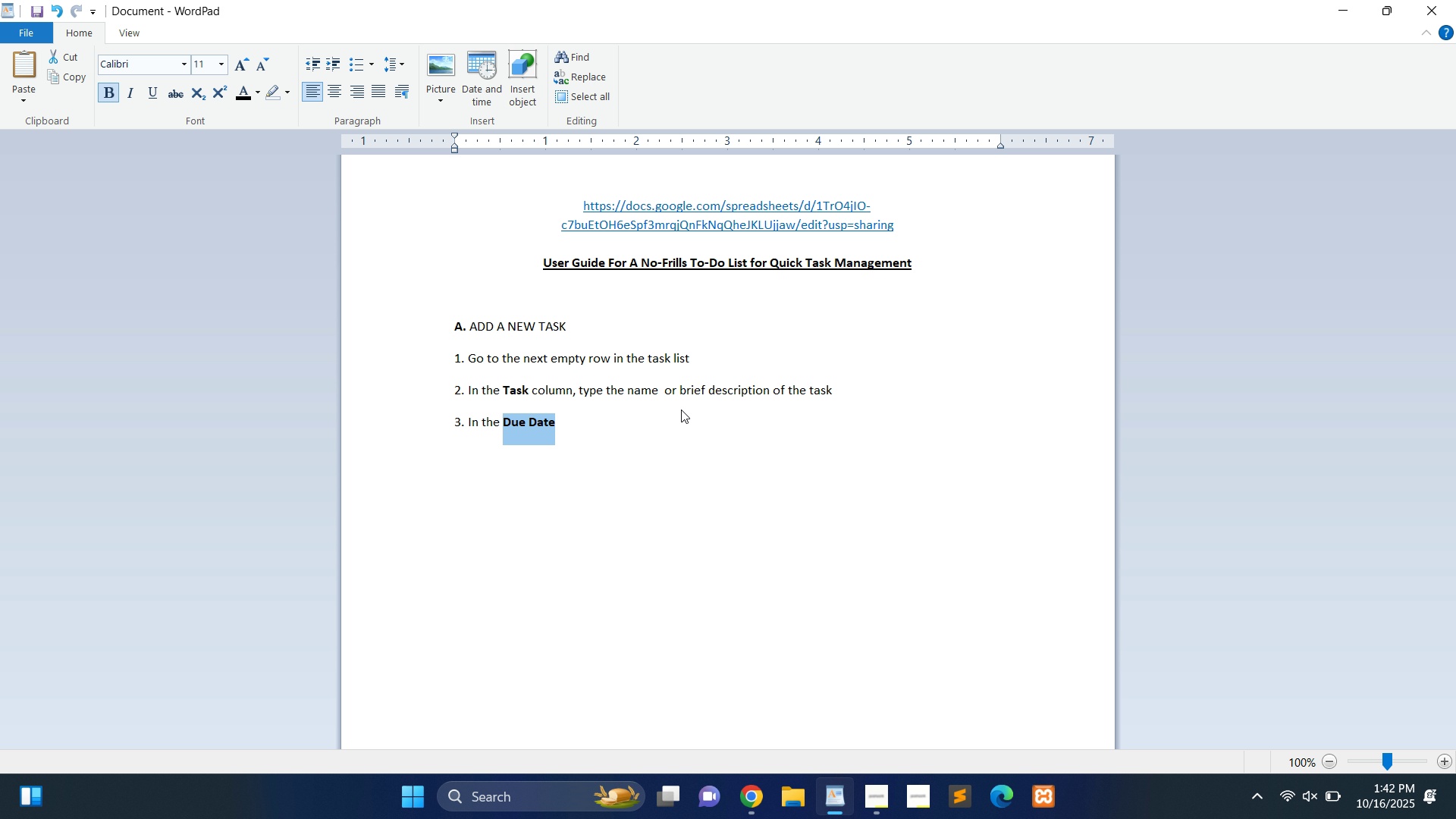 
key(ArrowRight)
 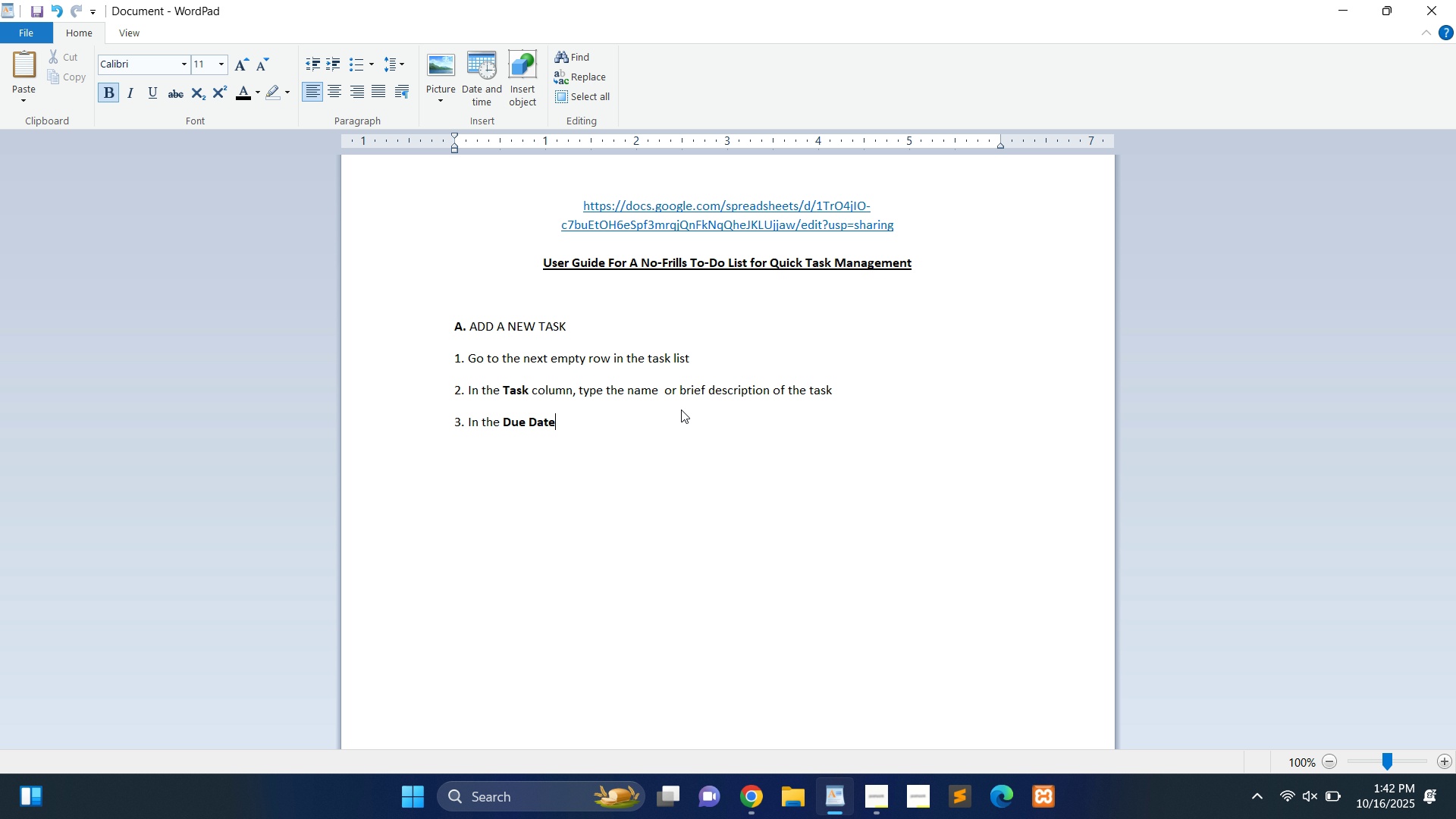 
type( colu)
key(Backspace)
key(Backspace)
key(Backspace)
key(Backspace)
key(Backspace)
 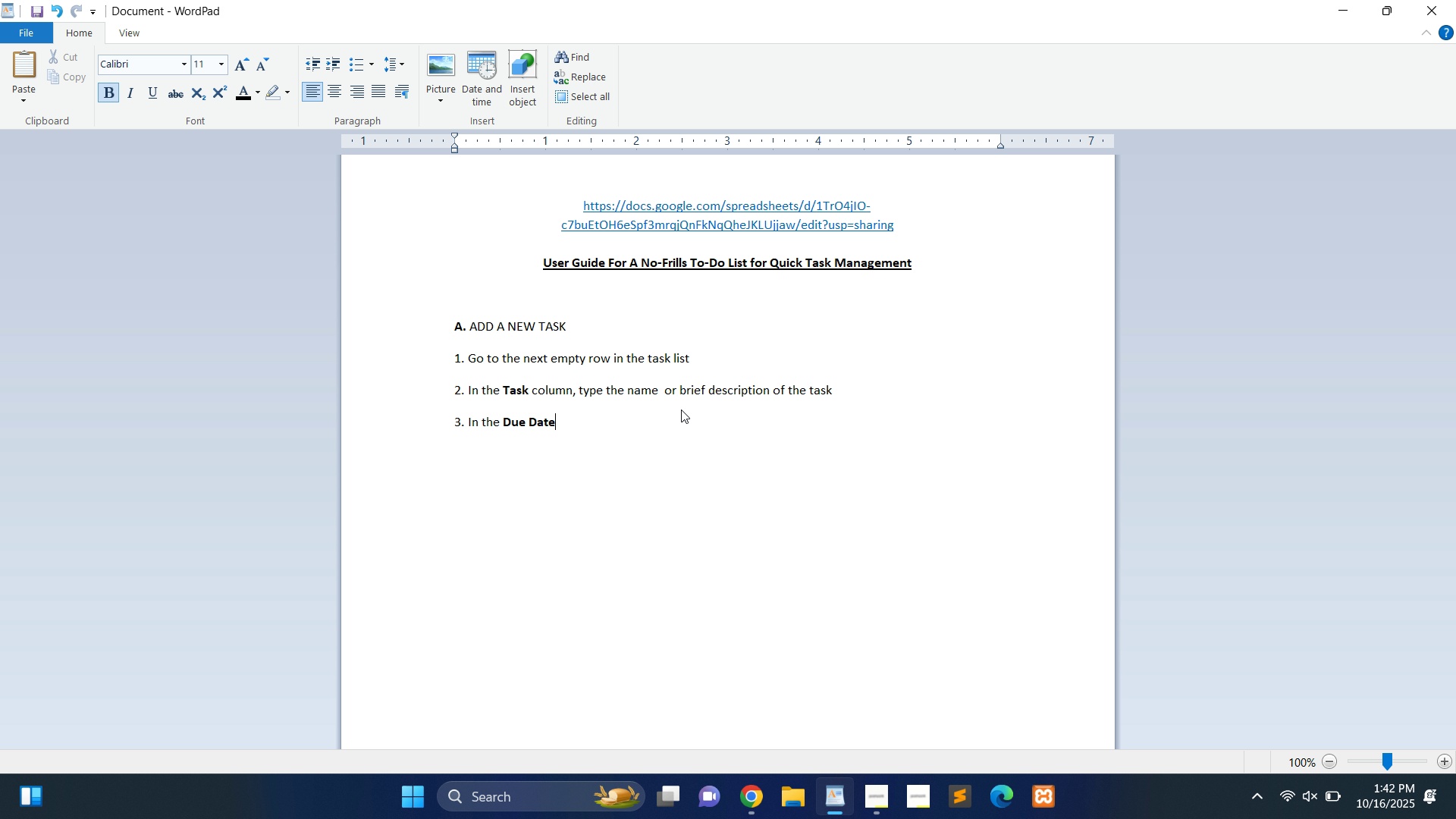 
key(Control+B)
 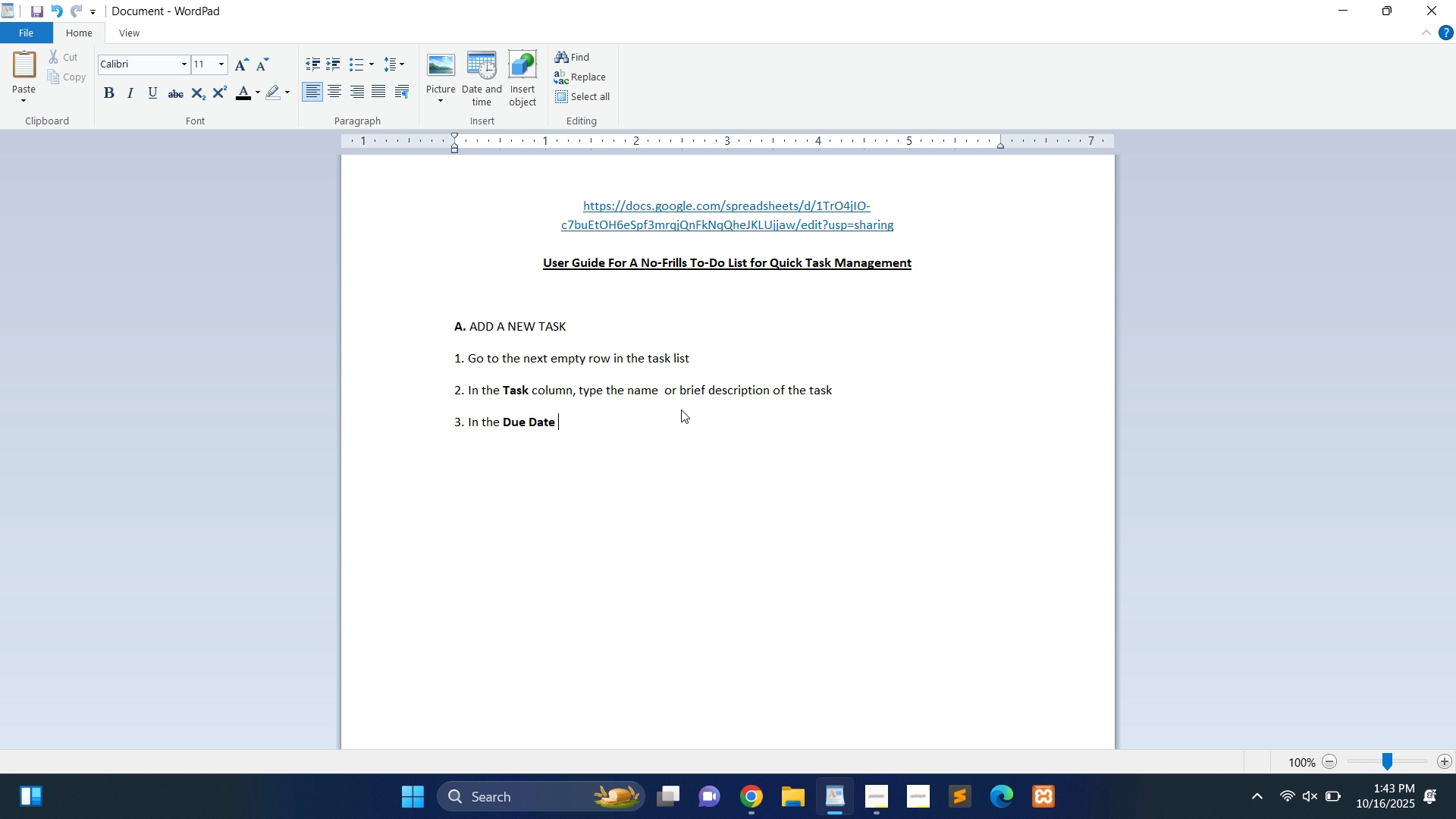 
type( column)
 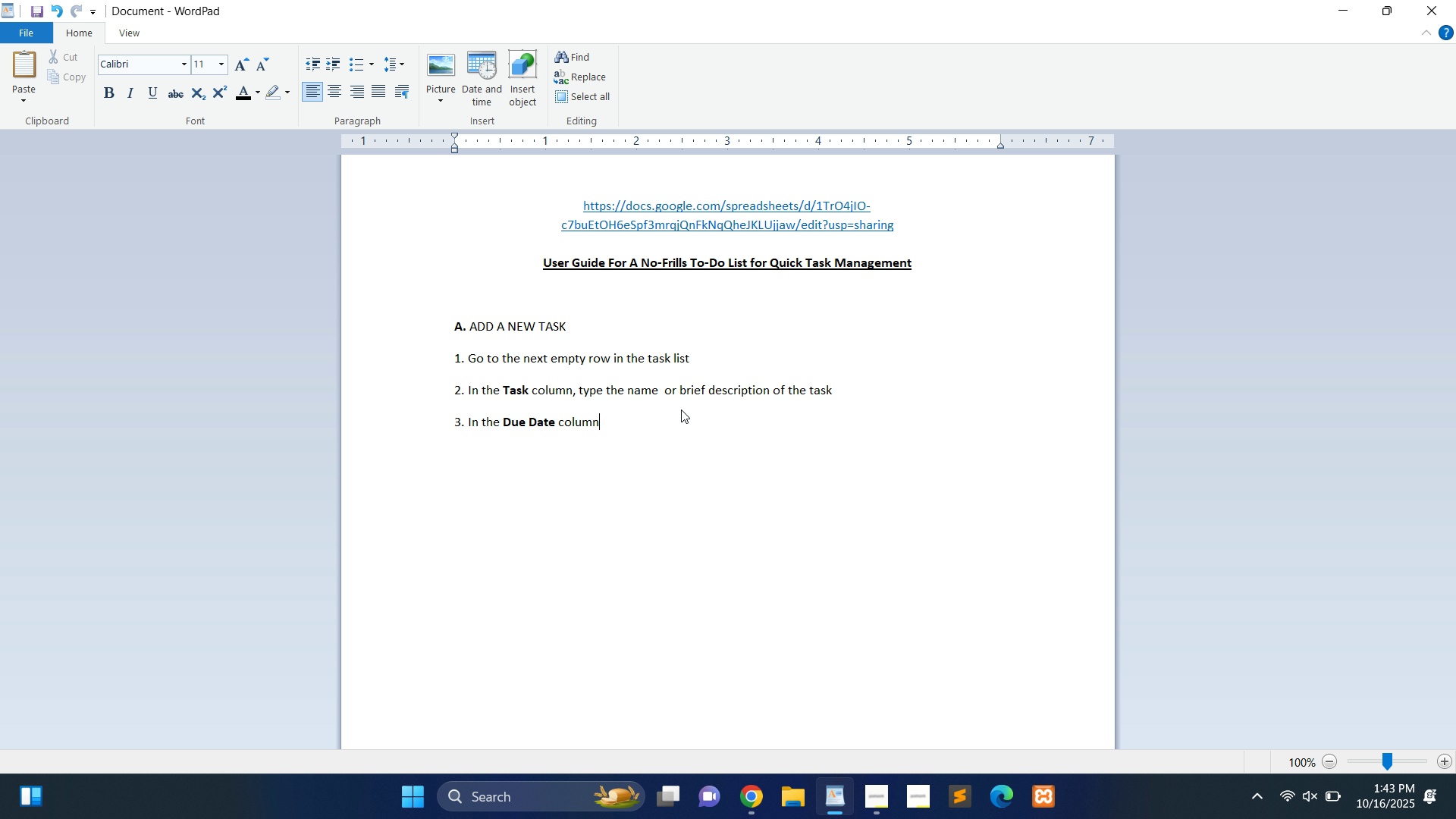 
key(Shift+Semicolon)
 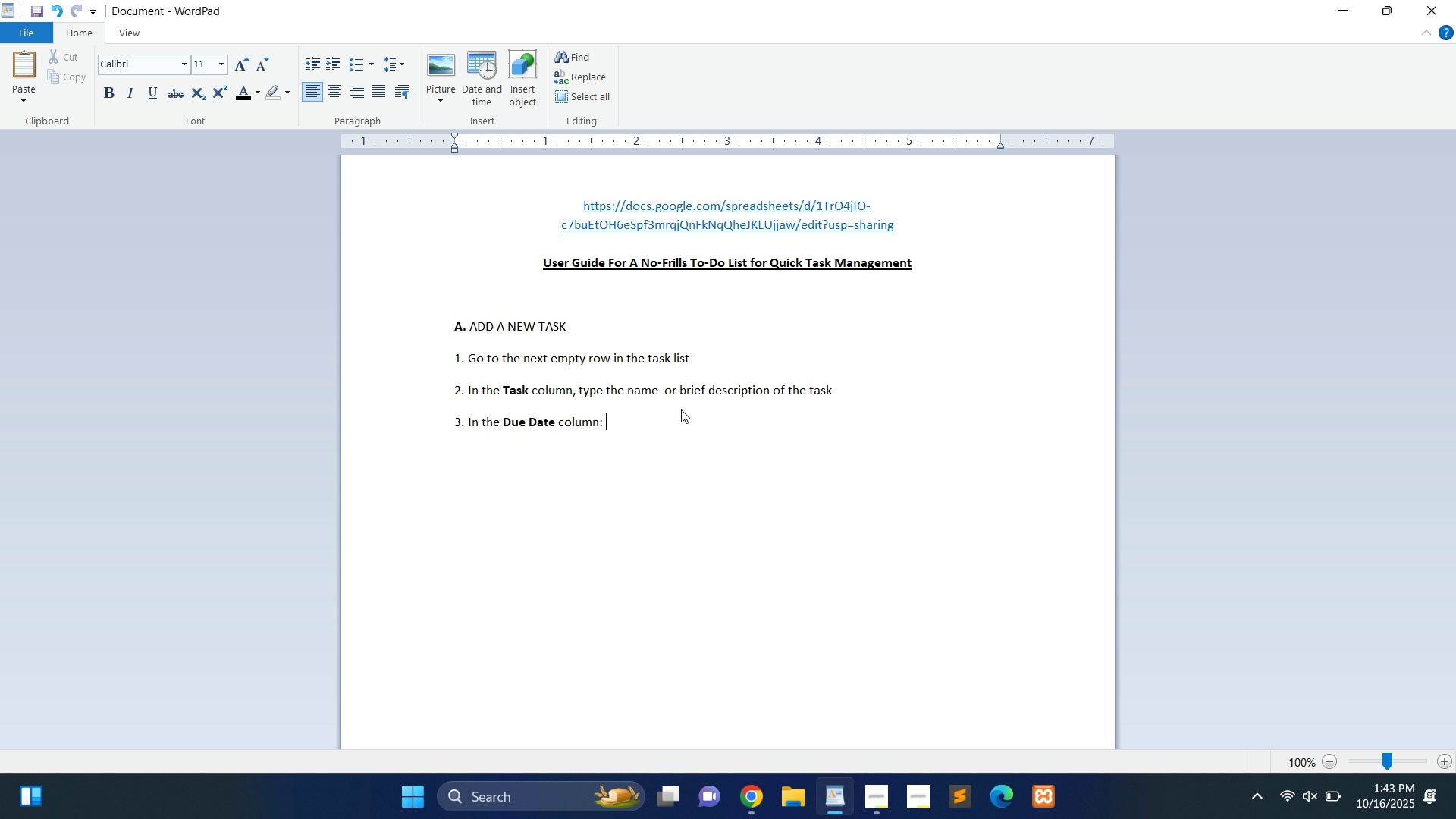 
key(Space)
 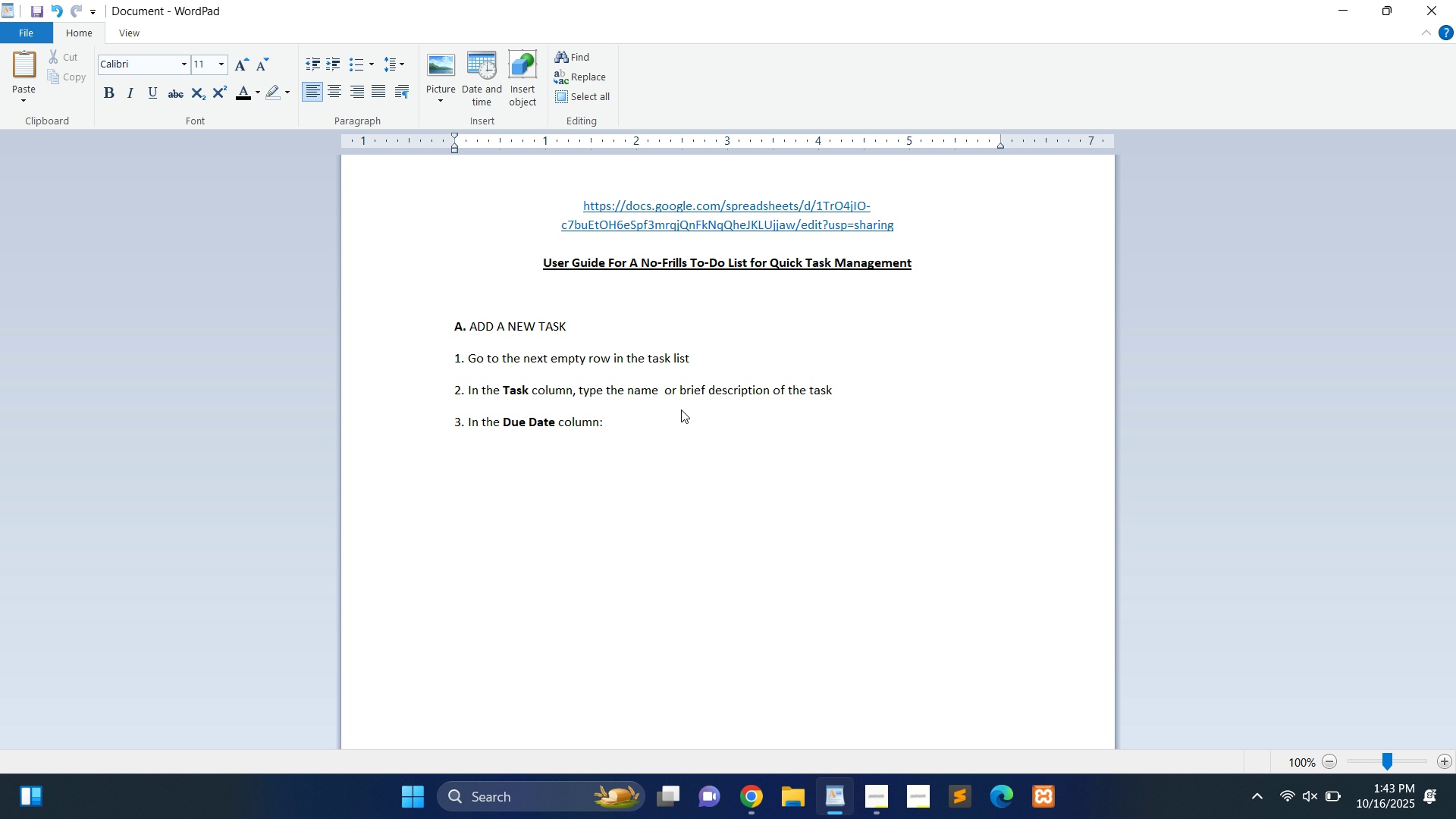 
key(Enter)
 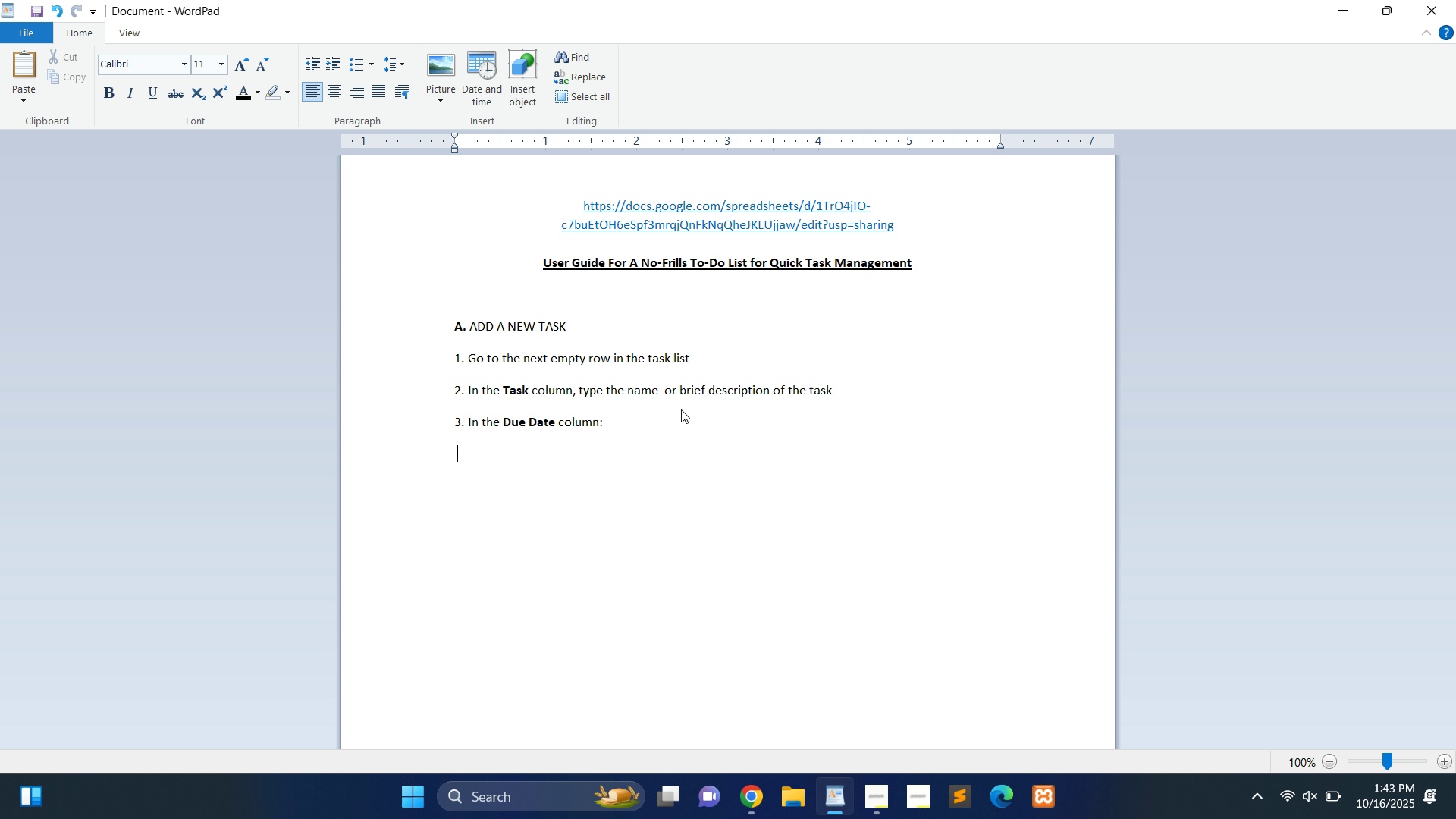 
key(Space)
 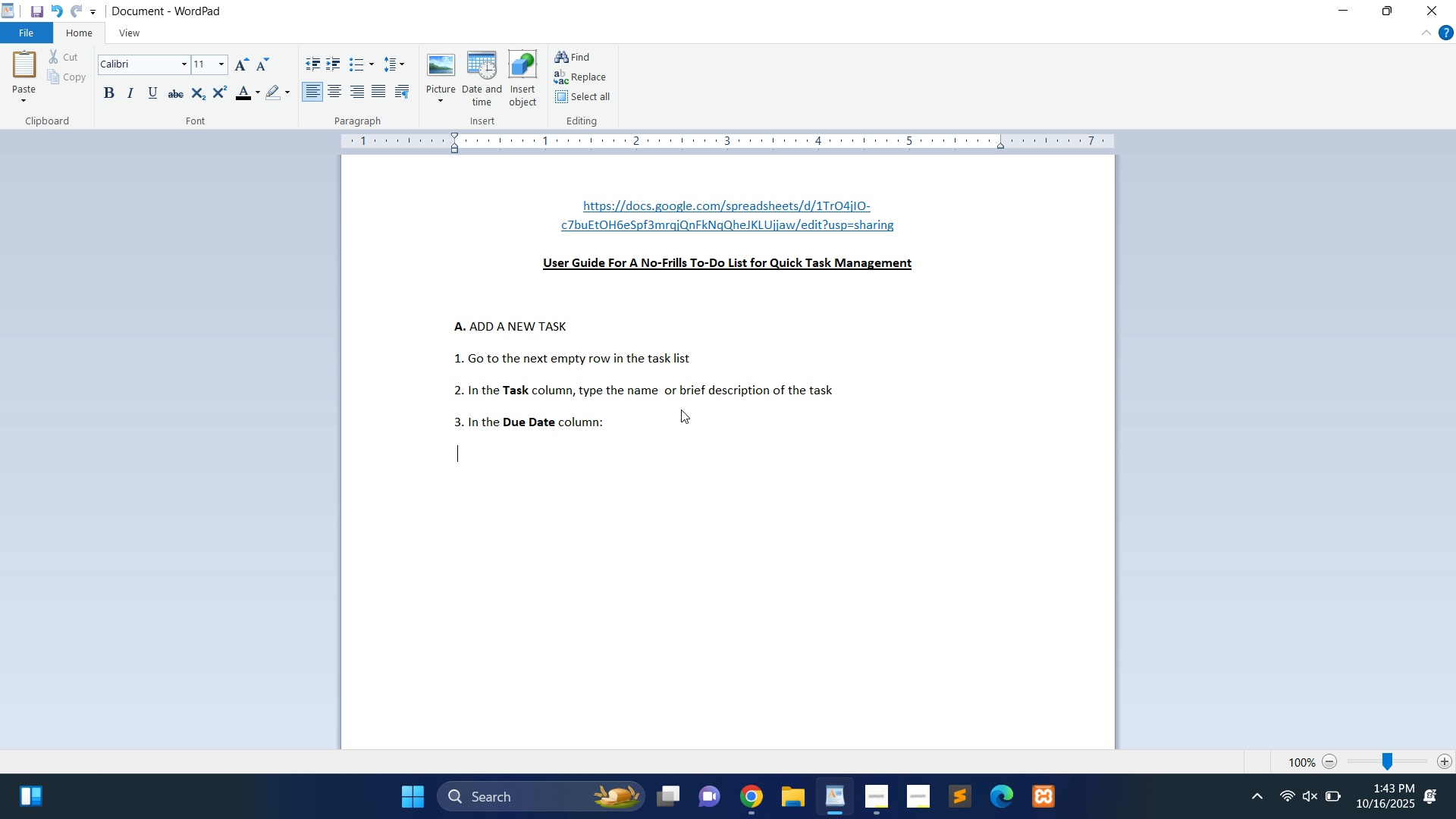 
key(Space)
 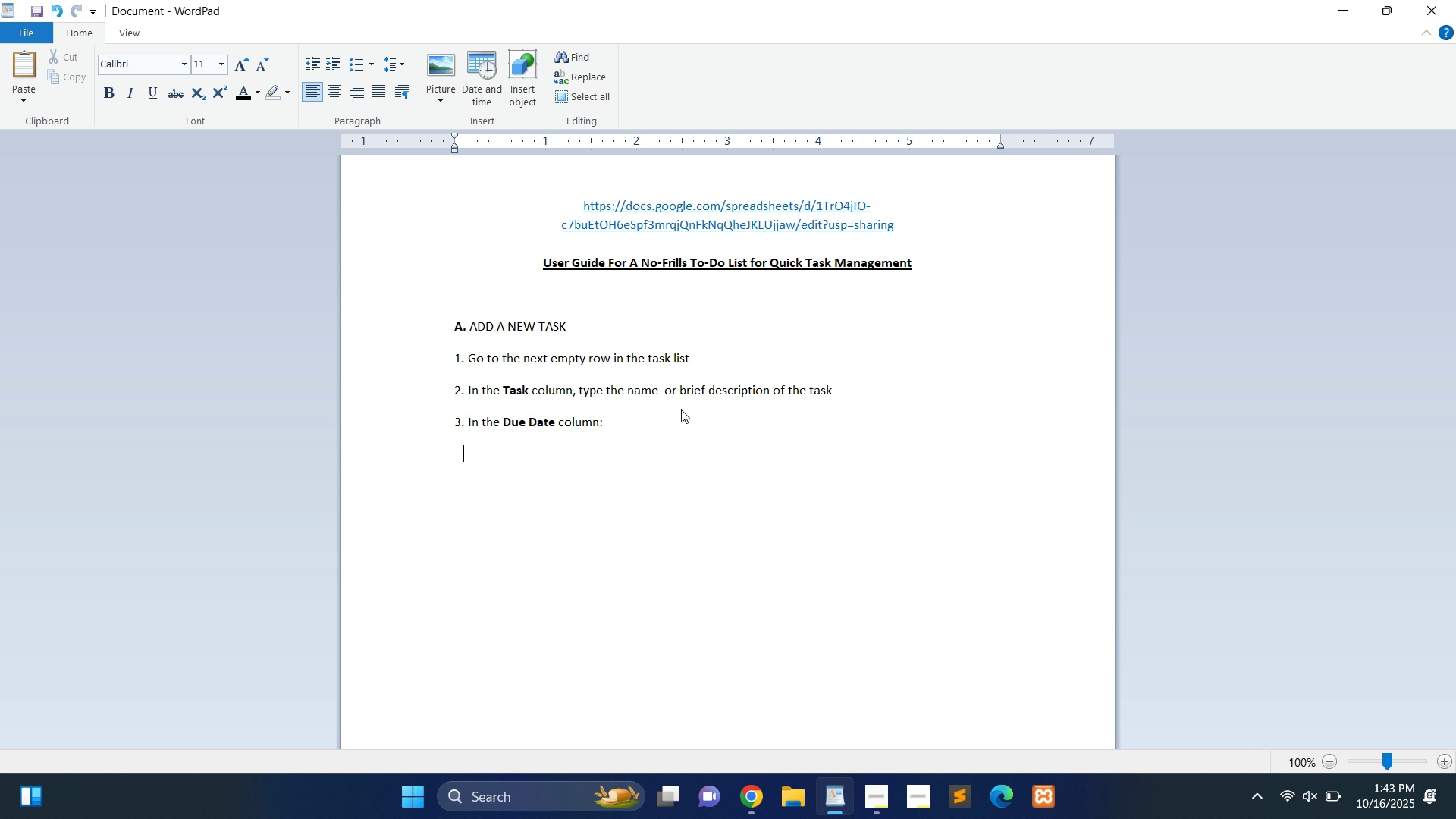 
key(Space)
 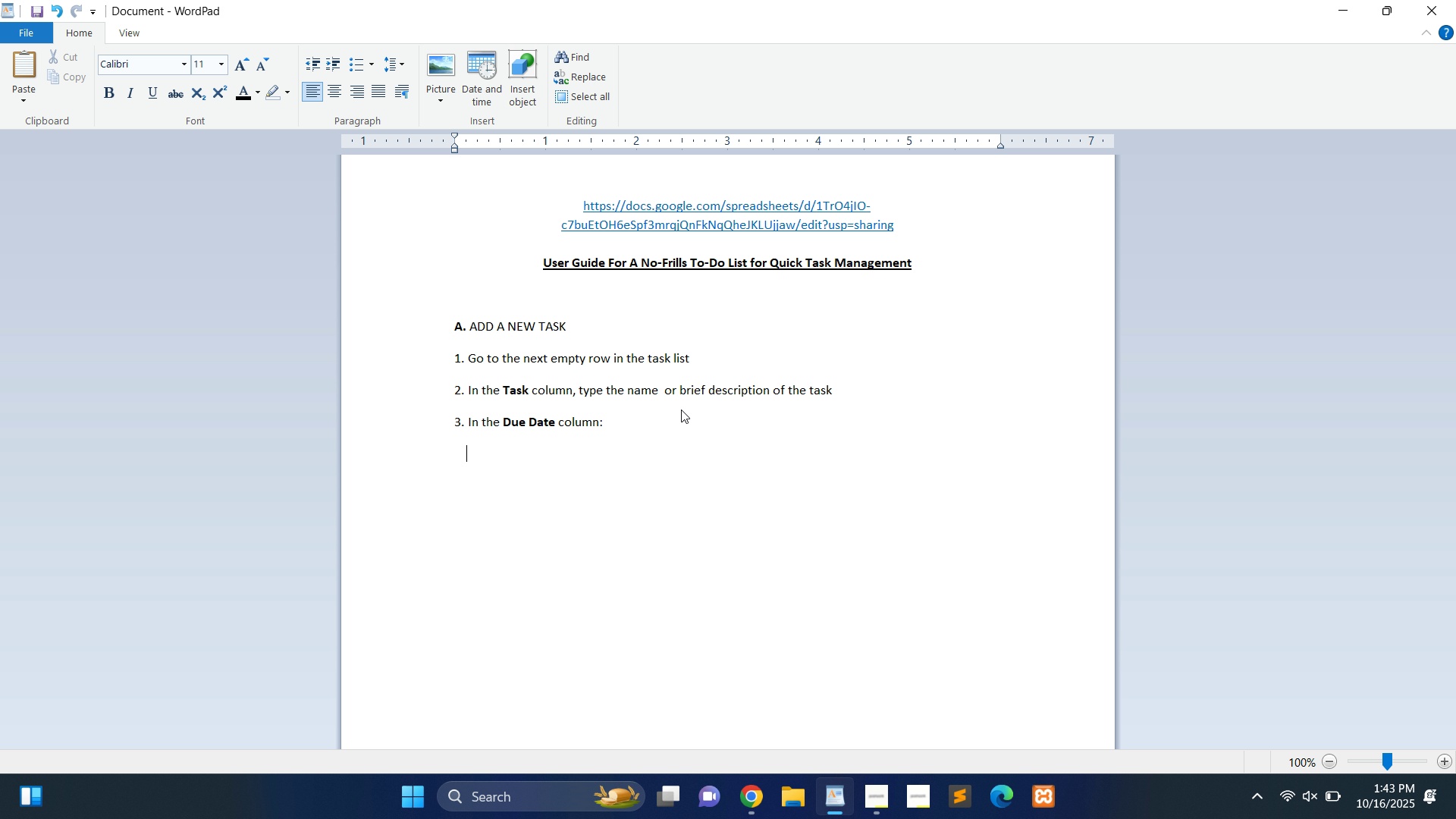 
key(Space)
 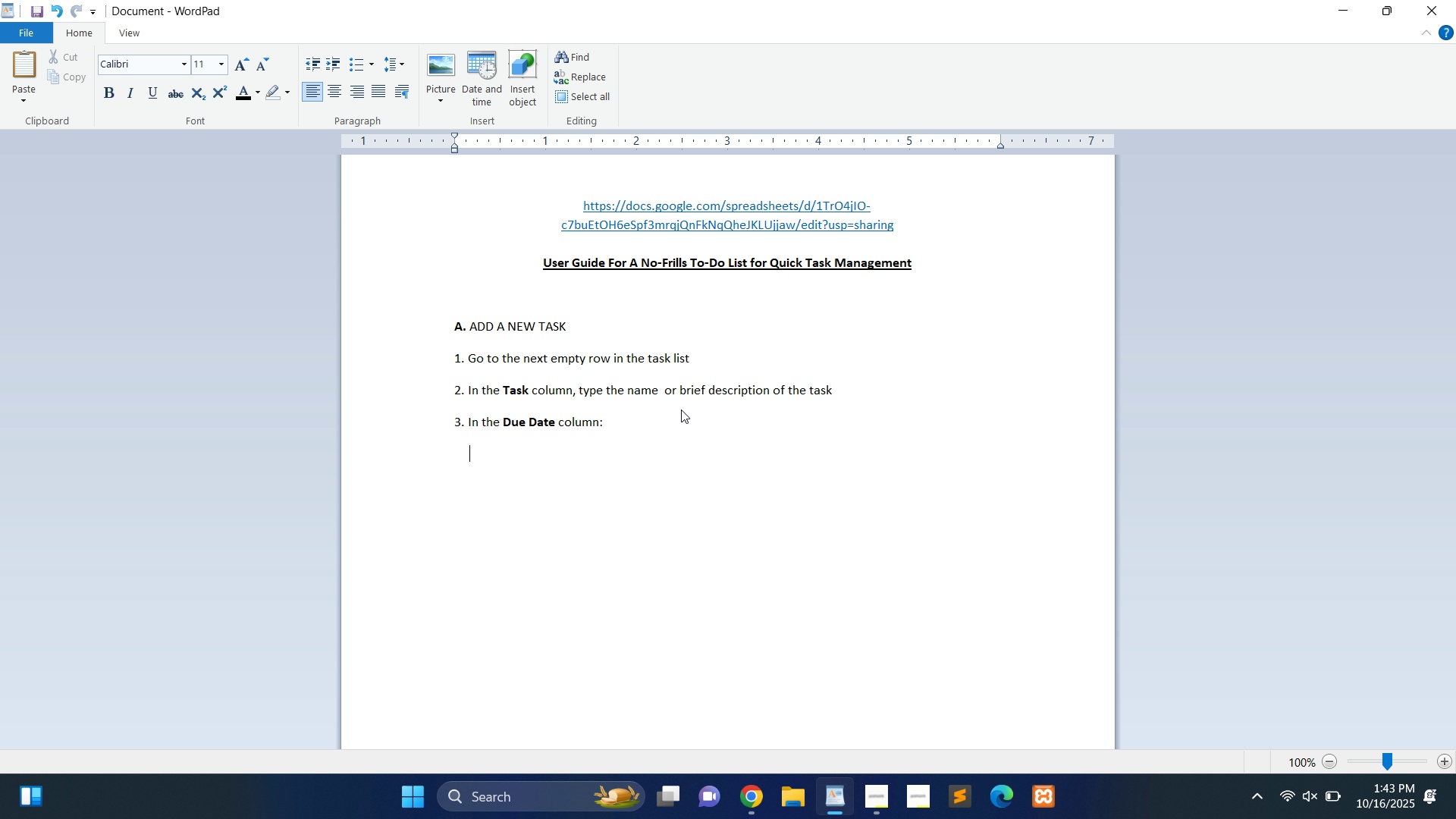 
key(Space)
 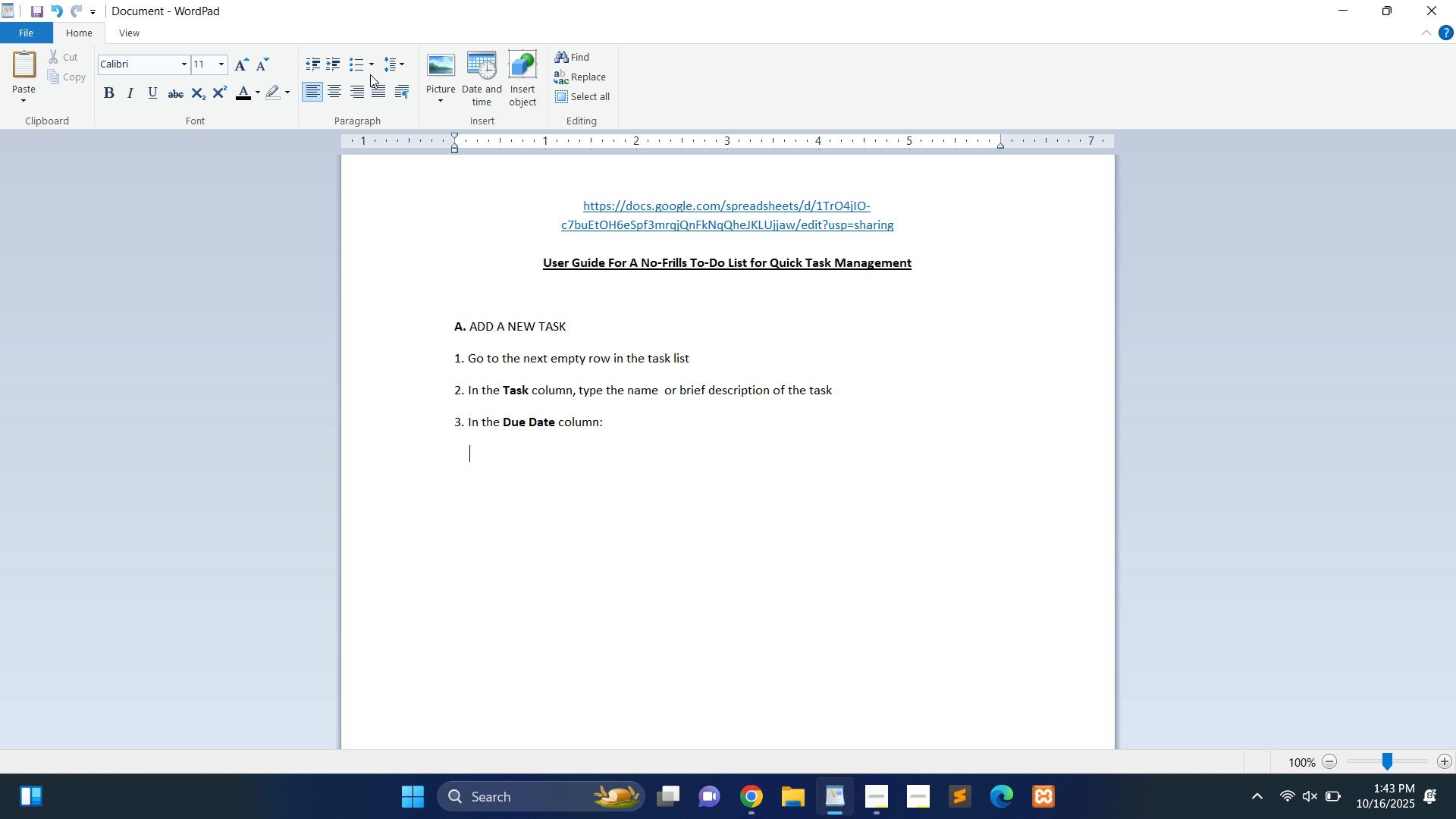 
left_click([370, 67])
 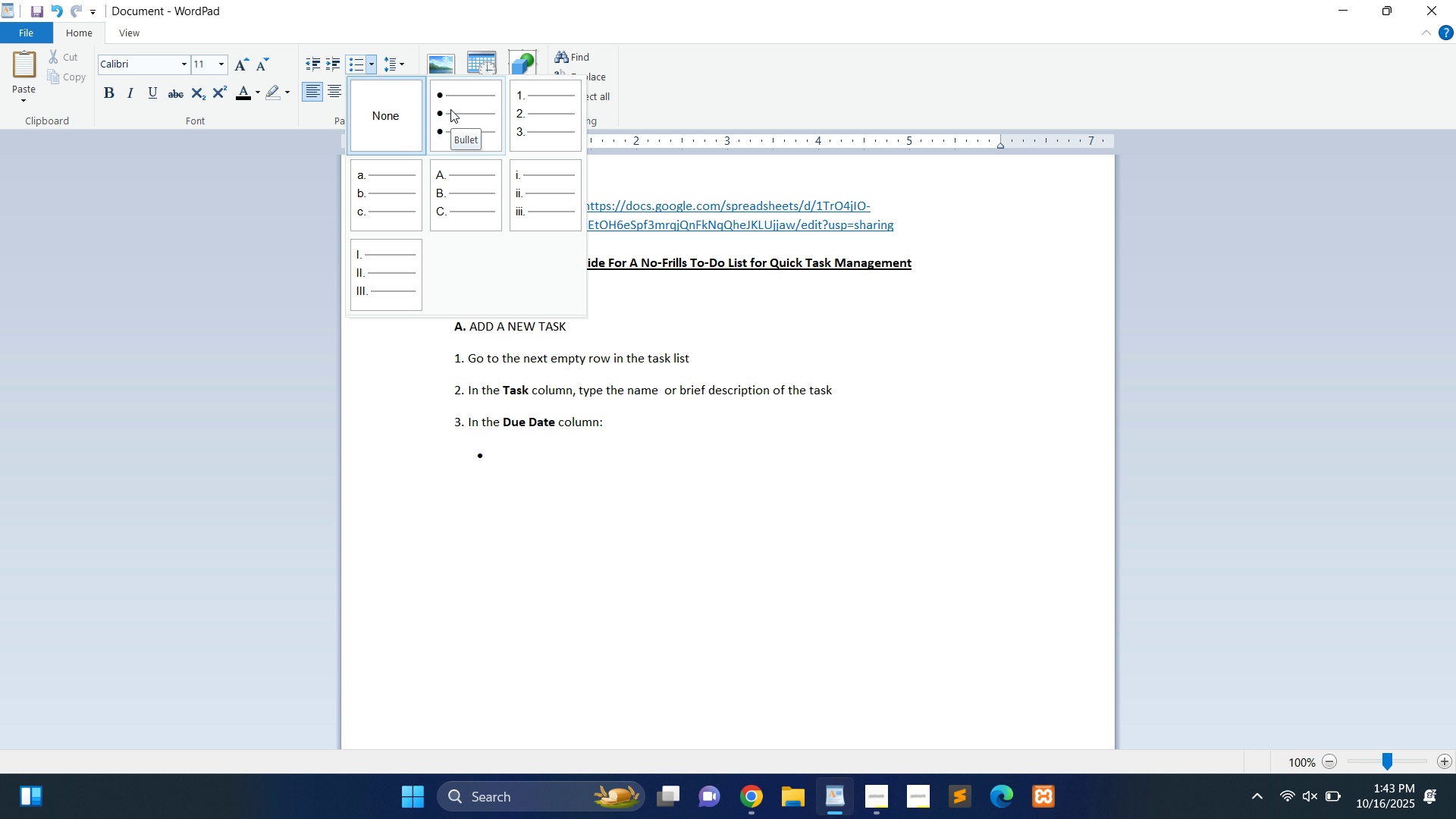 
wait(7.5)
 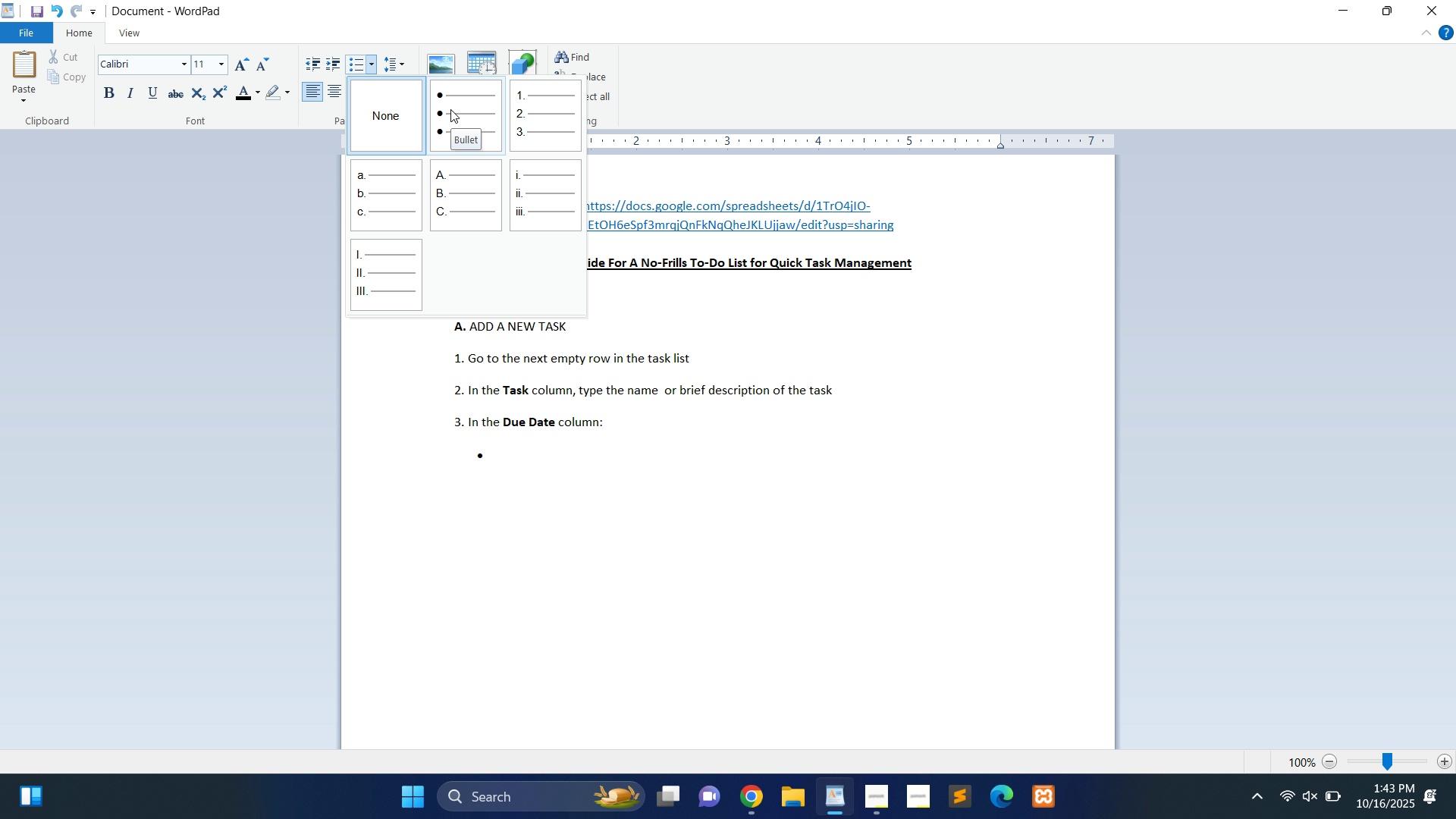 
left_click([457, 128])
 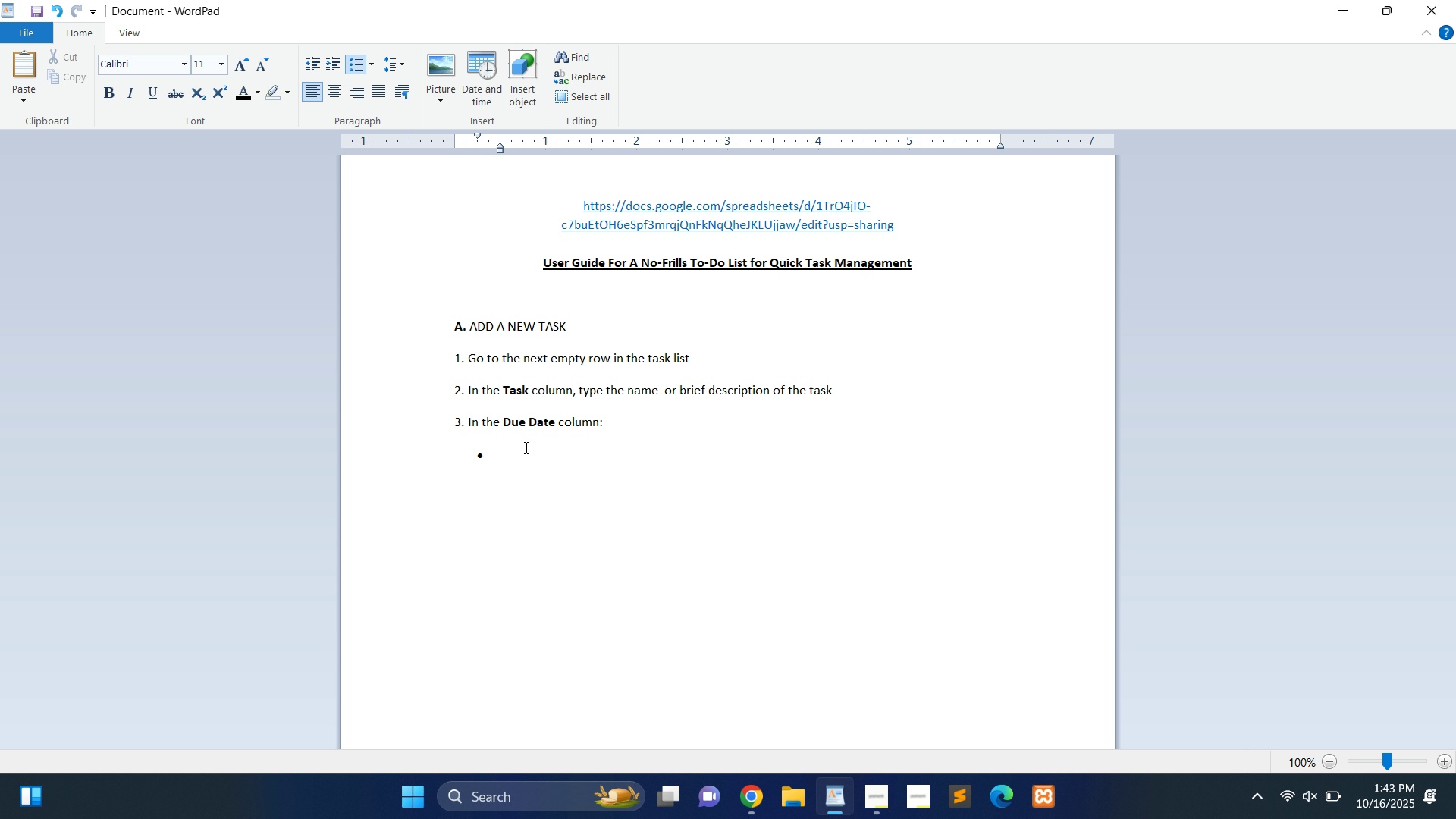 
key(ArrowLeft)
 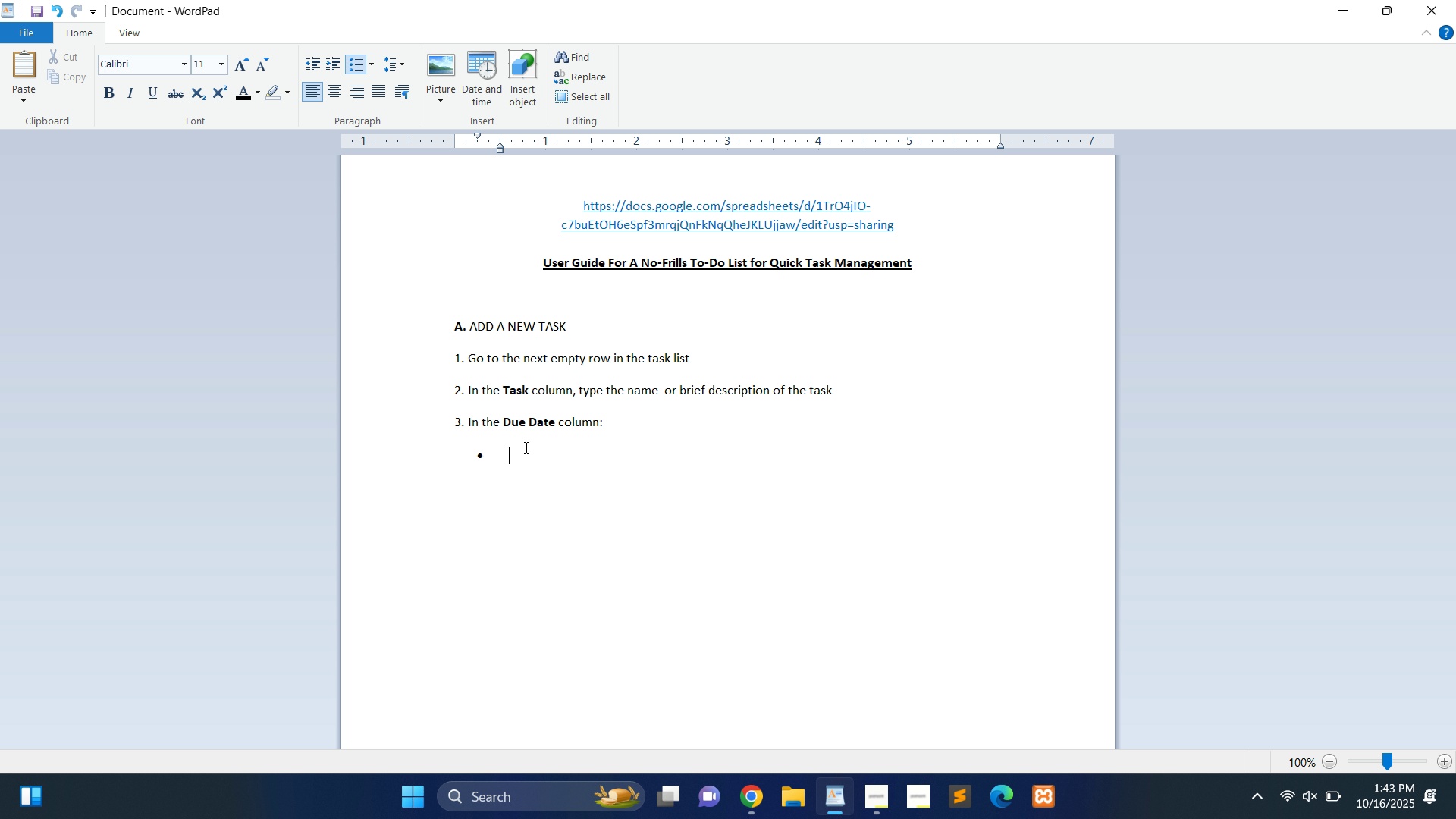 
key(ArrowLeft)
 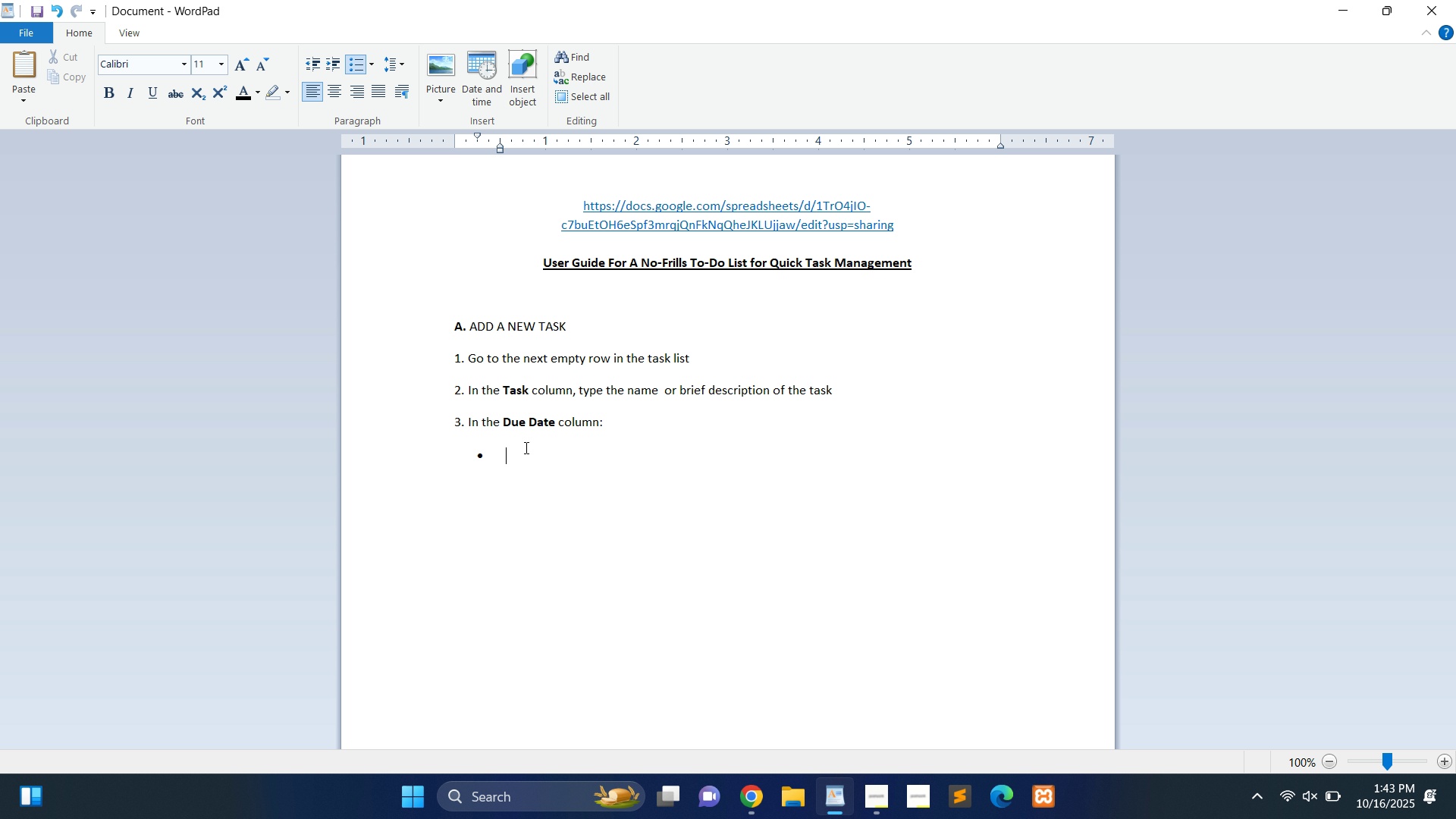 
key(ArrowLeft)
 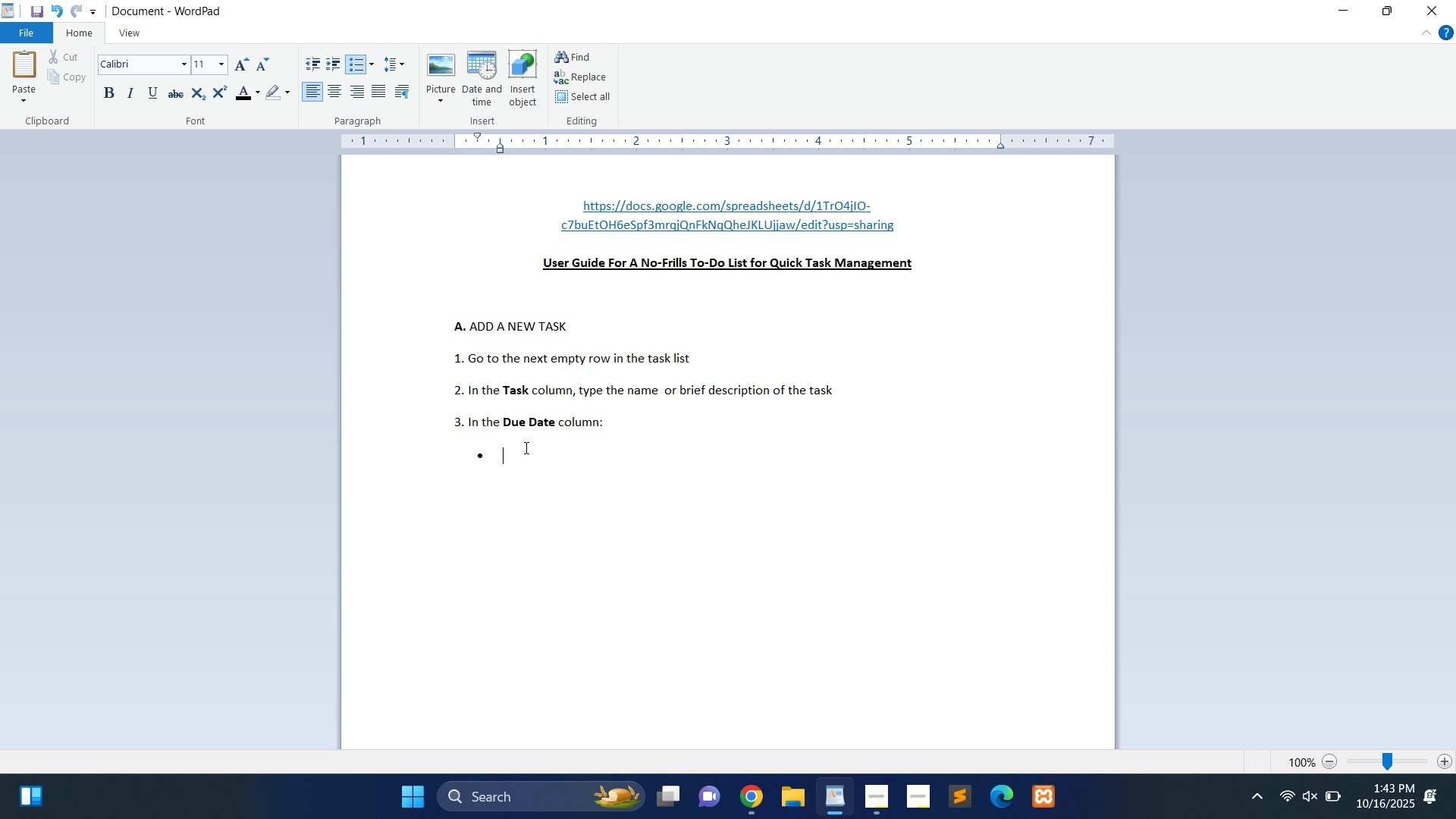 
key(ArrowLeft)
 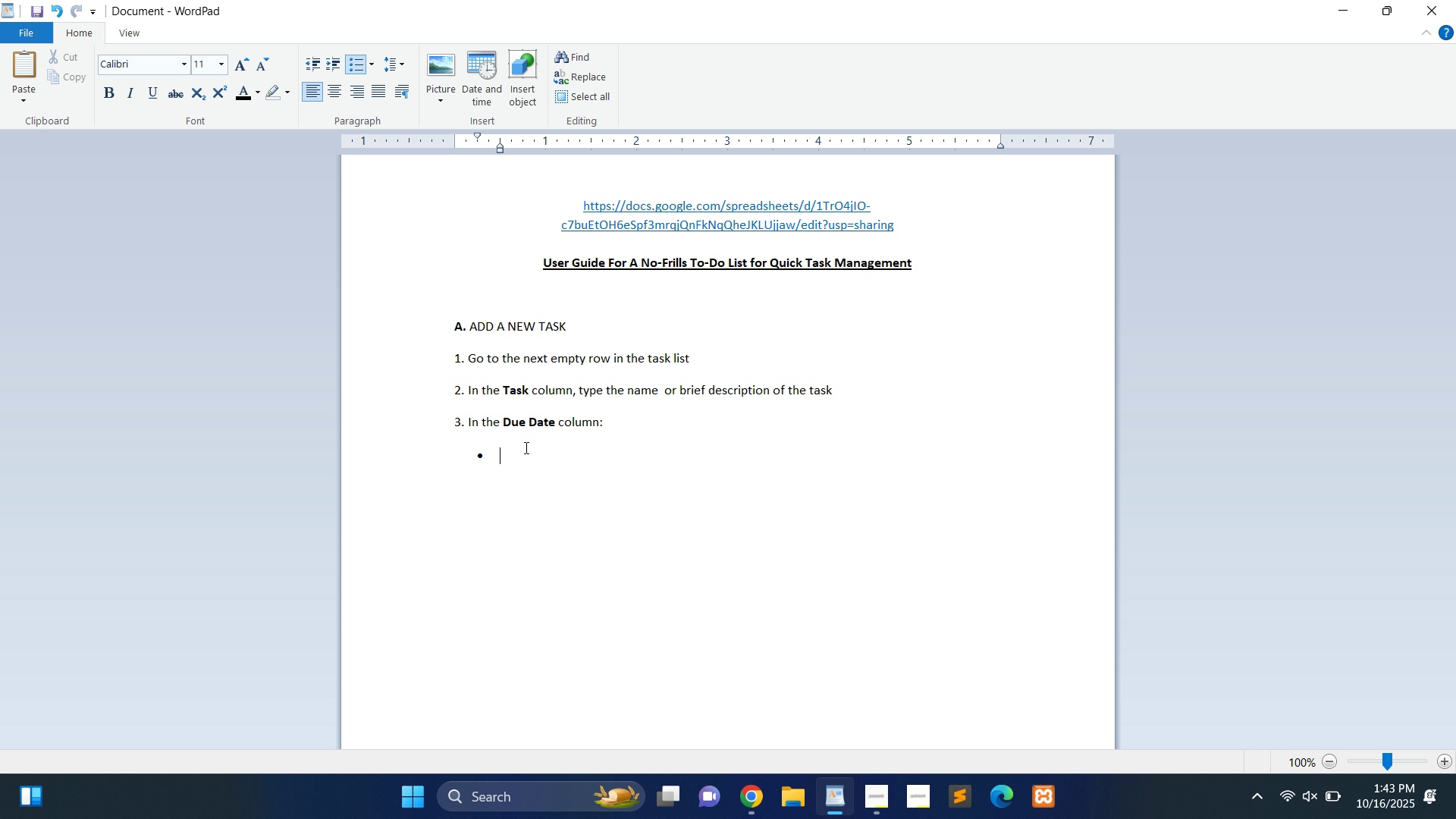 
key(ArrowLeft)
 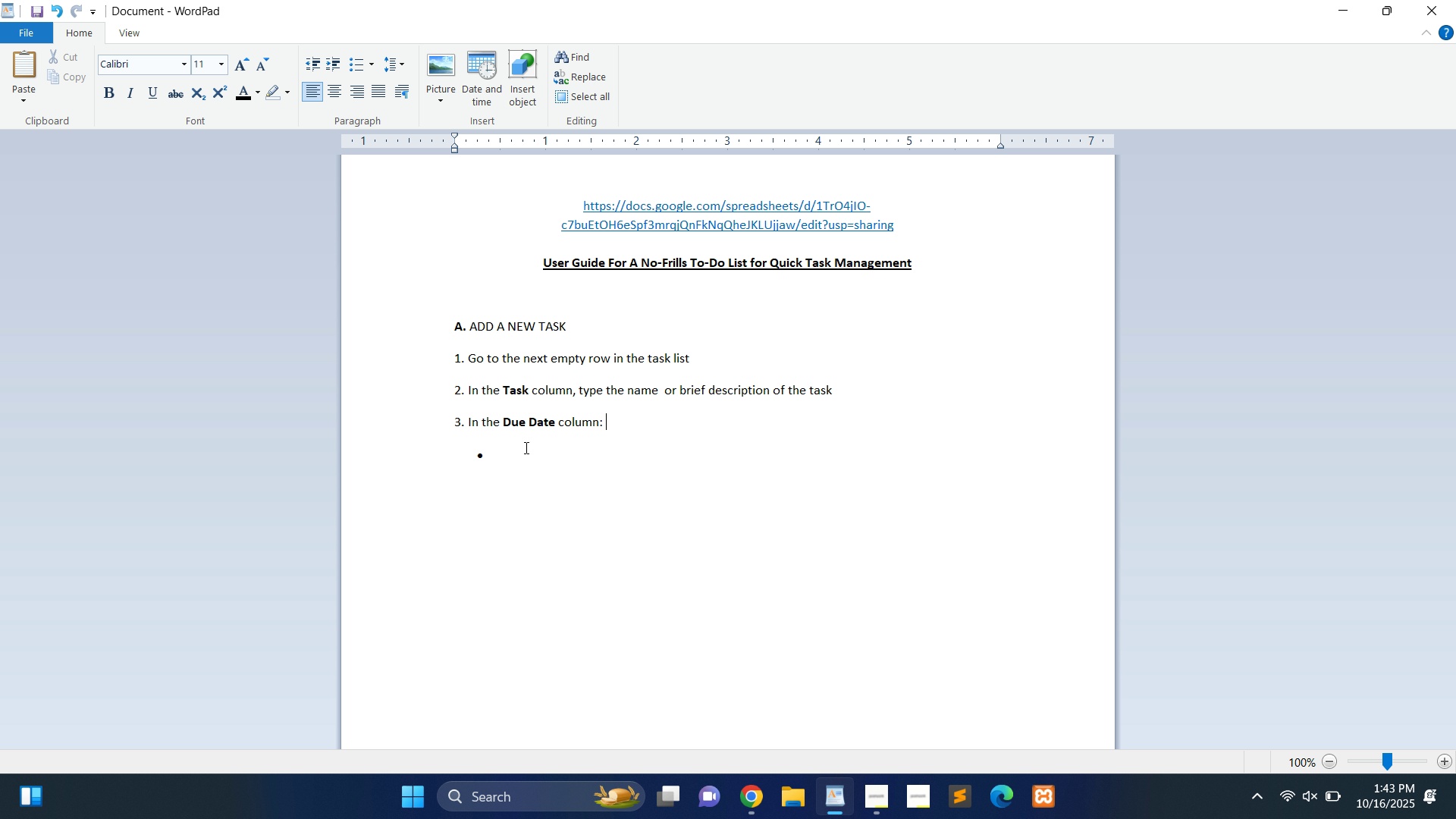 
key(ArrowLeft)
 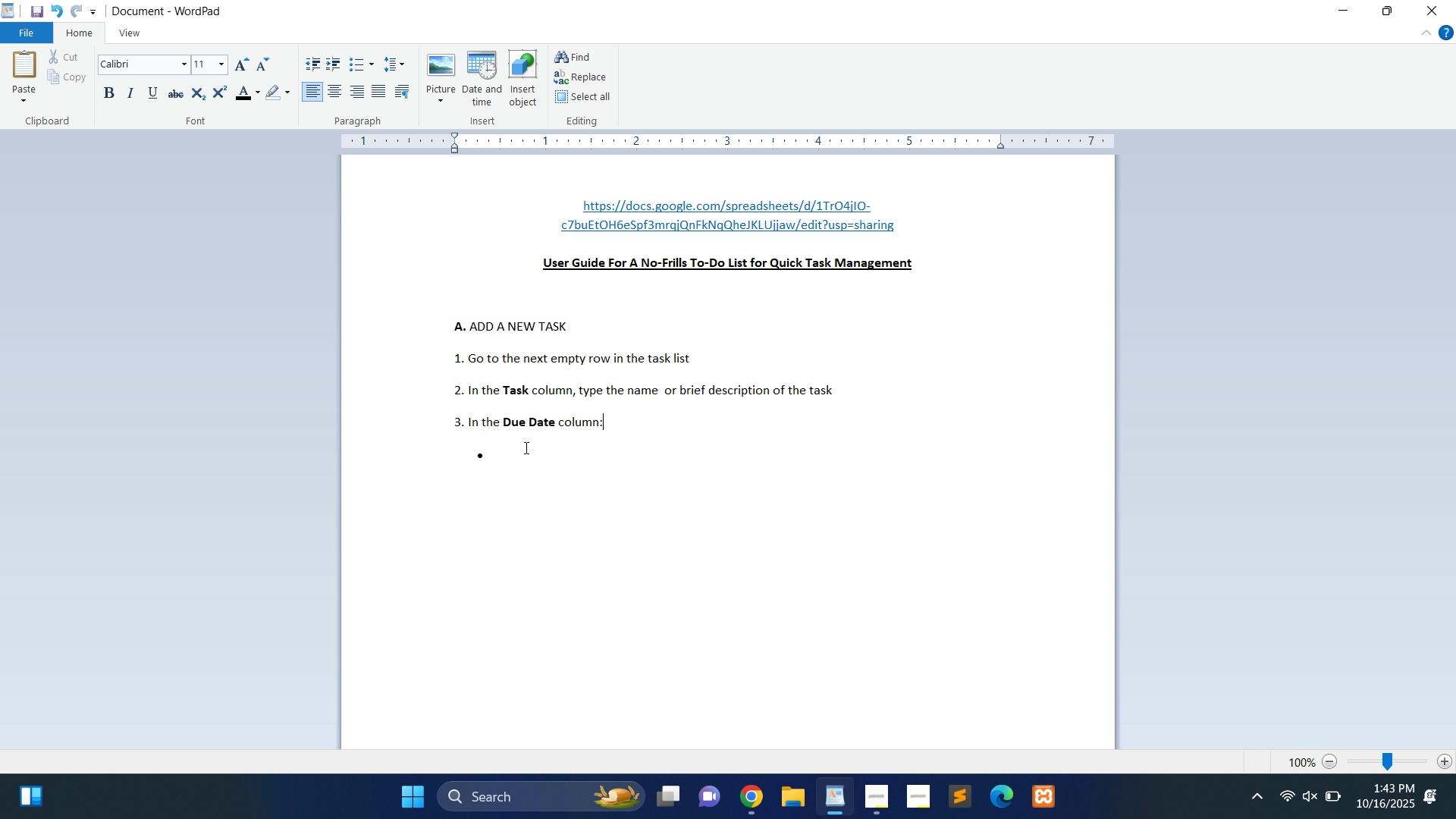 
key(ArrowLeft)
 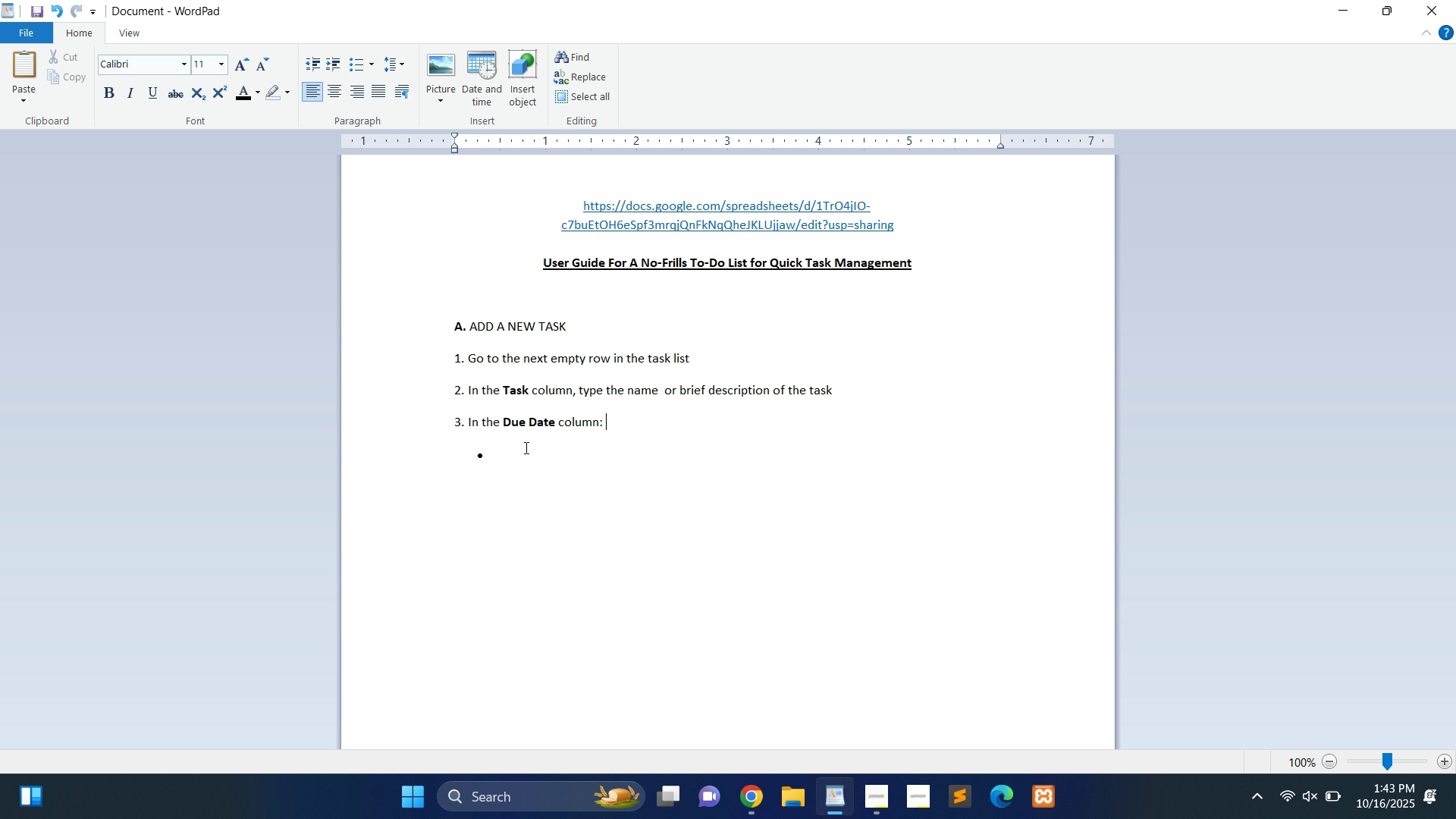 
key(ArrowRight)
 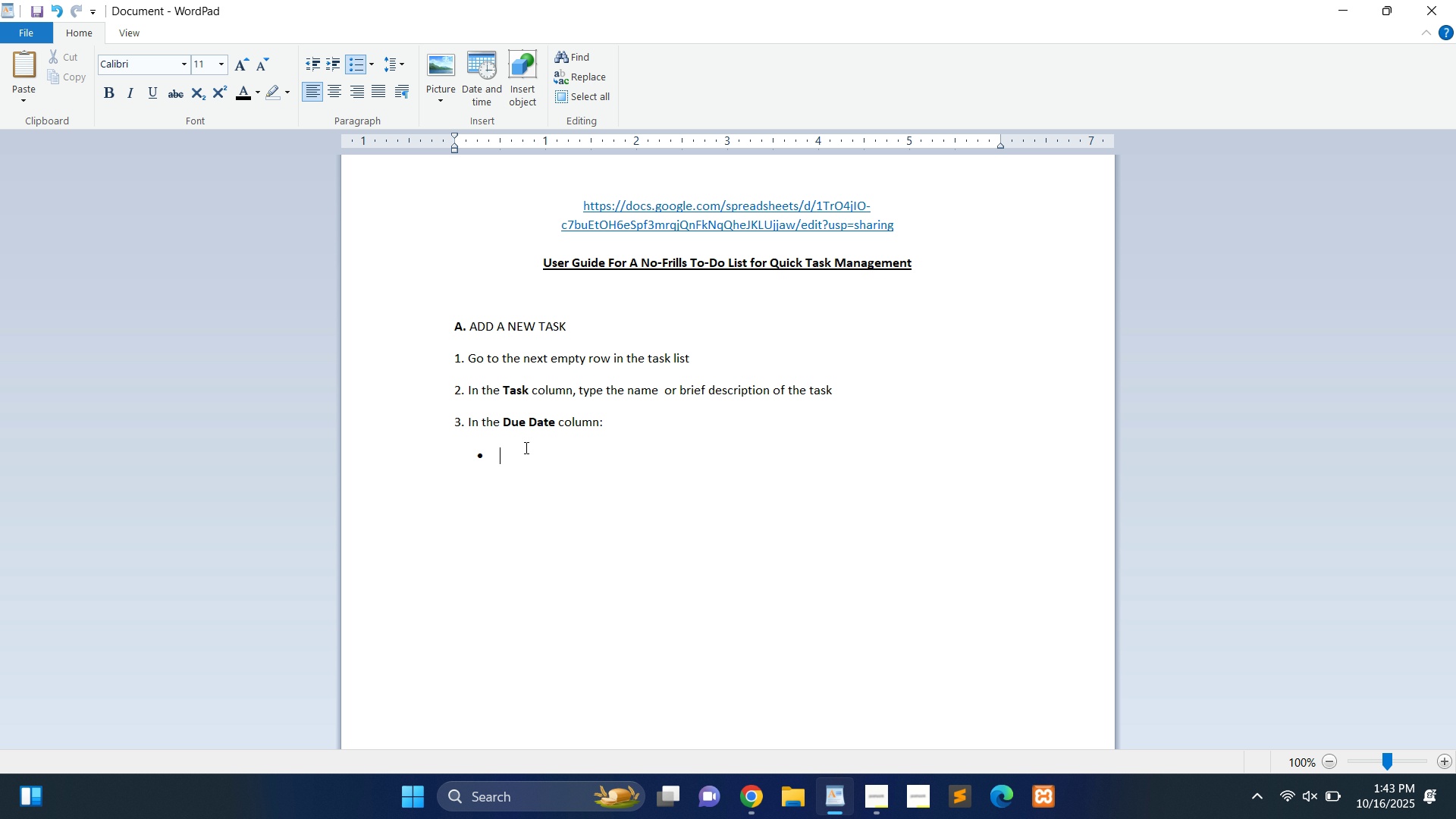 
key(ArrowRight)
 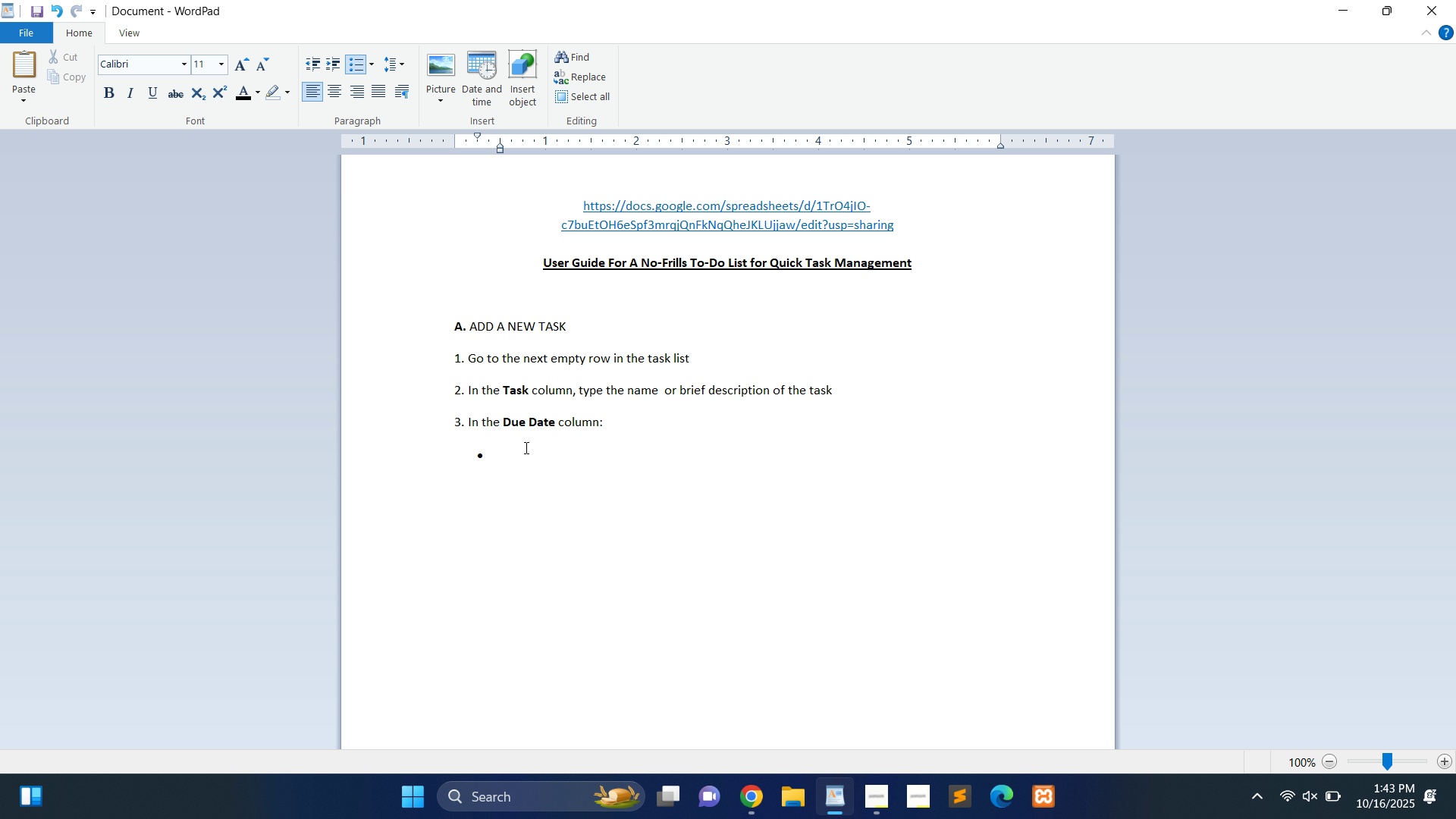 
type(Clic)
key(Backspace)
key(Backspace)
key(Backspace)
key(Backspace)
type(Dp)
key(Backspace)
type(o)
key(Backspace)
key(Backspace)
type(Click the cell.)
 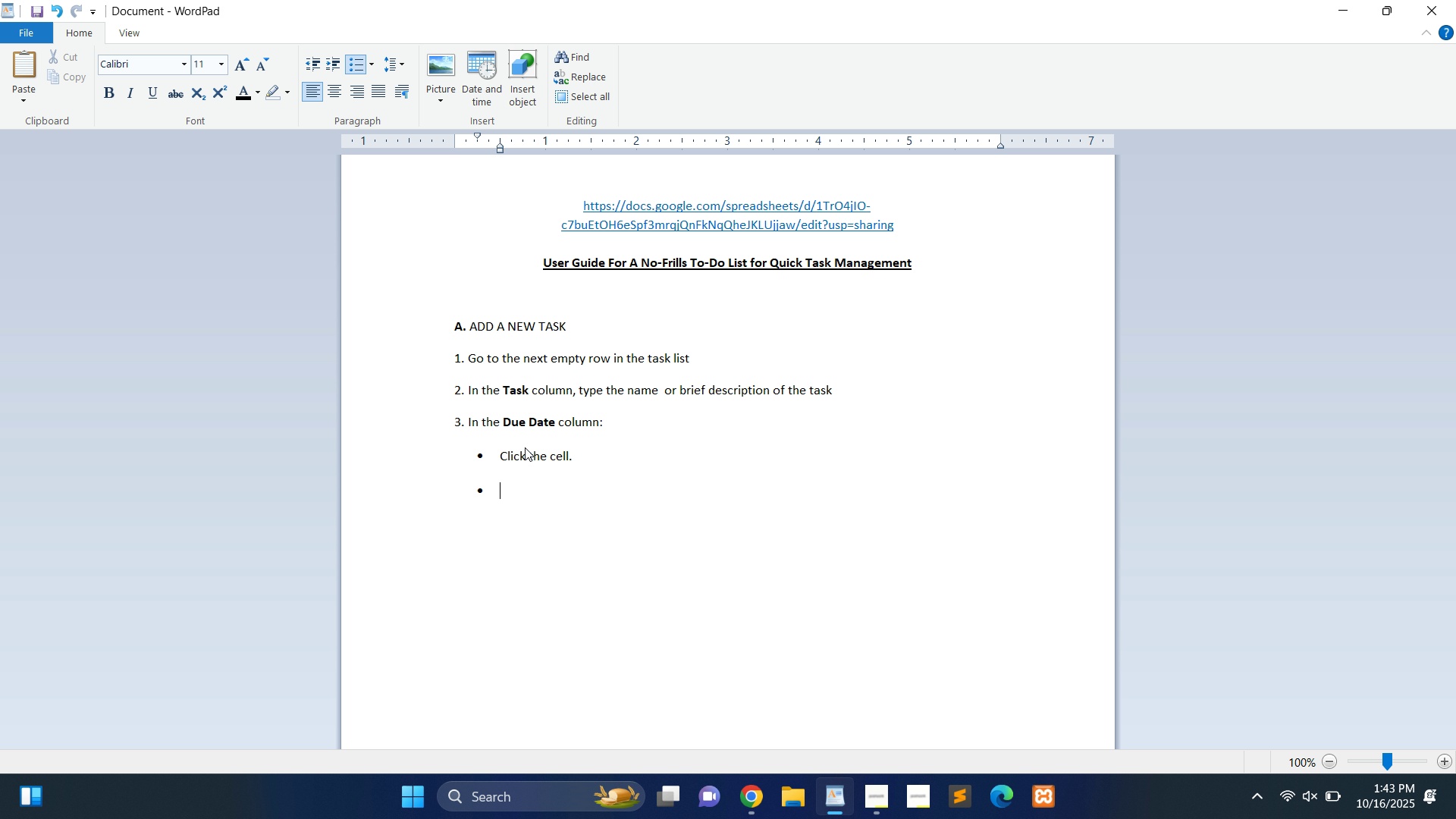 
key(Enter)
 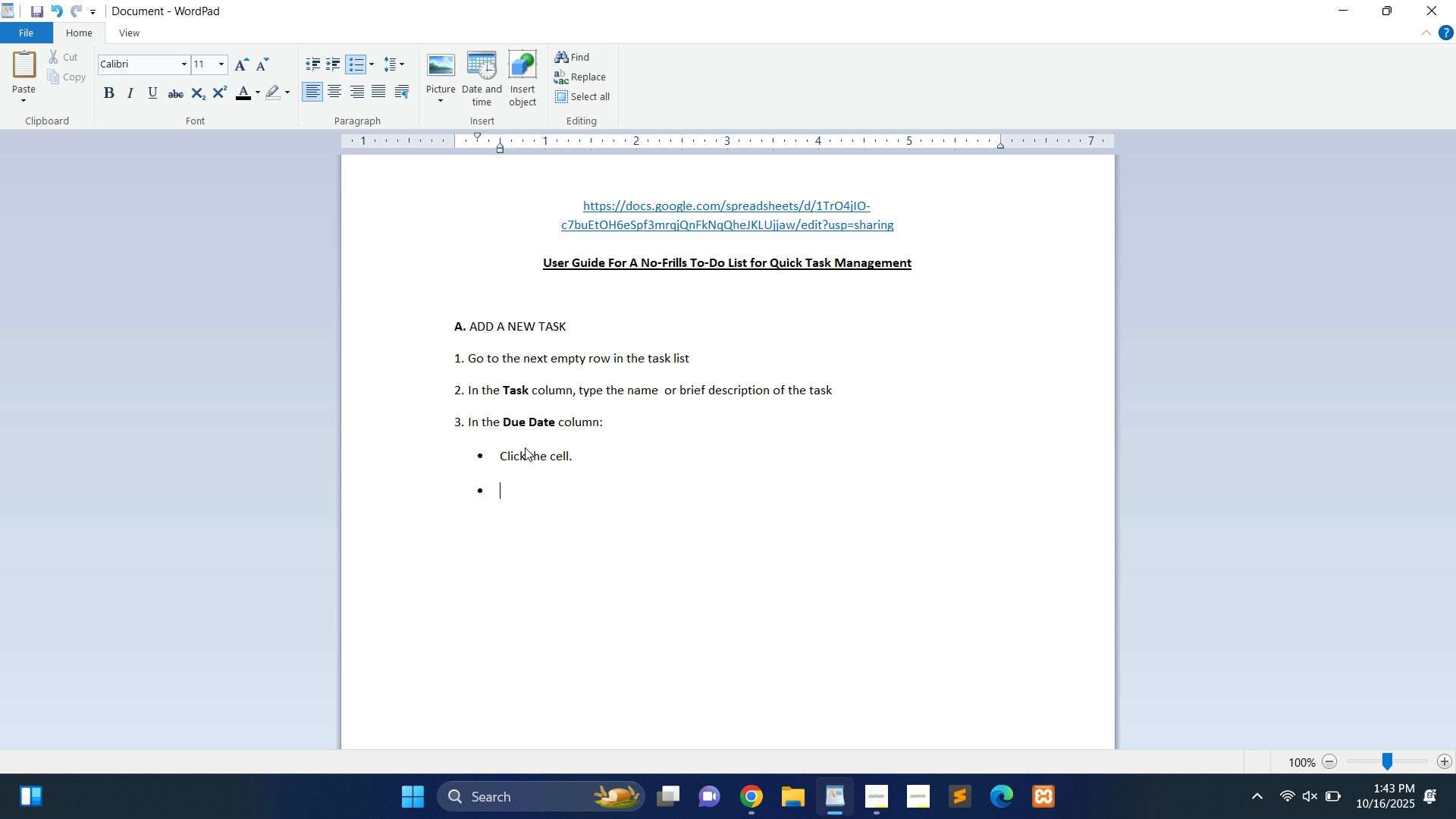 
type(A date picker will appear - select the apprio)
 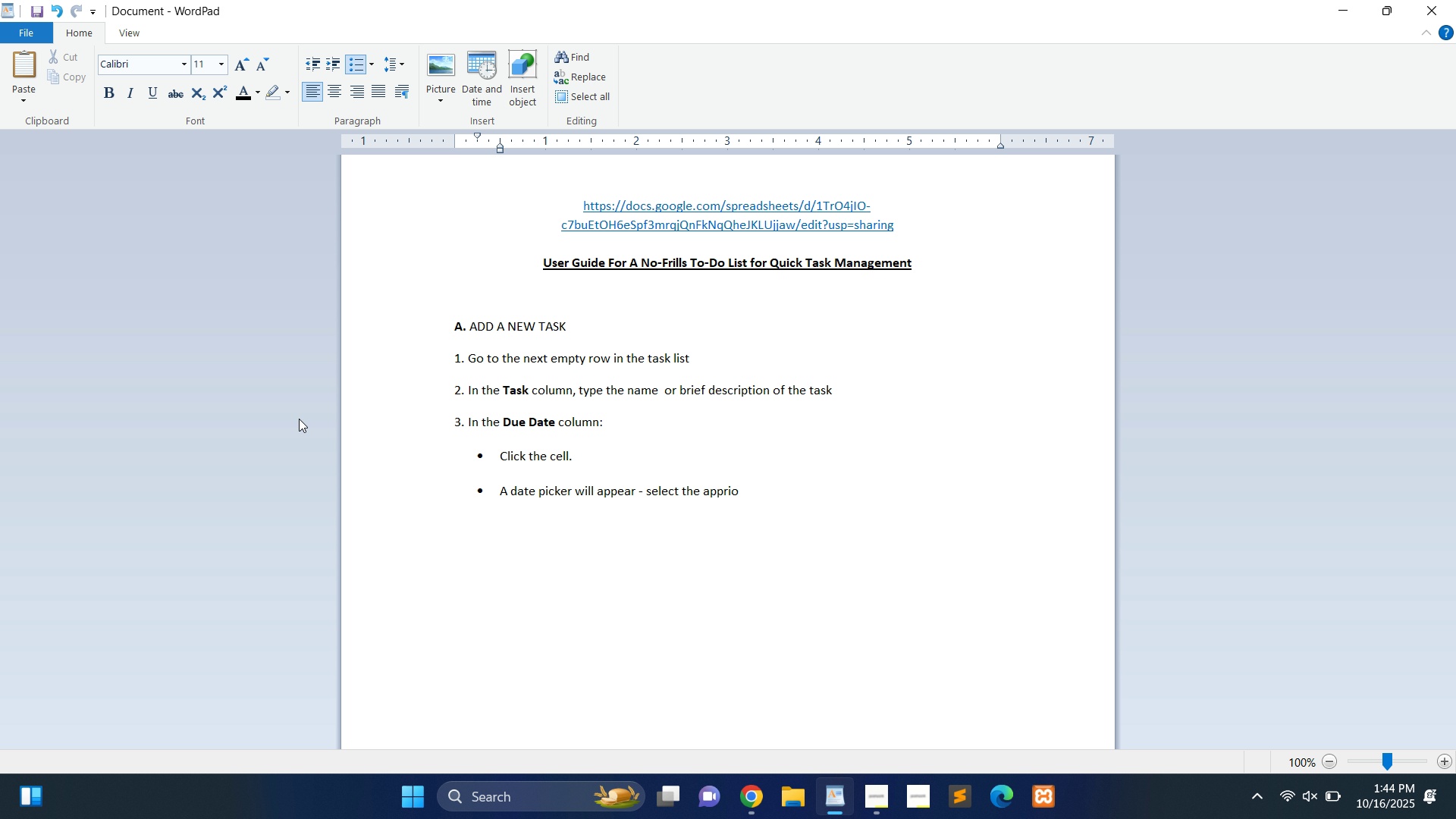 
type(priate date)
 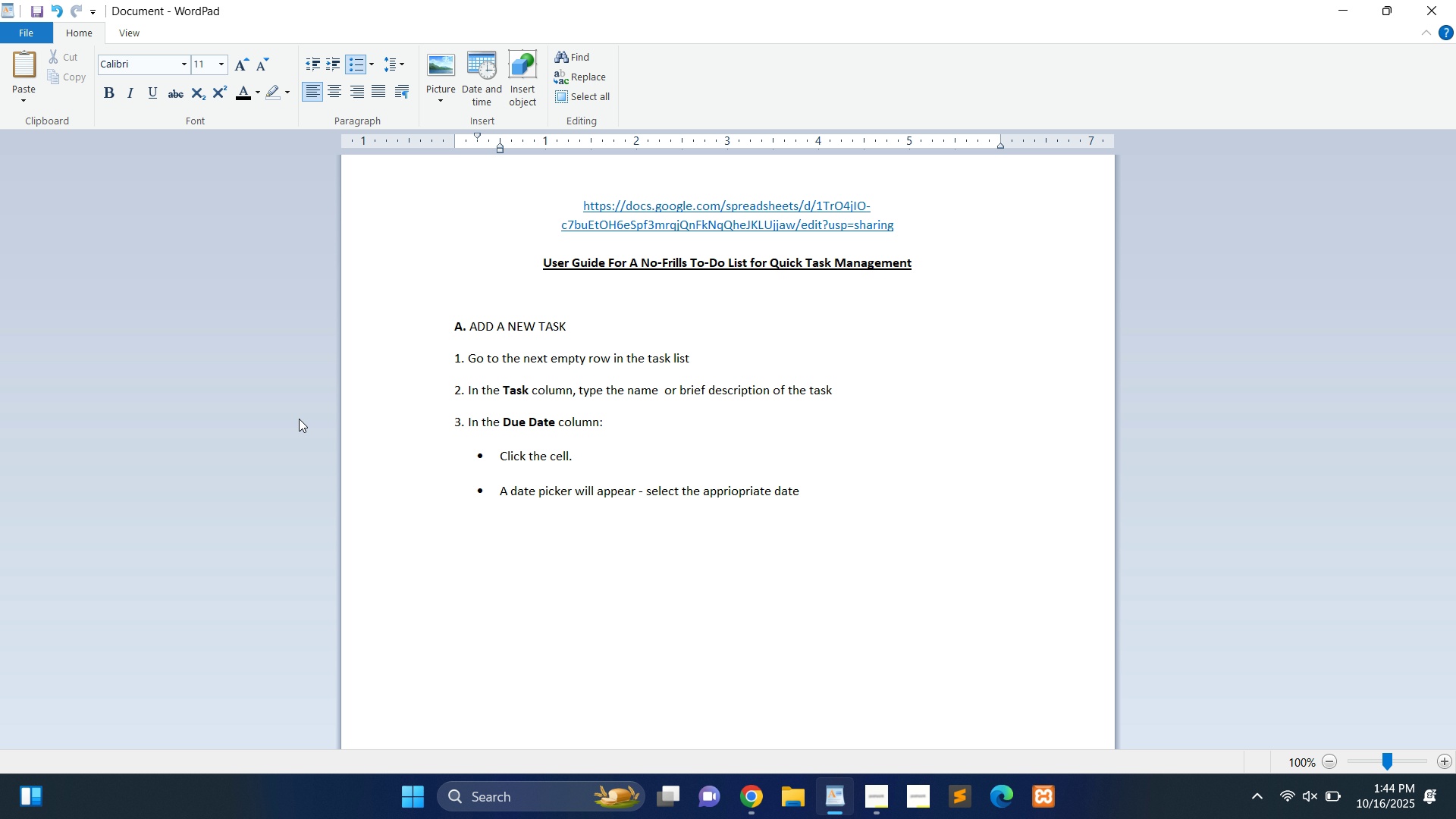 
key(Period)
 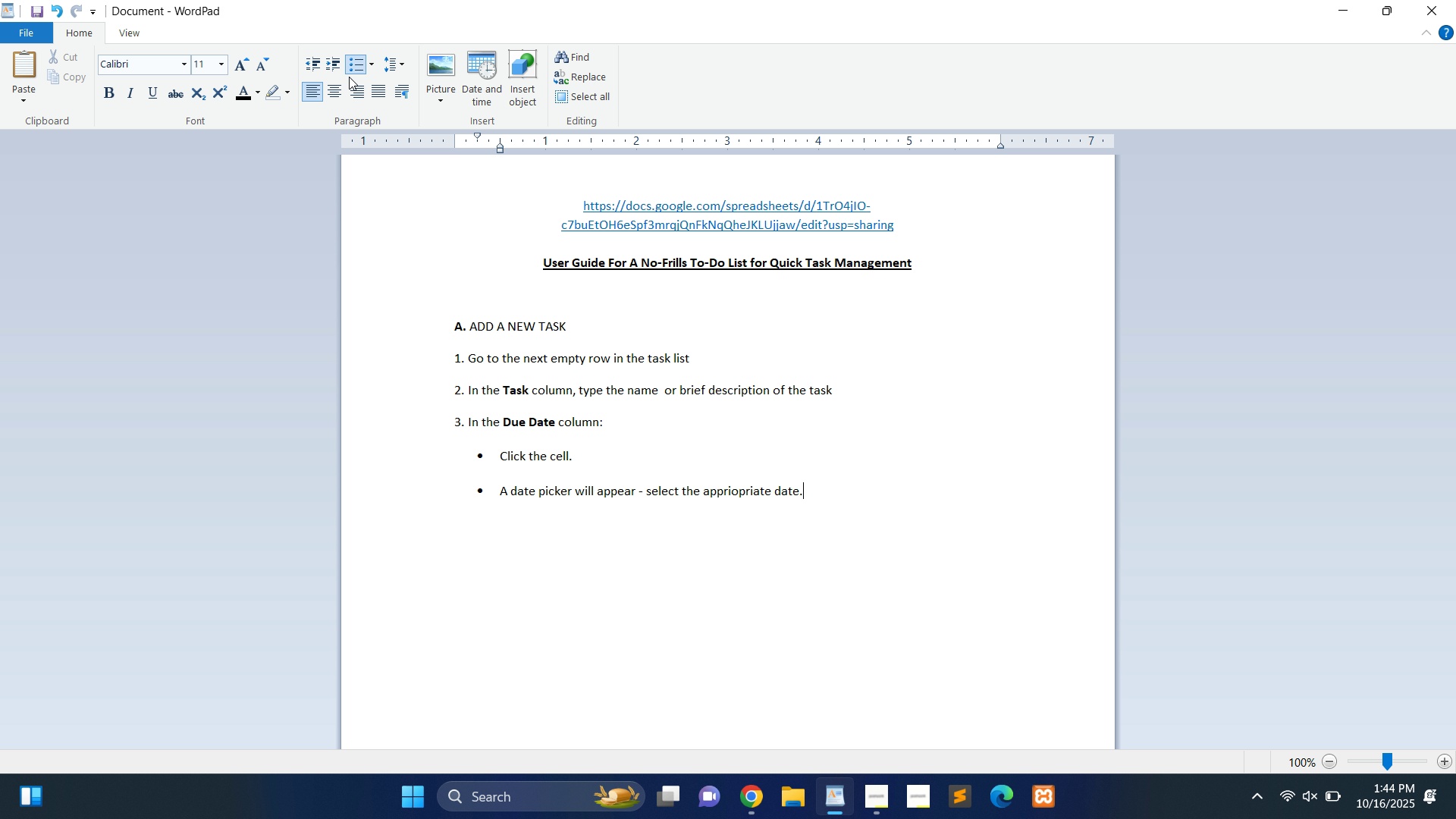 
left_click([349, 77])
 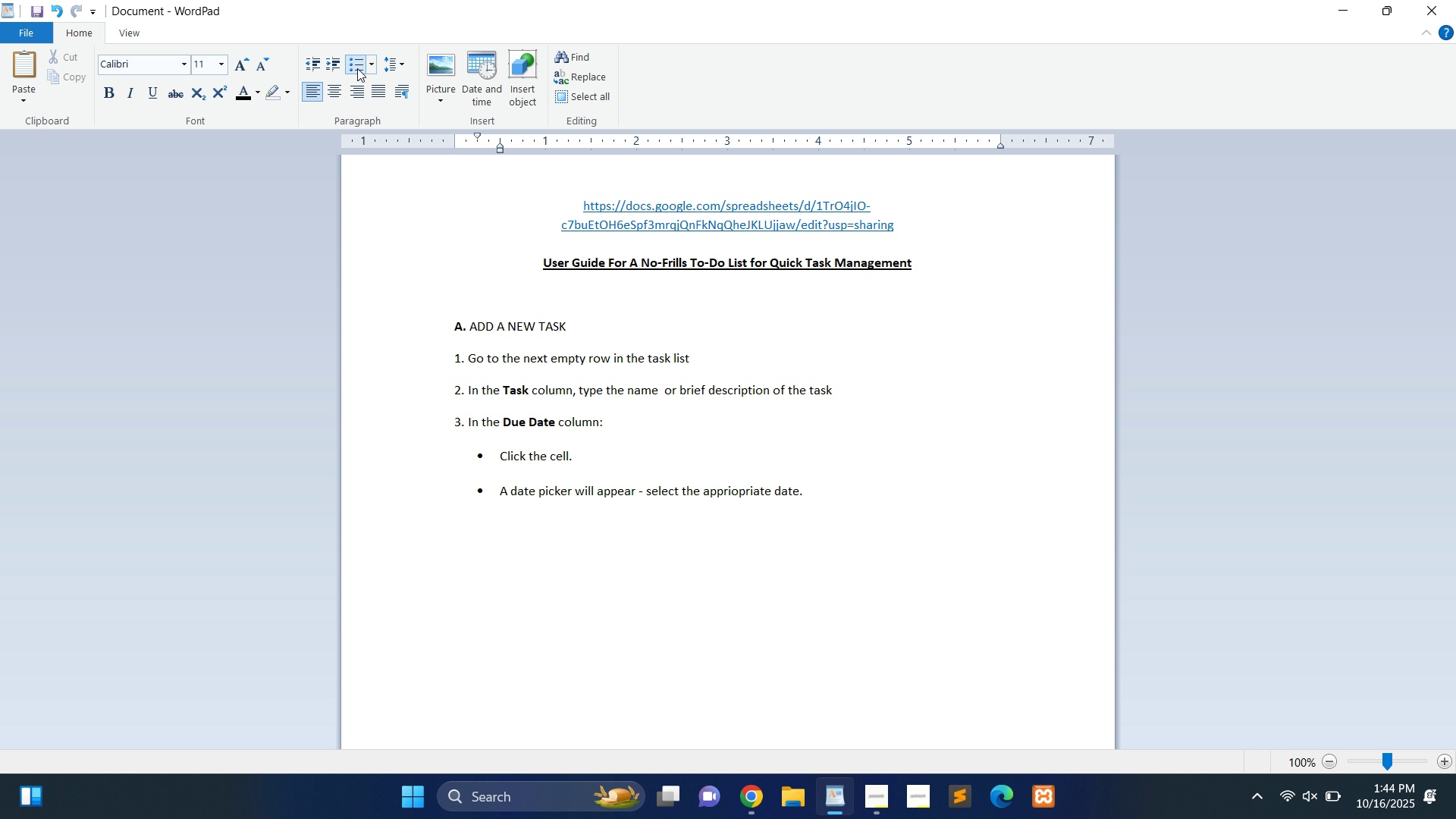 
left_click([357, 68])
 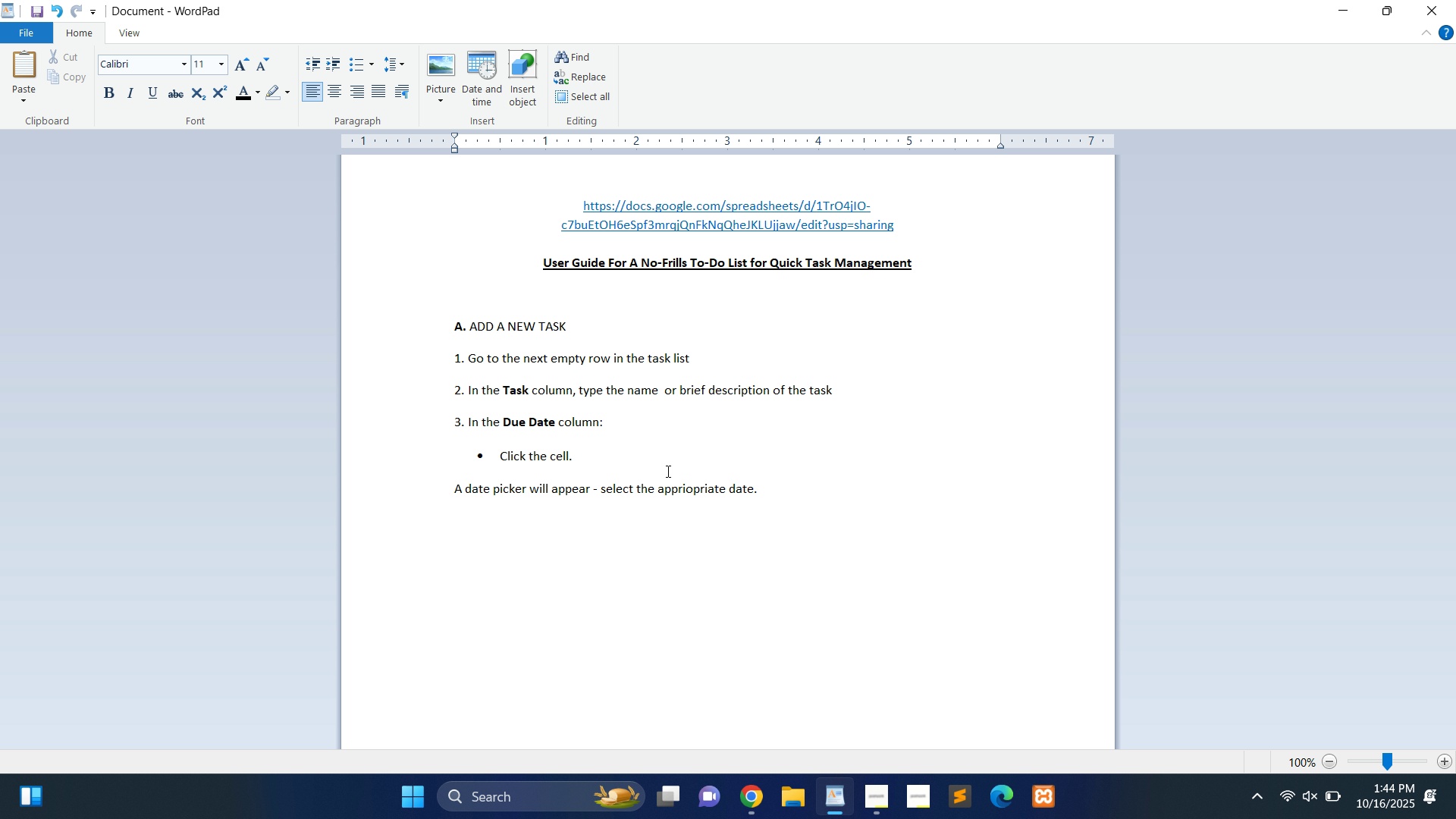 
key(Control+Z)
 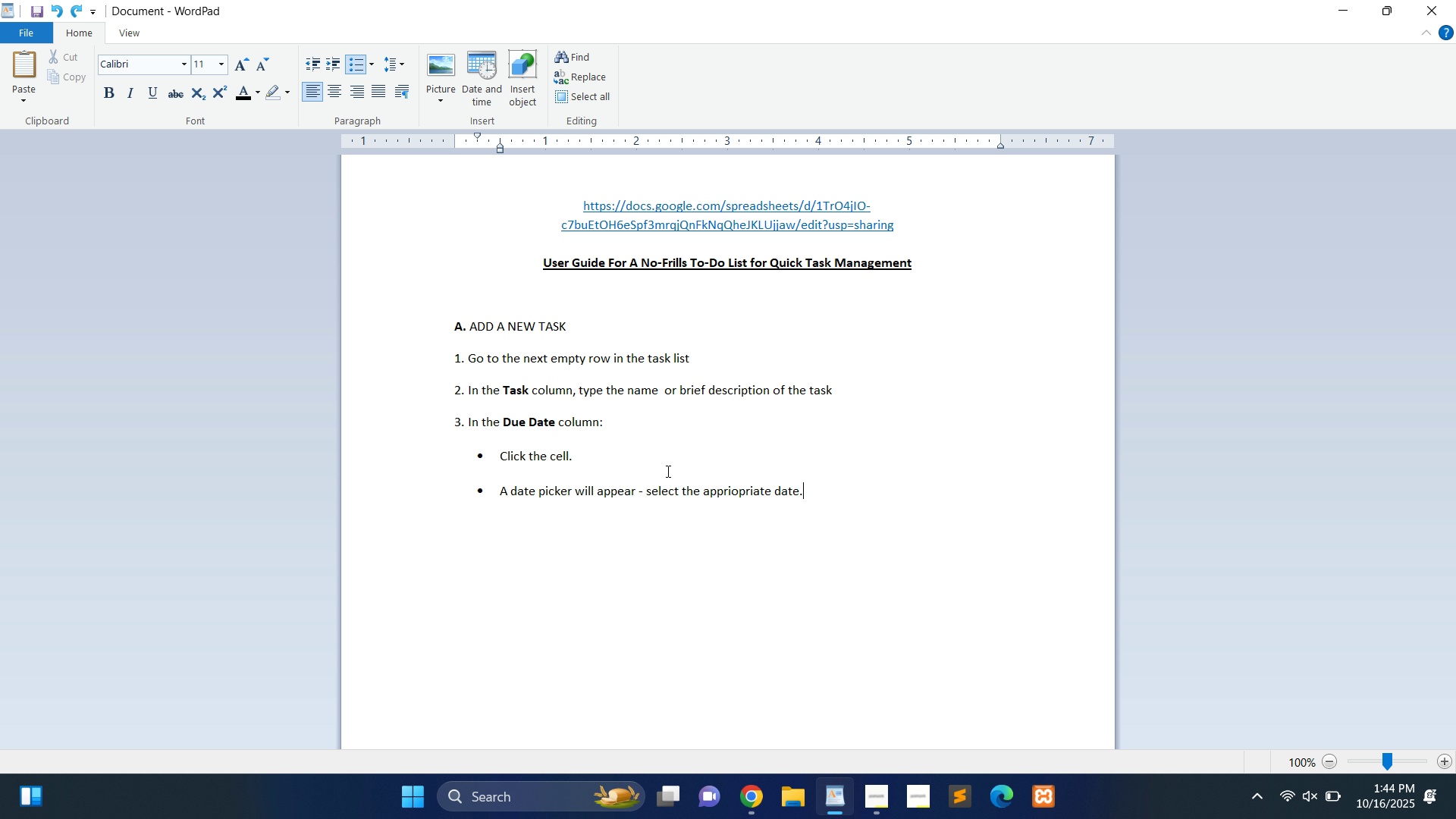 
key(Enter)
 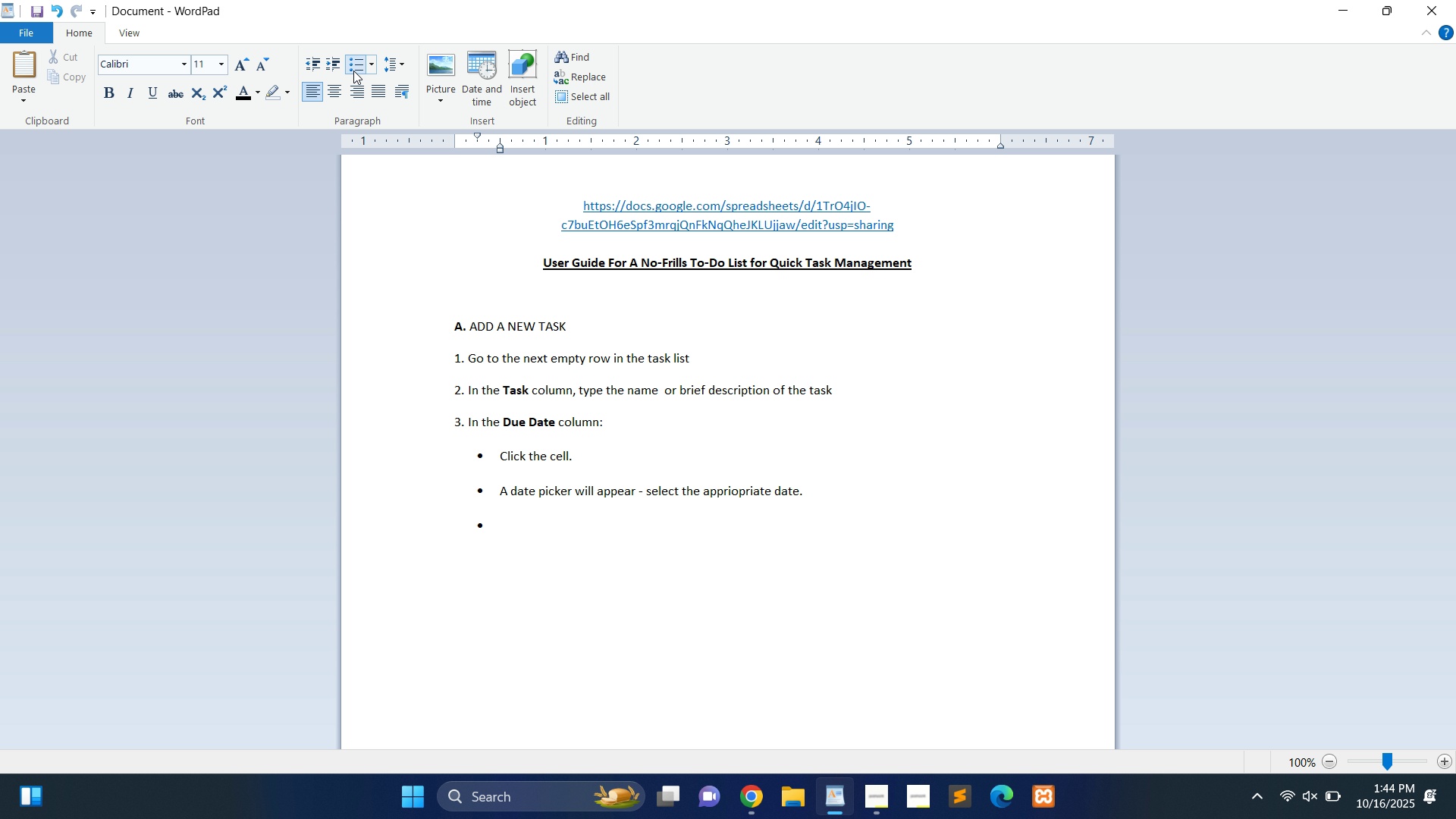 
left_click([353, 71])
 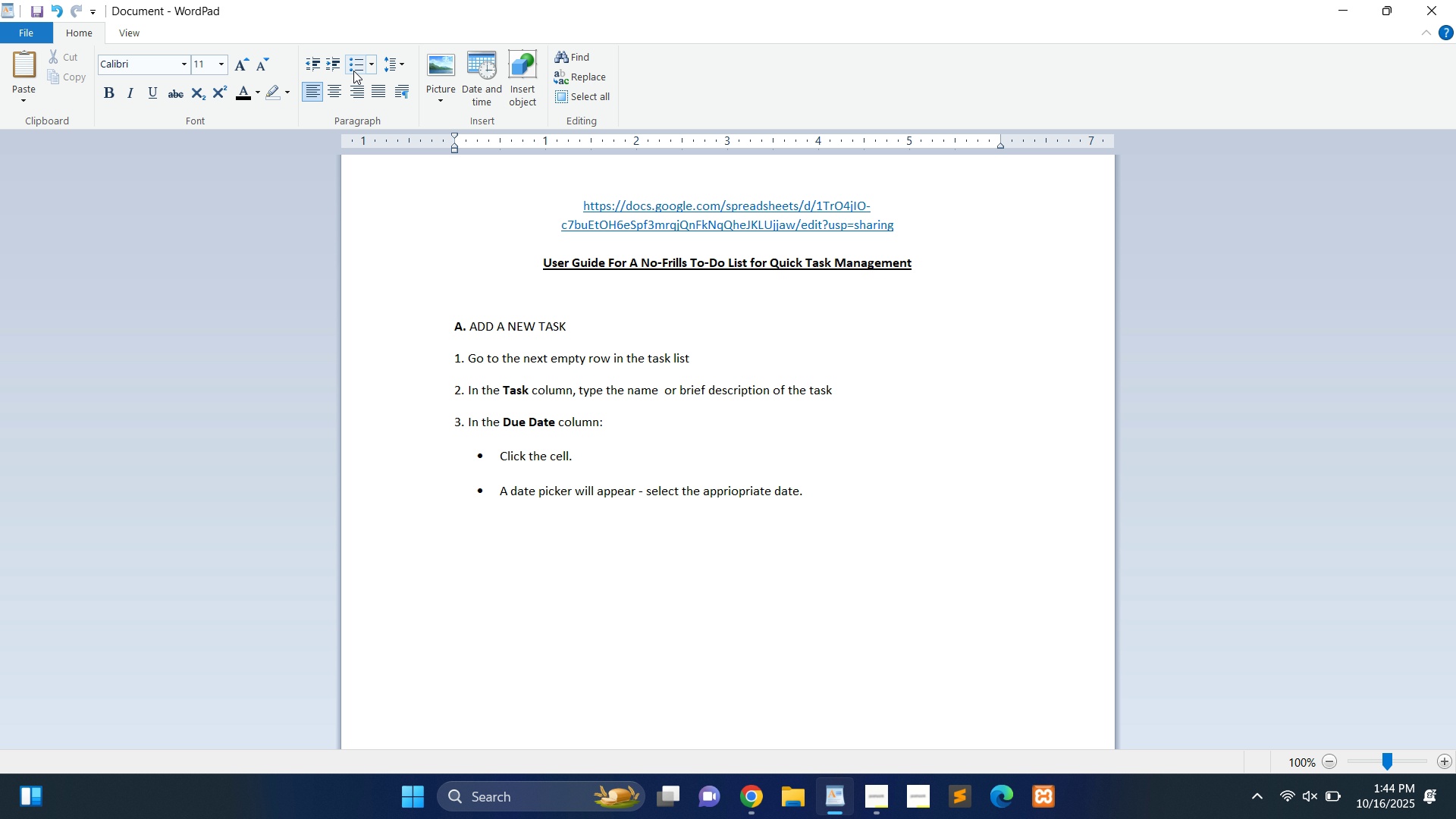 
type(4. In ht)
key(Backspace)
key(Backspace)
type(the Status)
 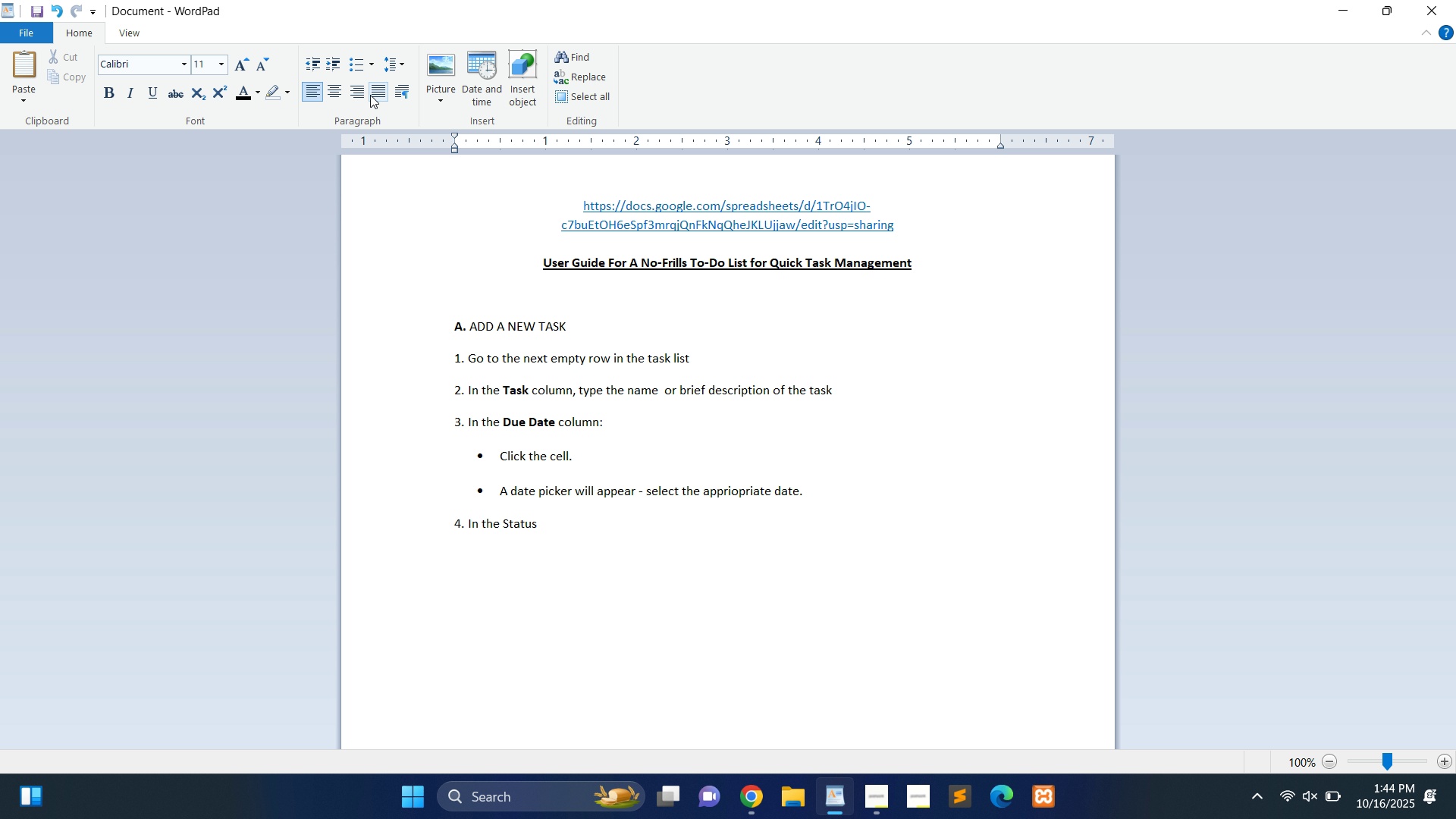 
key(Shift+ArrowLeft)
 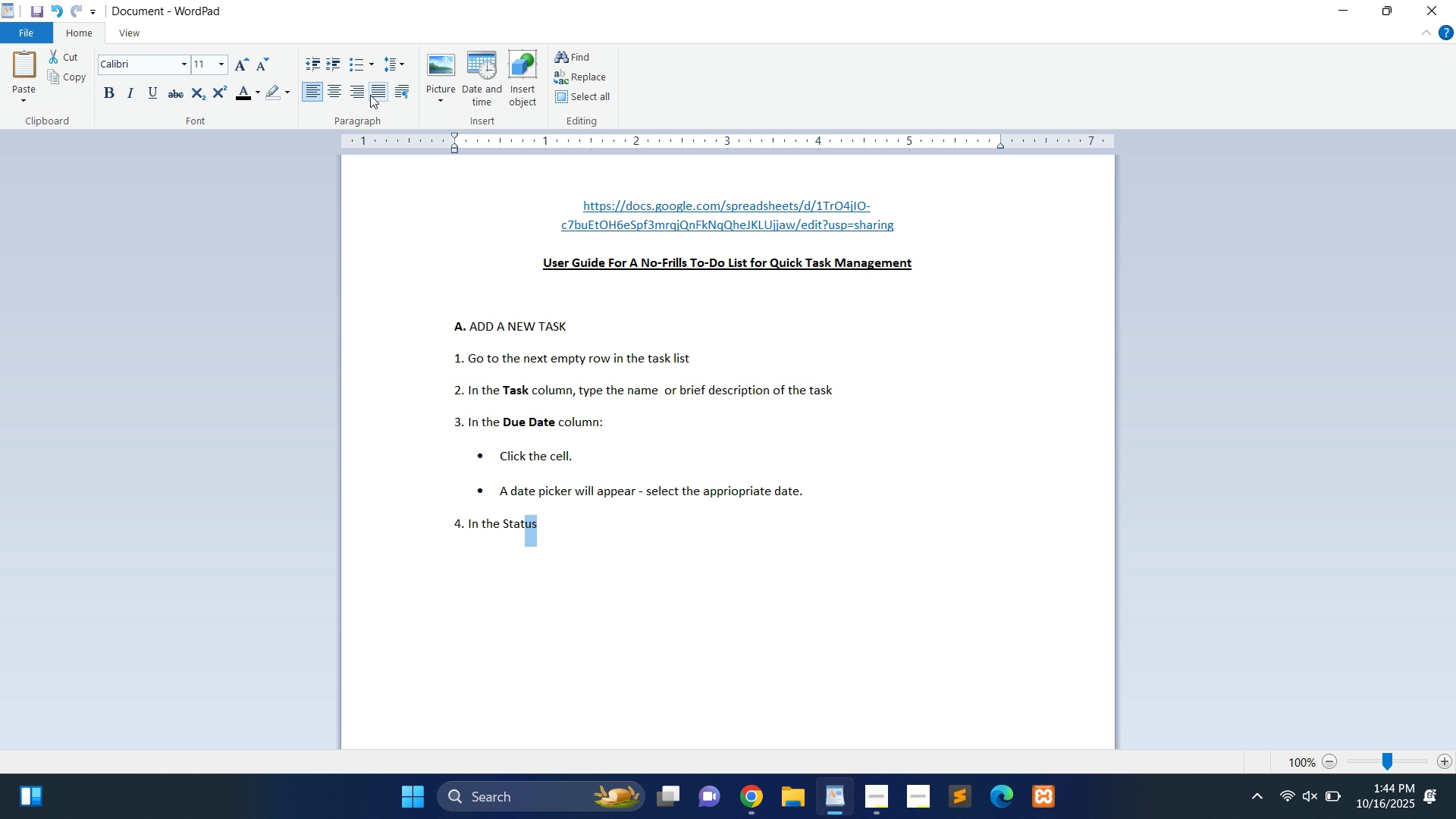 
key(Shift+ArrowLeft)
 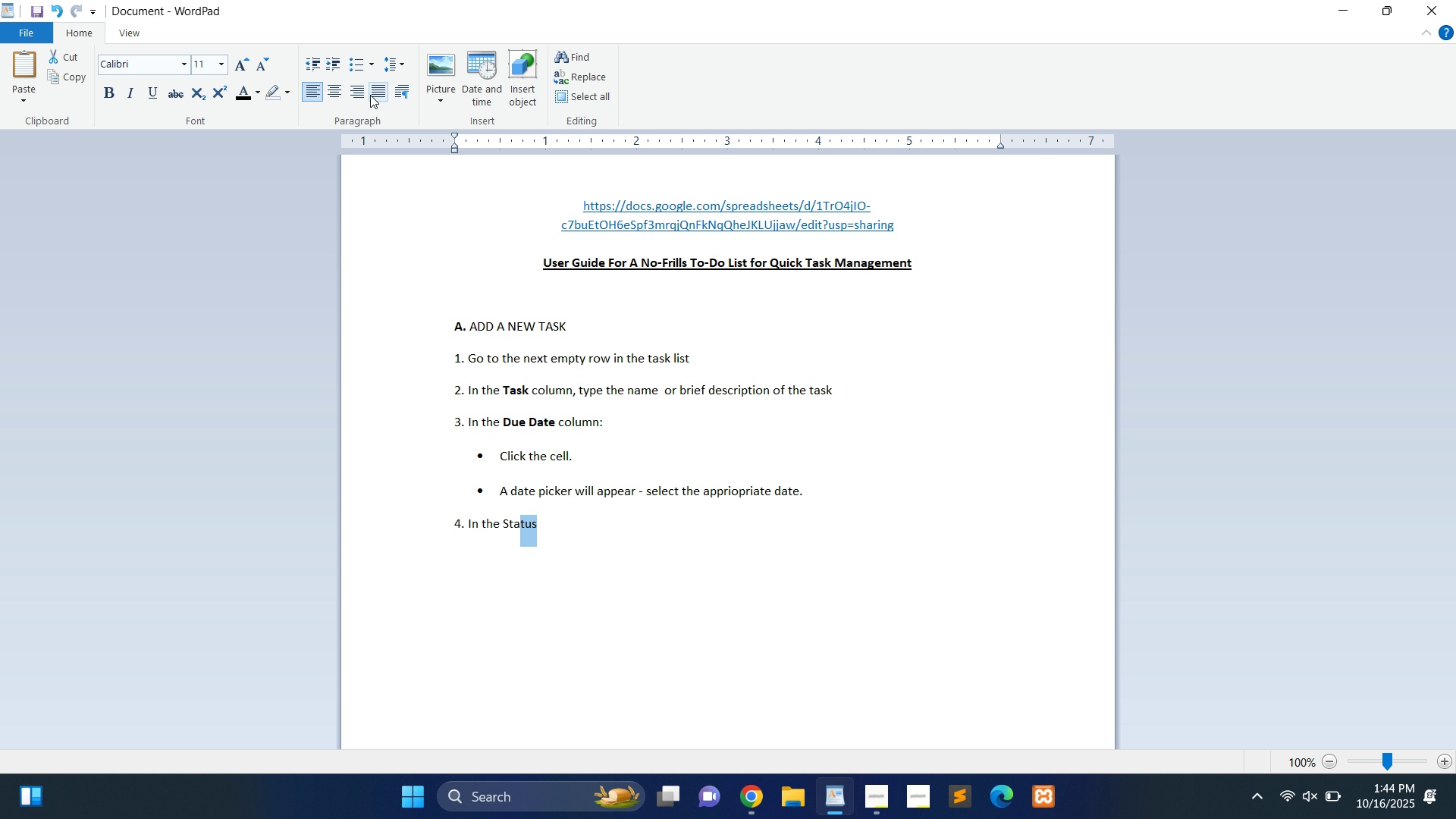 
key(Shift+ArrowLeft)
 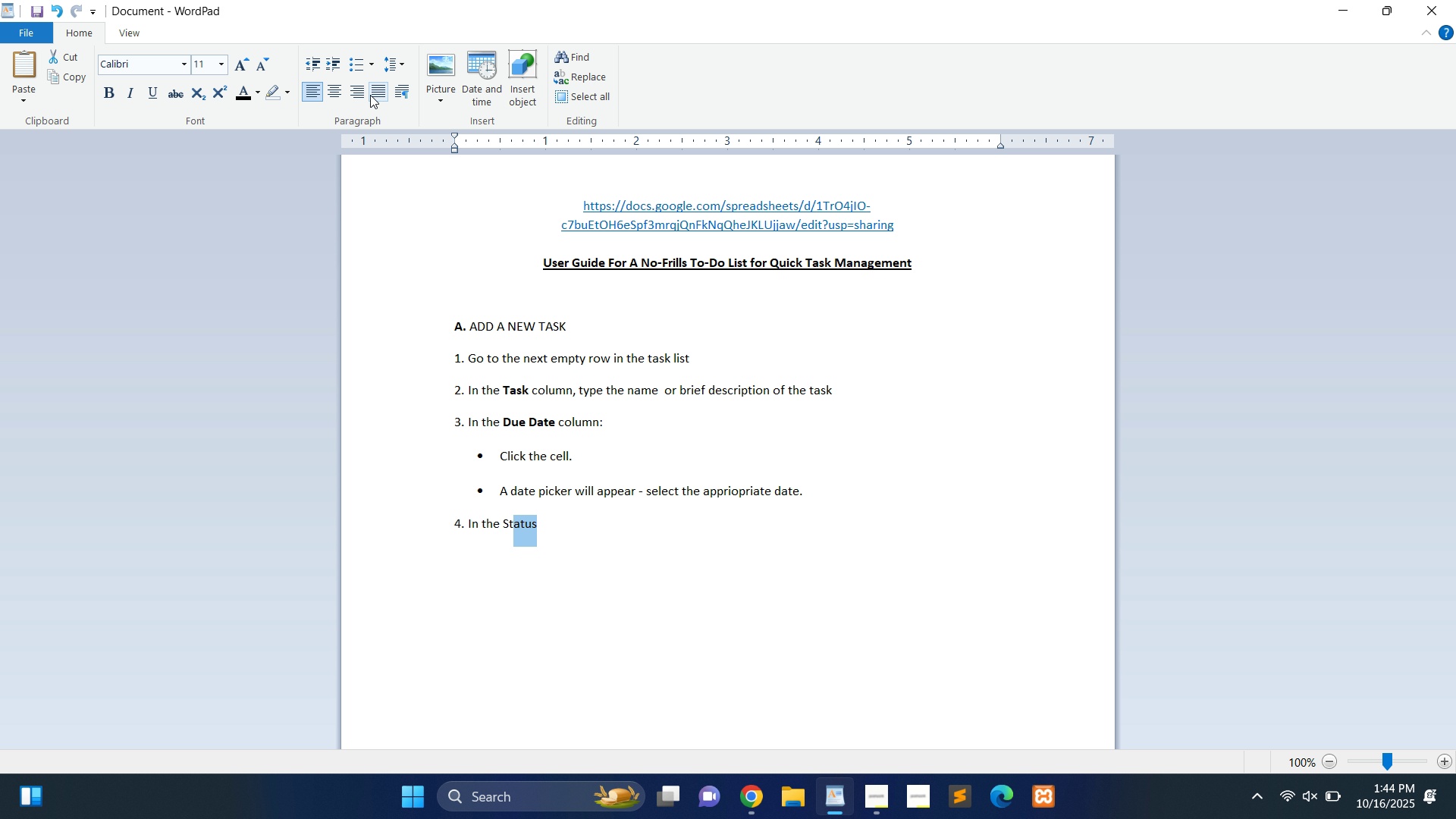 
key(Shift+ArrowLeft)
 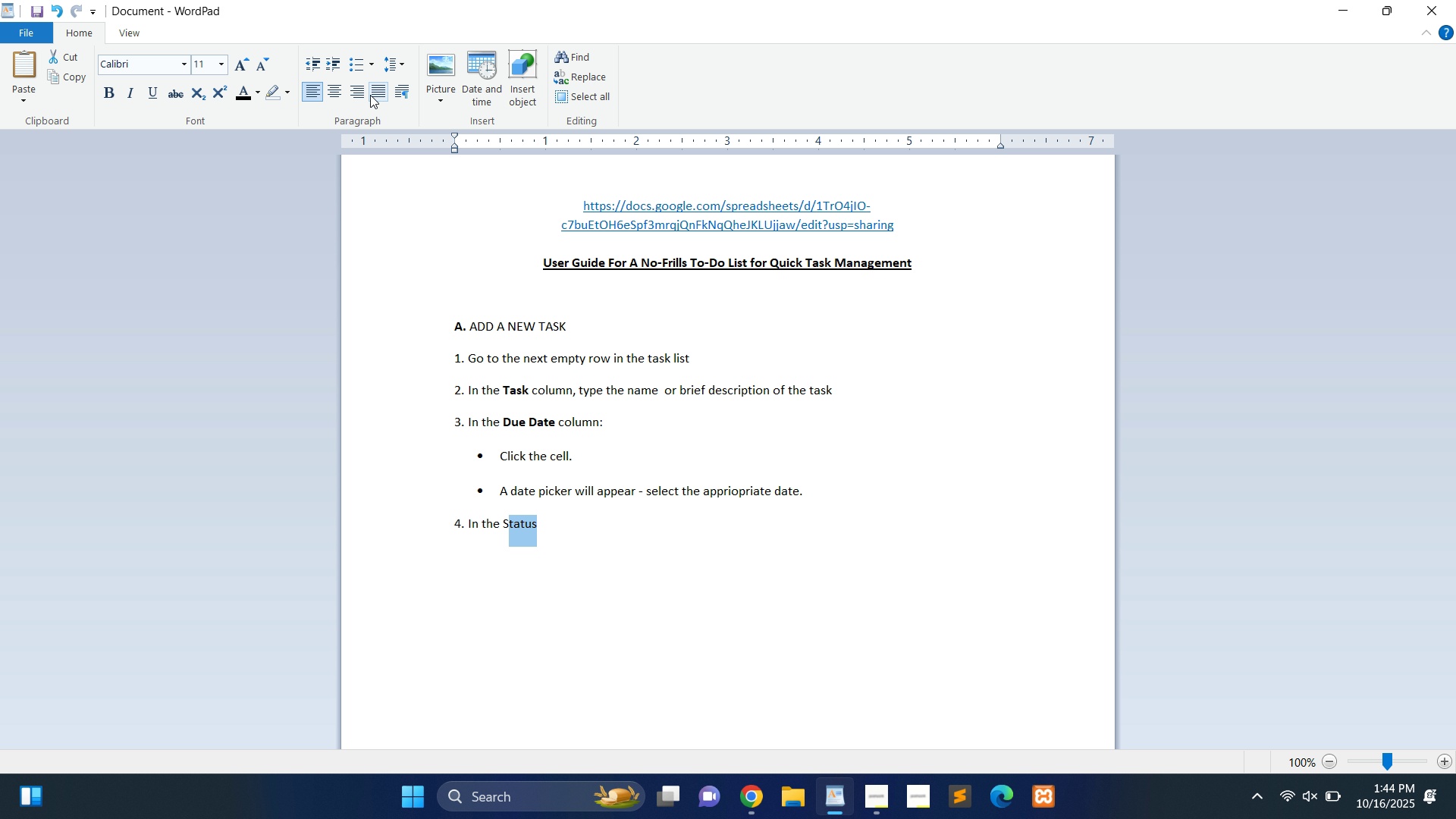 
key(Shift+ArrowLeft)
 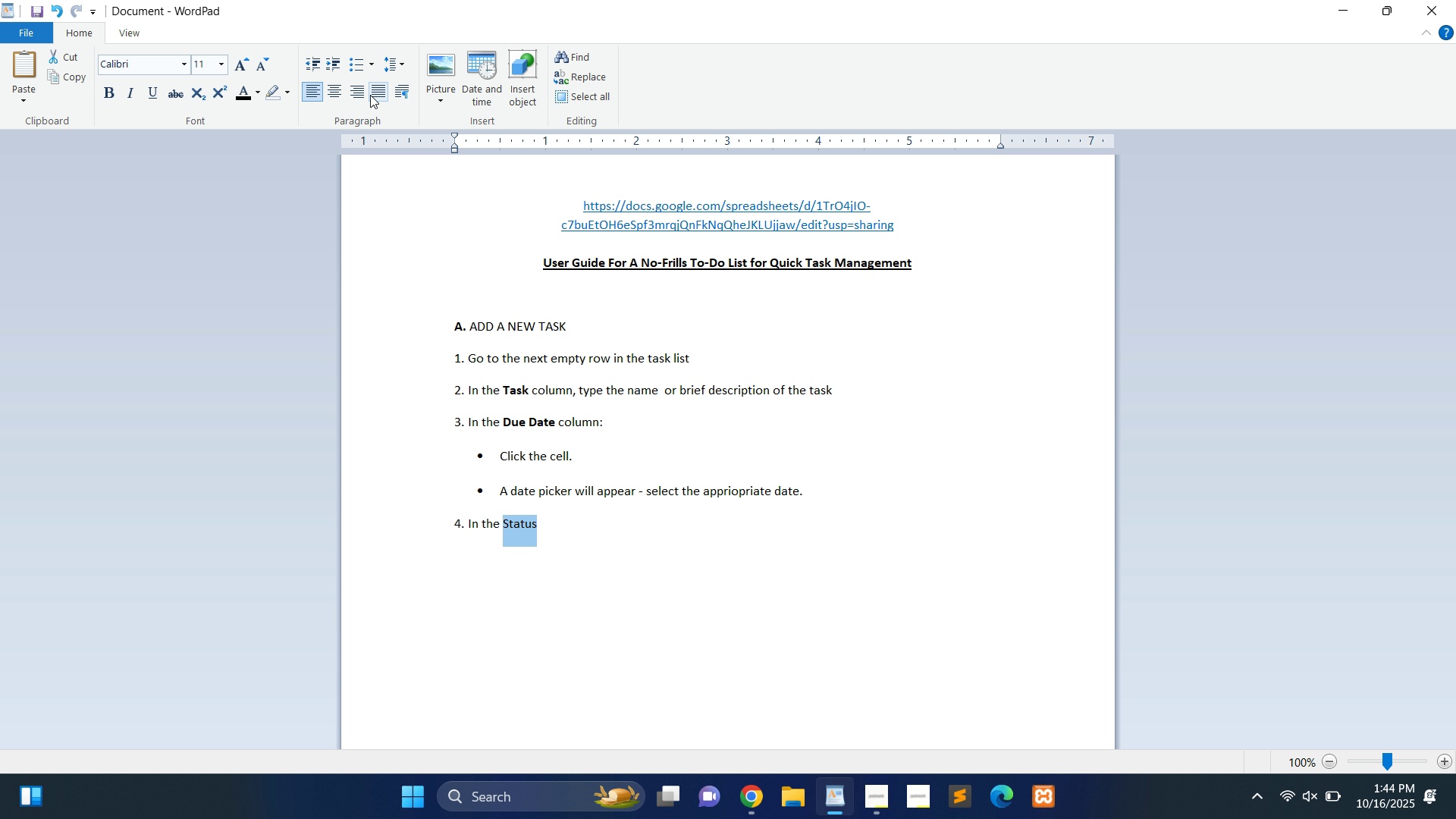 
key(Shift+ArrowLeft)
 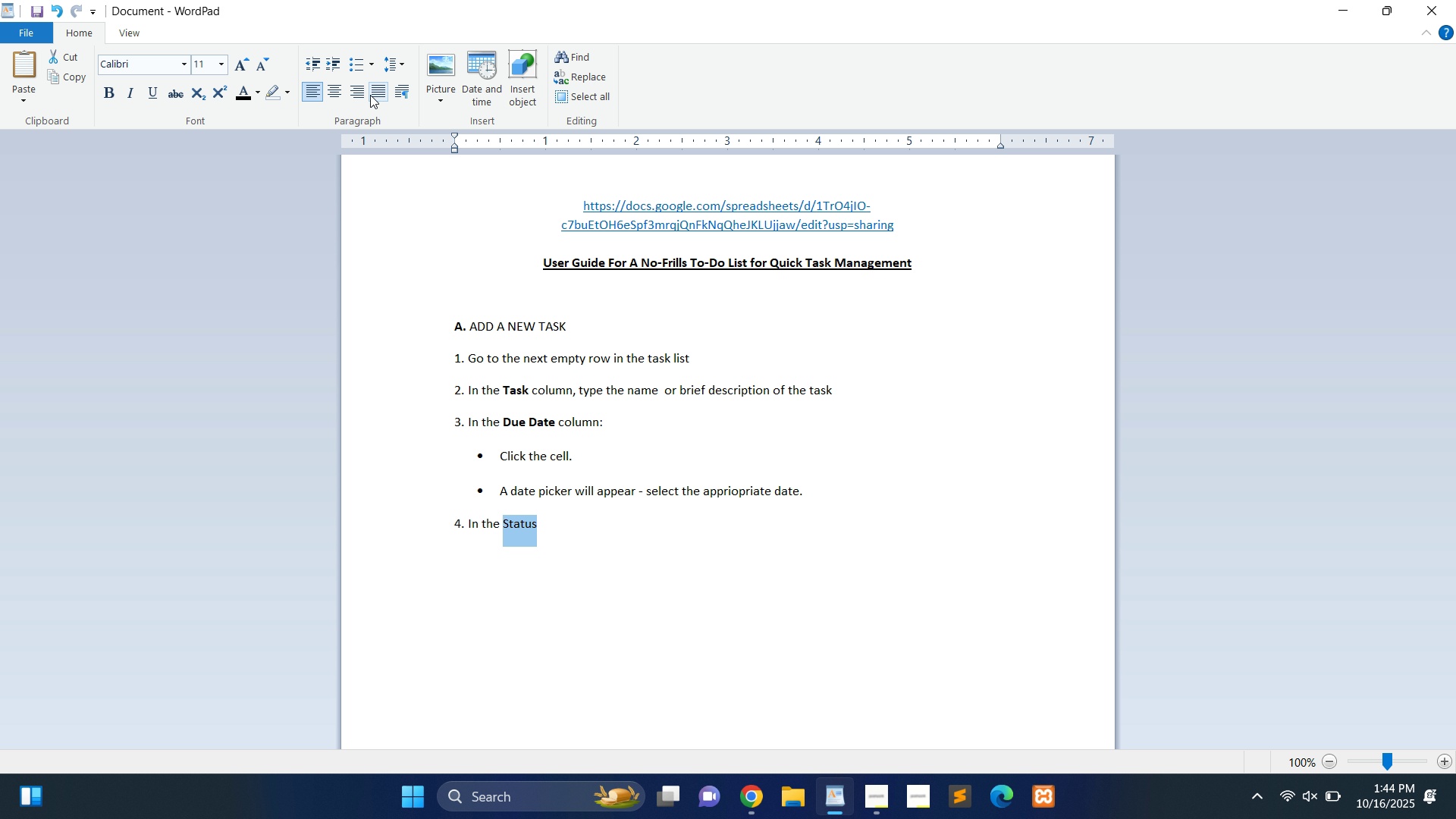 
key(Control+B)
 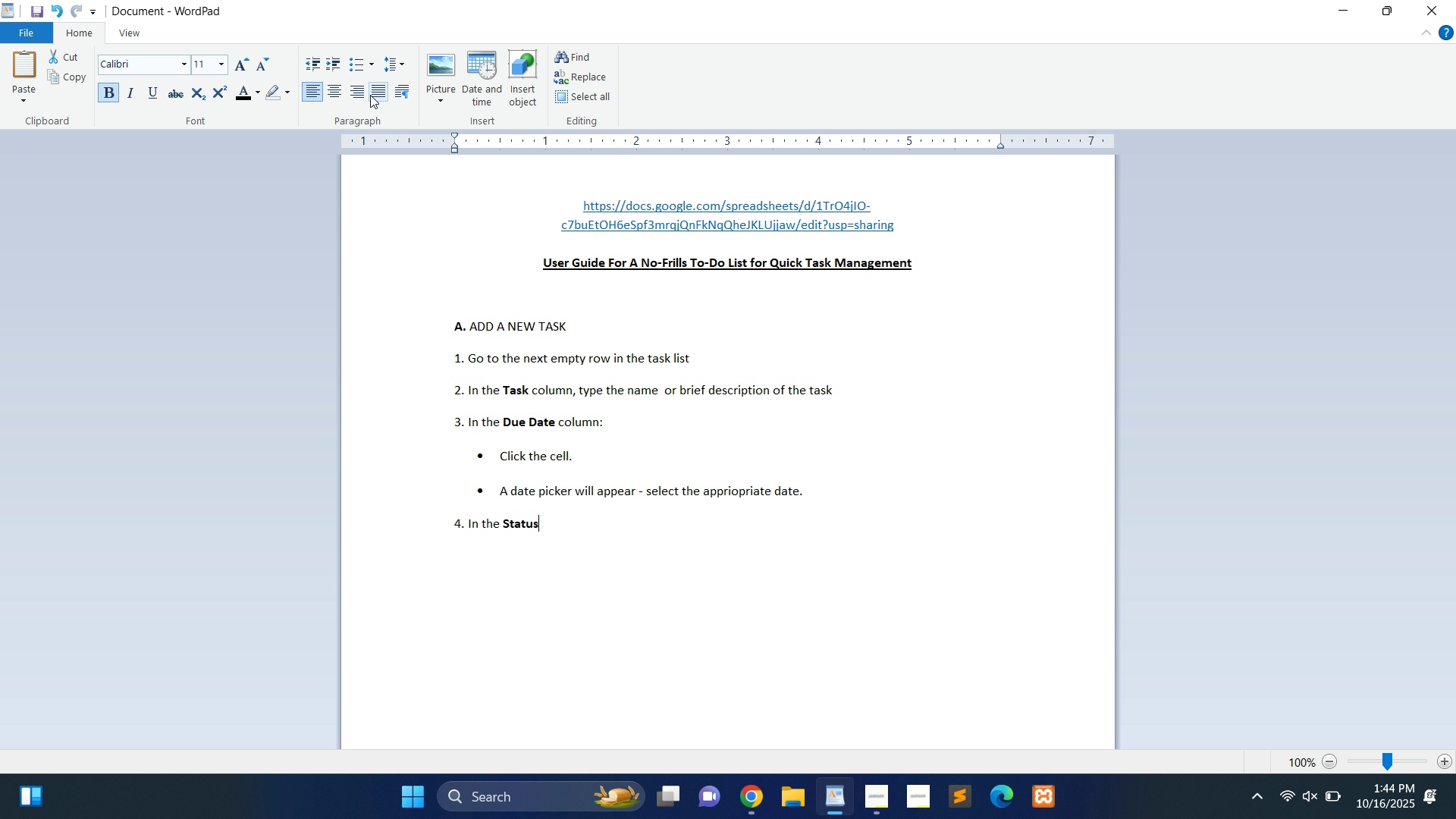 
key(ArrowRight)
 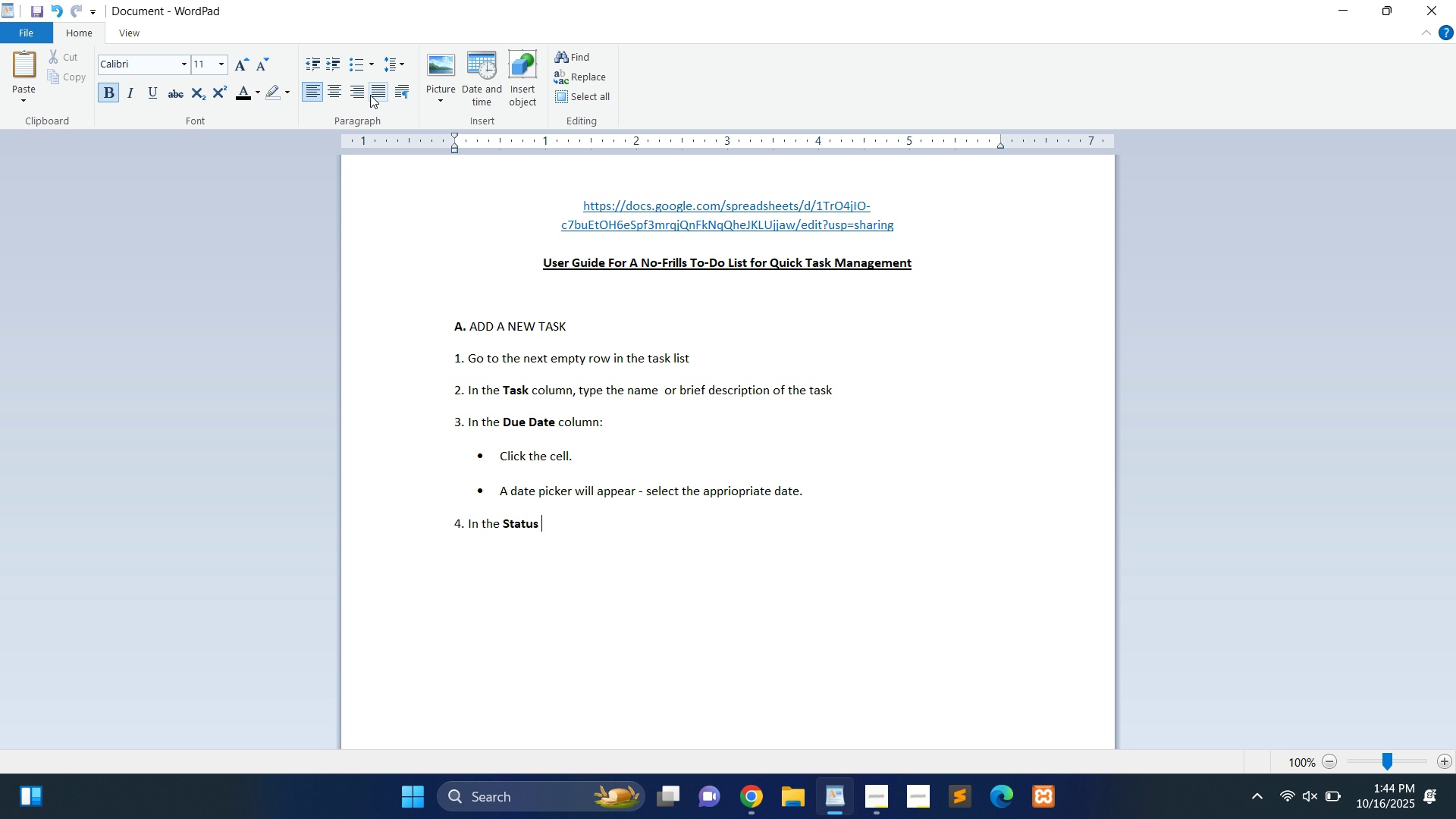 
type( column)
 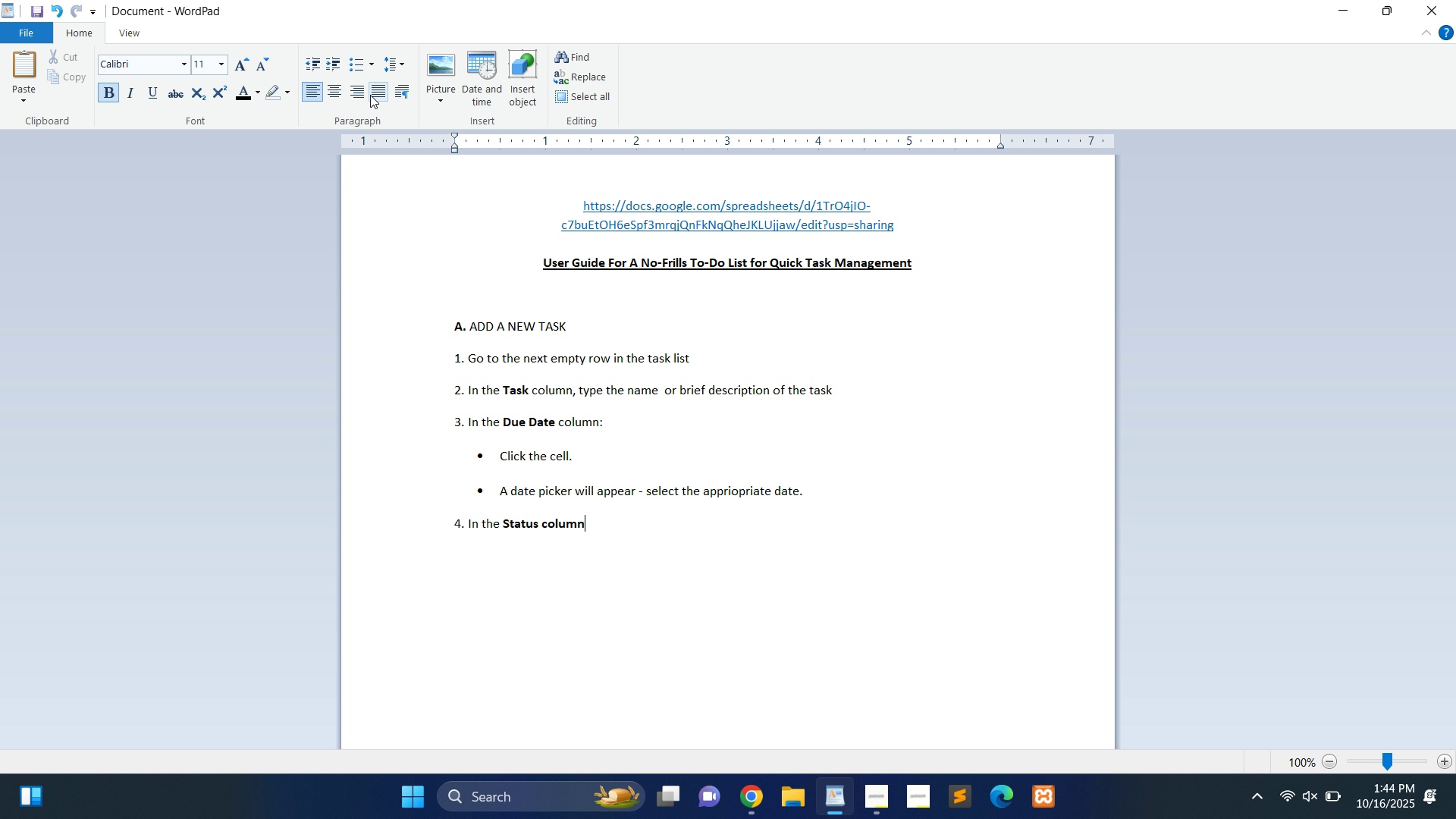 
key(Shift+ArrowLeft)
 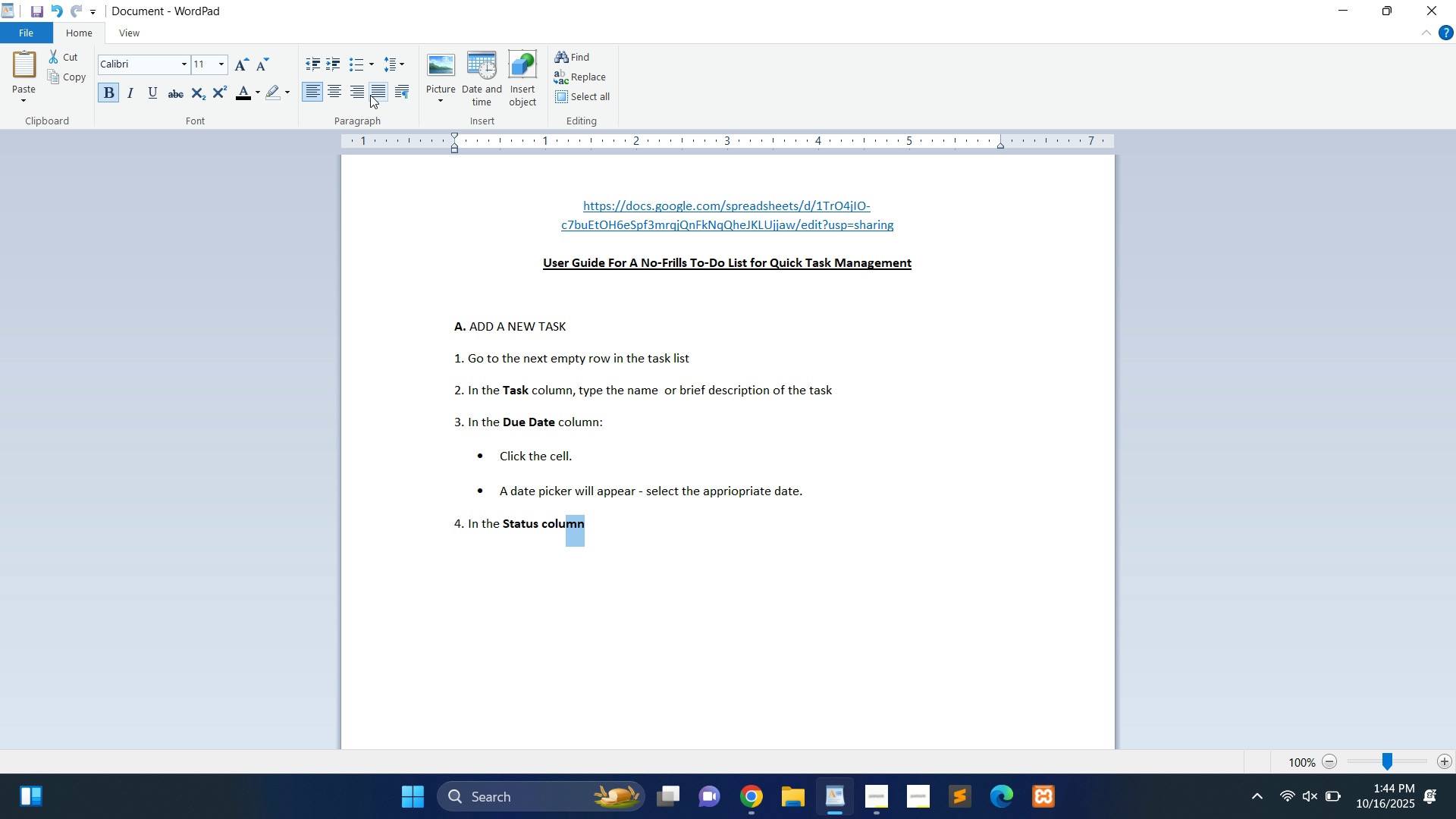 
key(Shift+ArrowLeft)
 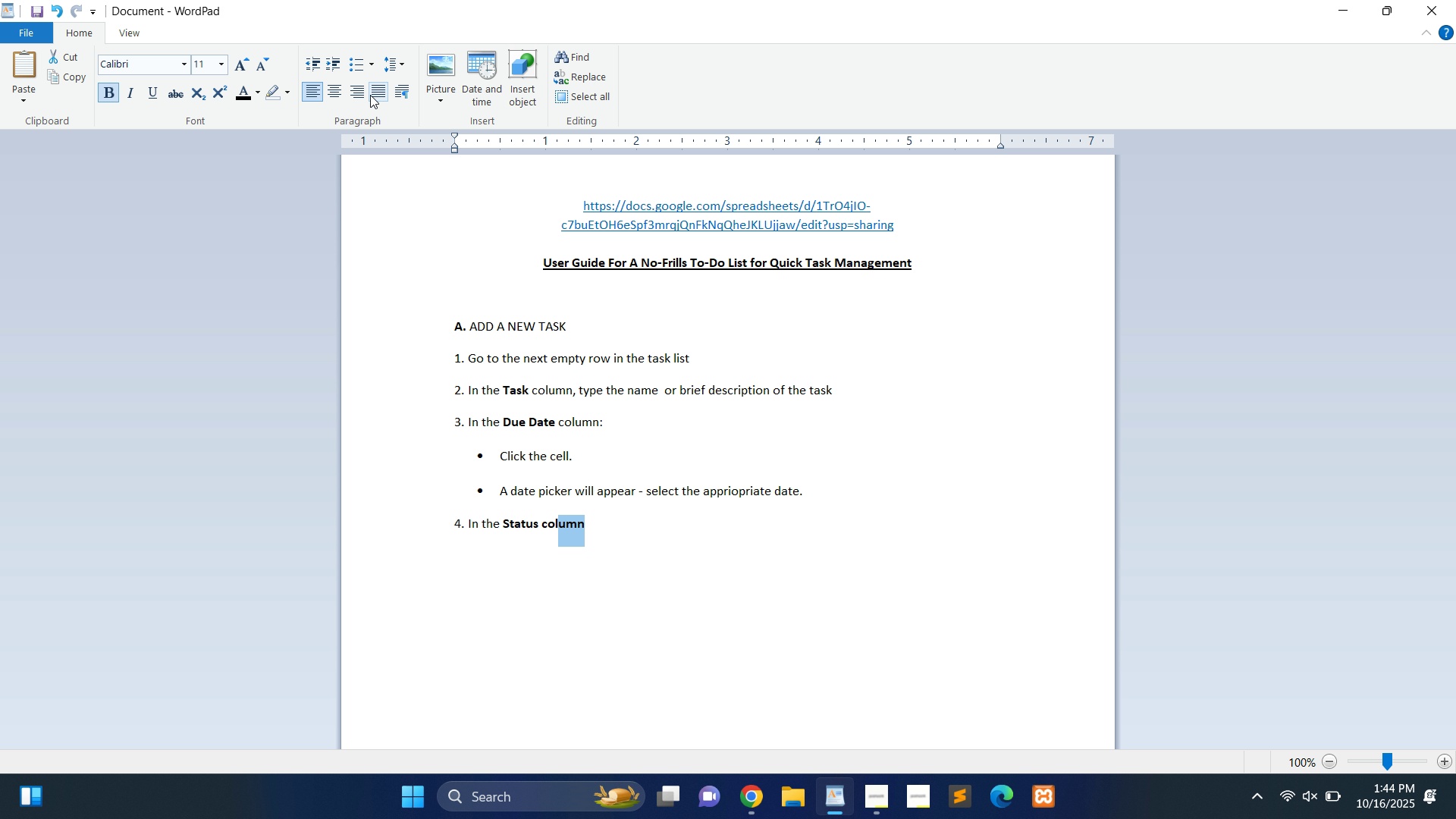 
key(Shift+ArrowLeft)
 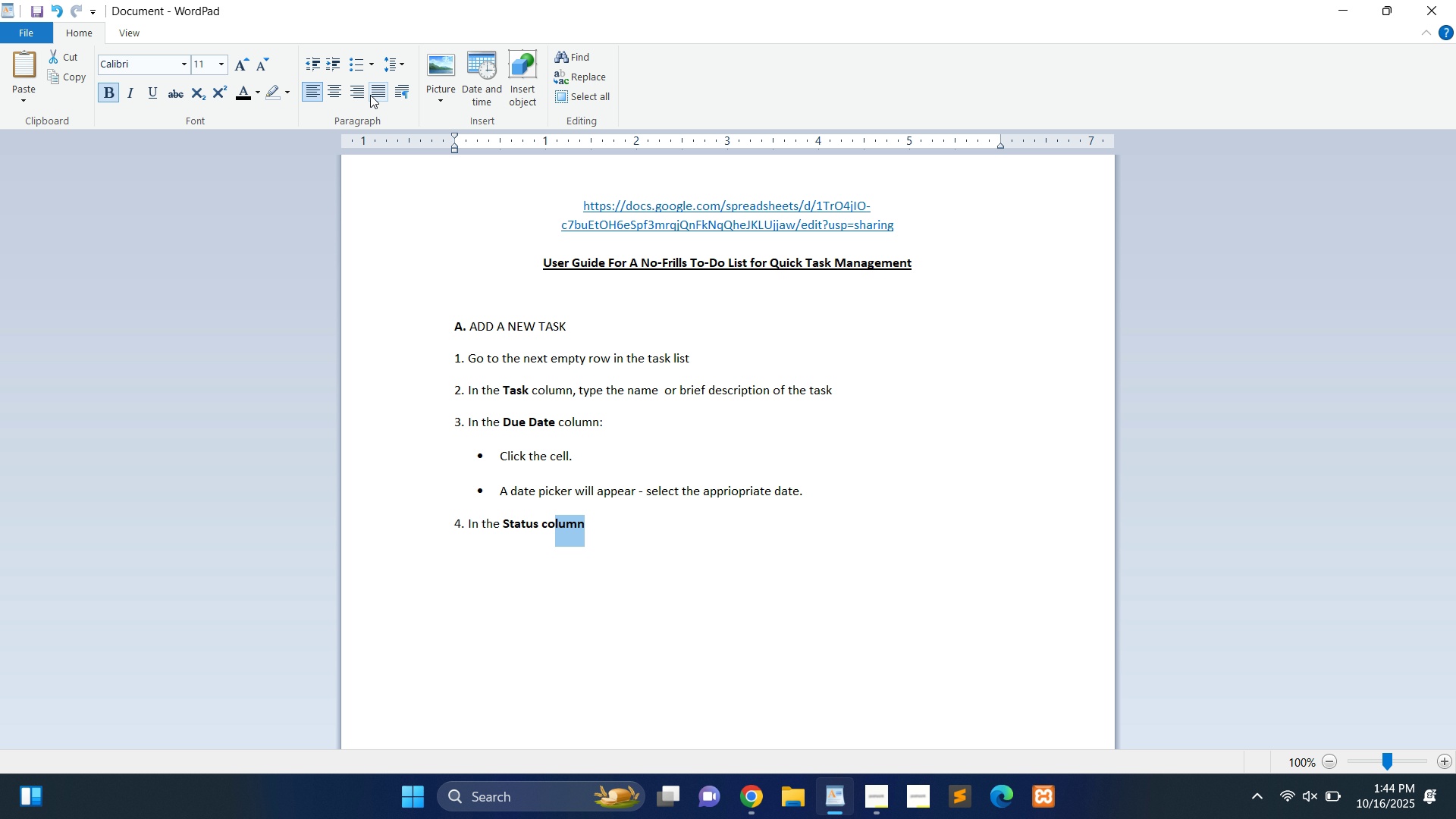 
key(Shift+ArrowLeft)
 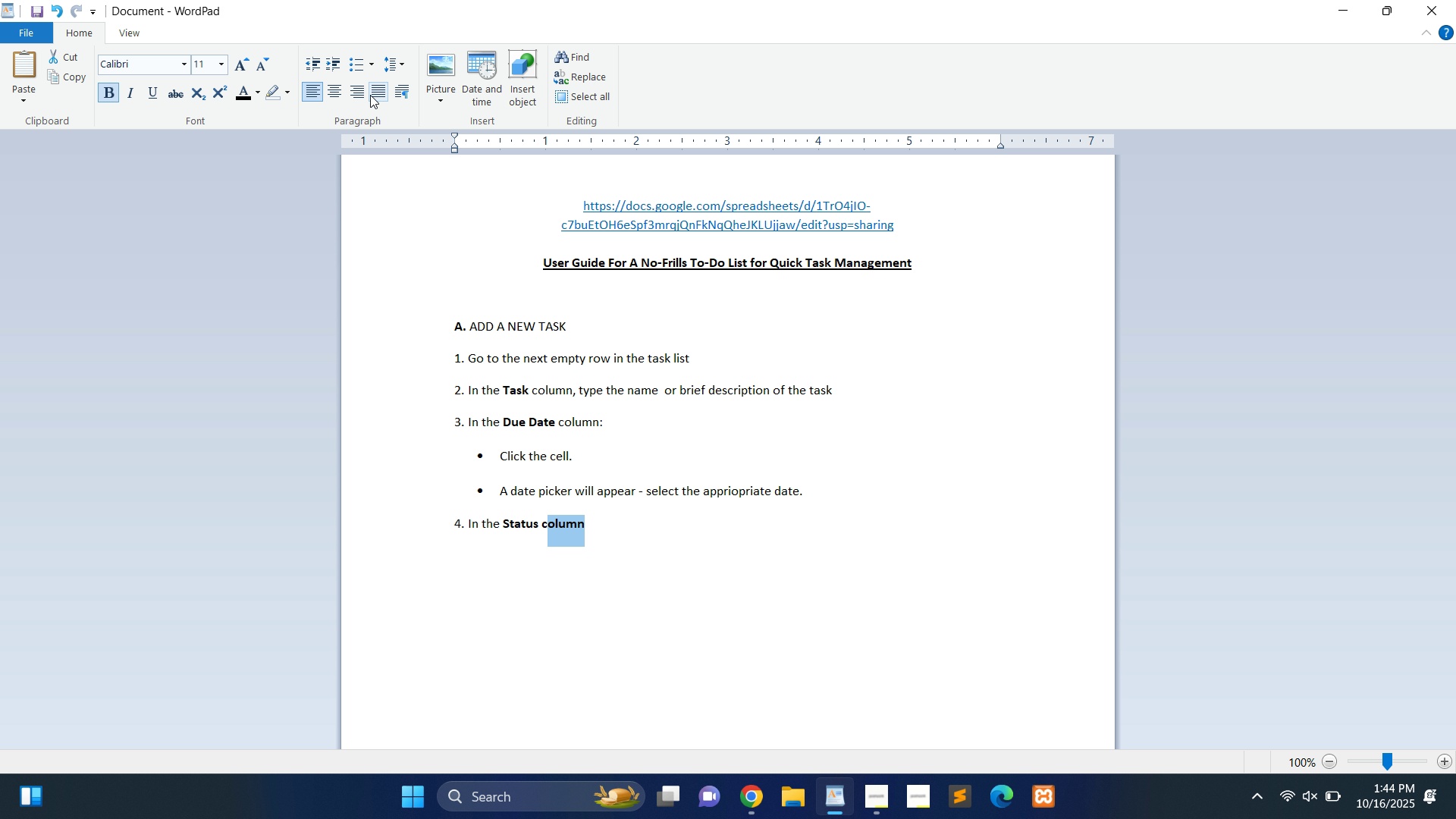 
key(Shift+ArrowLeft)
 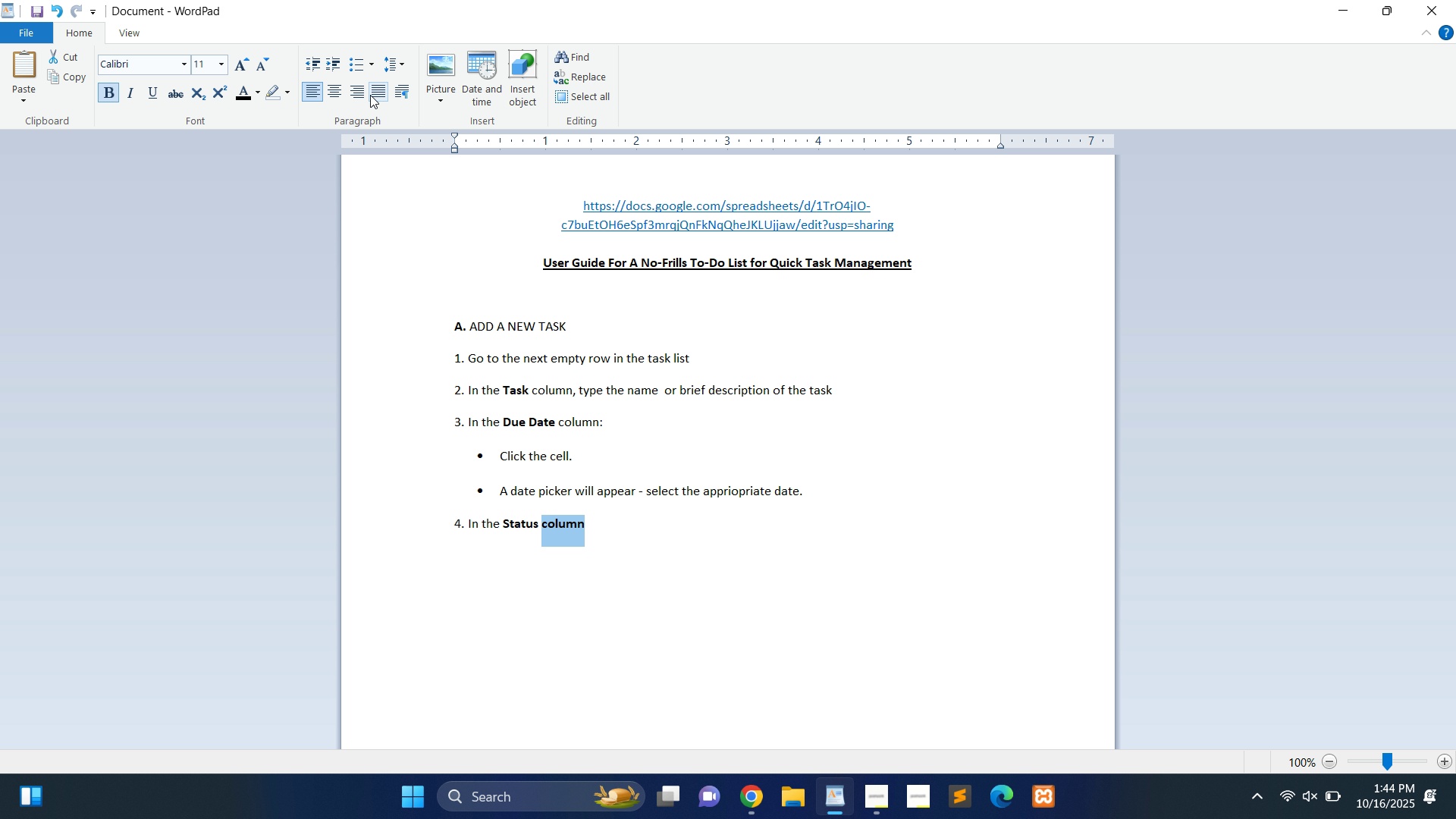 
key(Shift+ArrowLeft)
 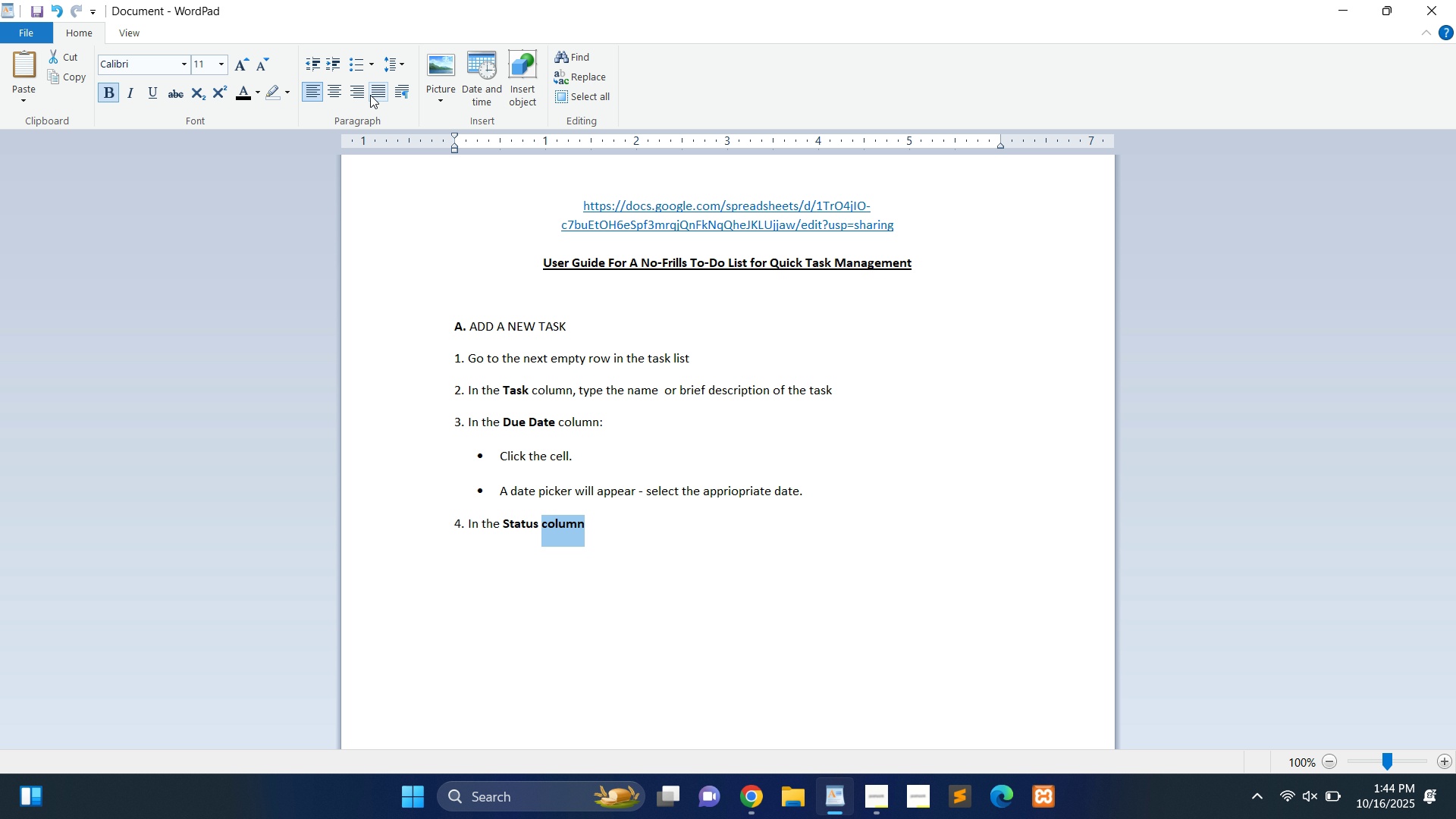 
key(Control+B)
 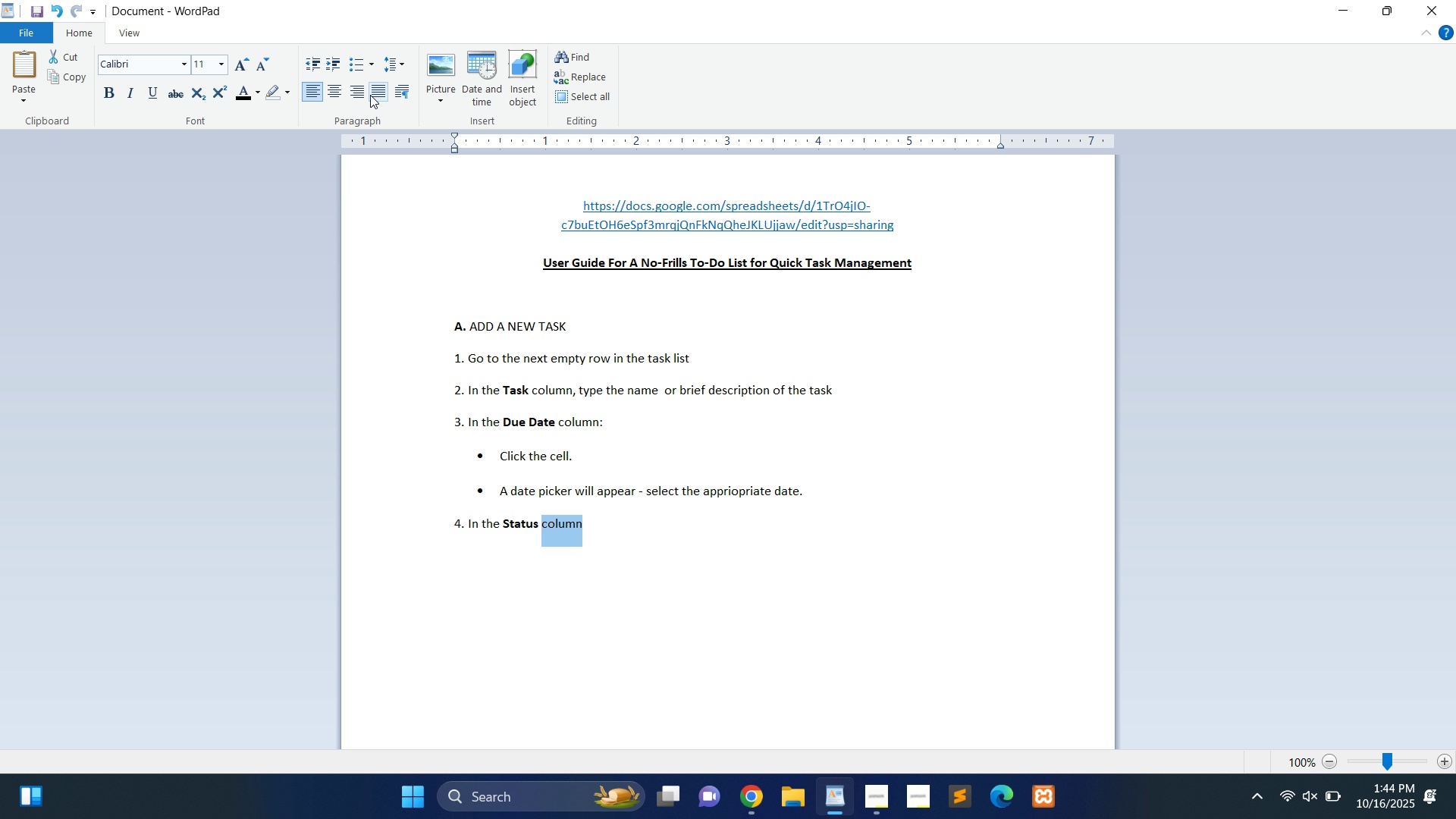 
key(ArrowRight)
 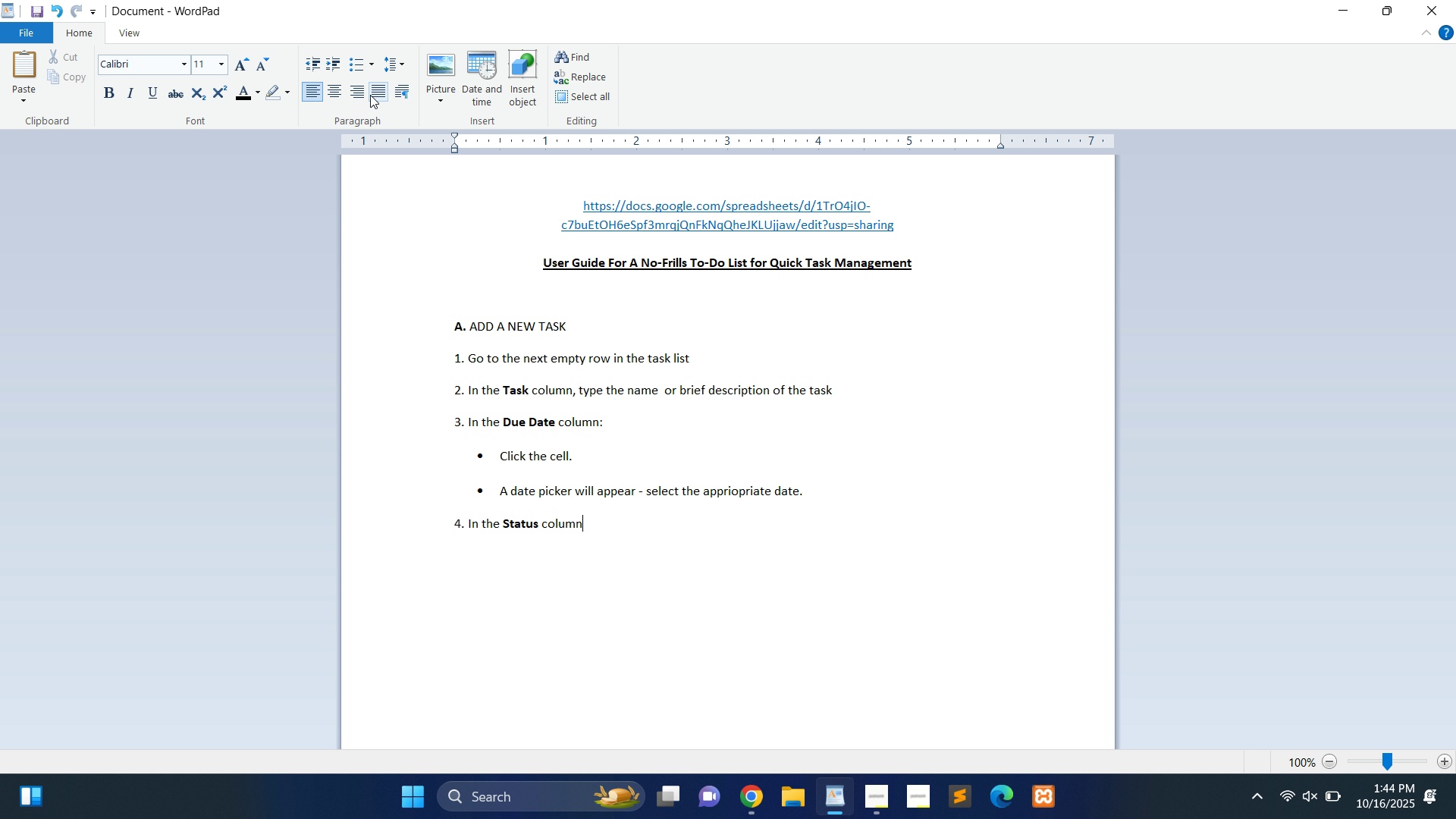 
key(Shift+Semicolon)
 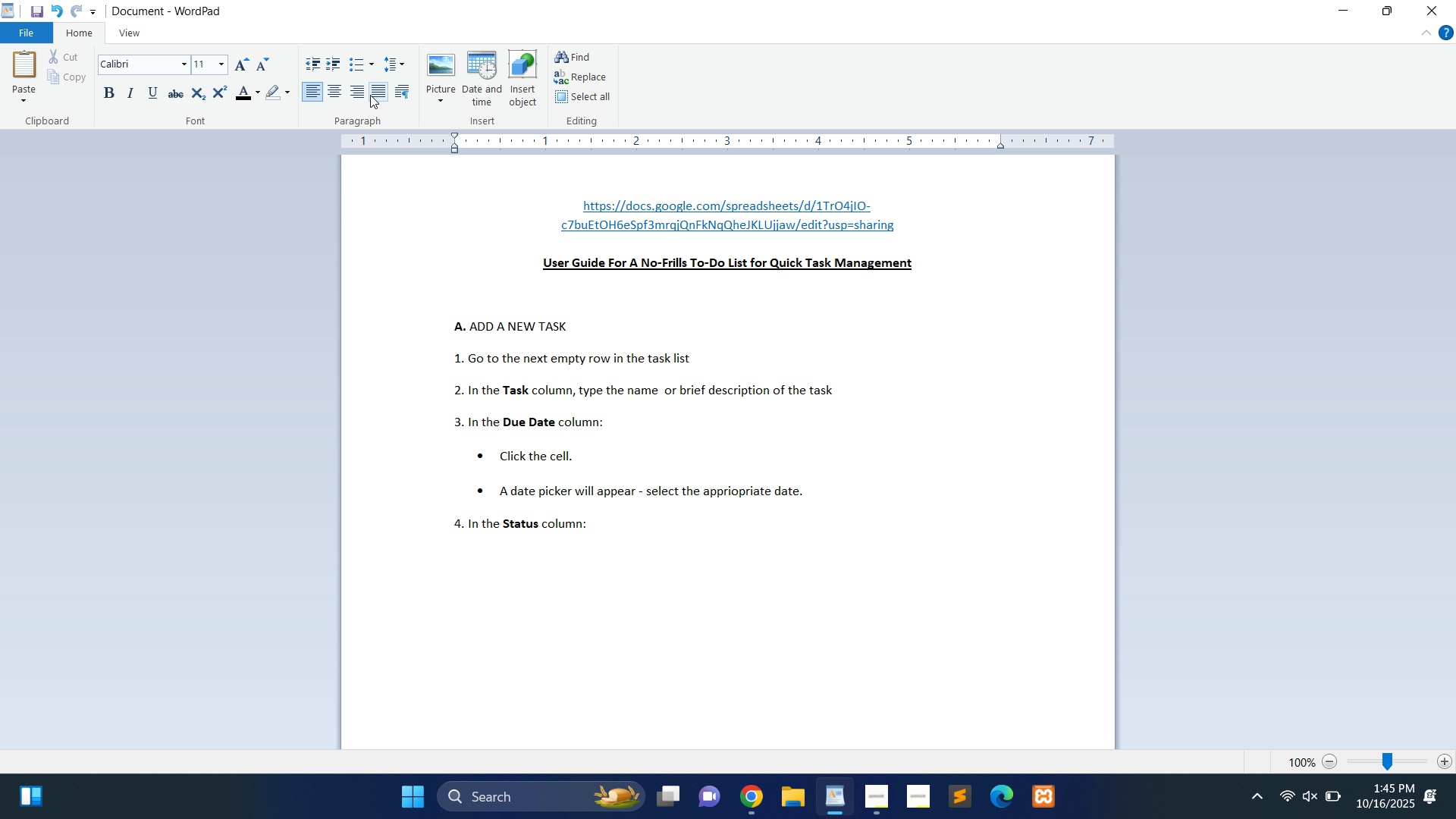 
key(Enter)
 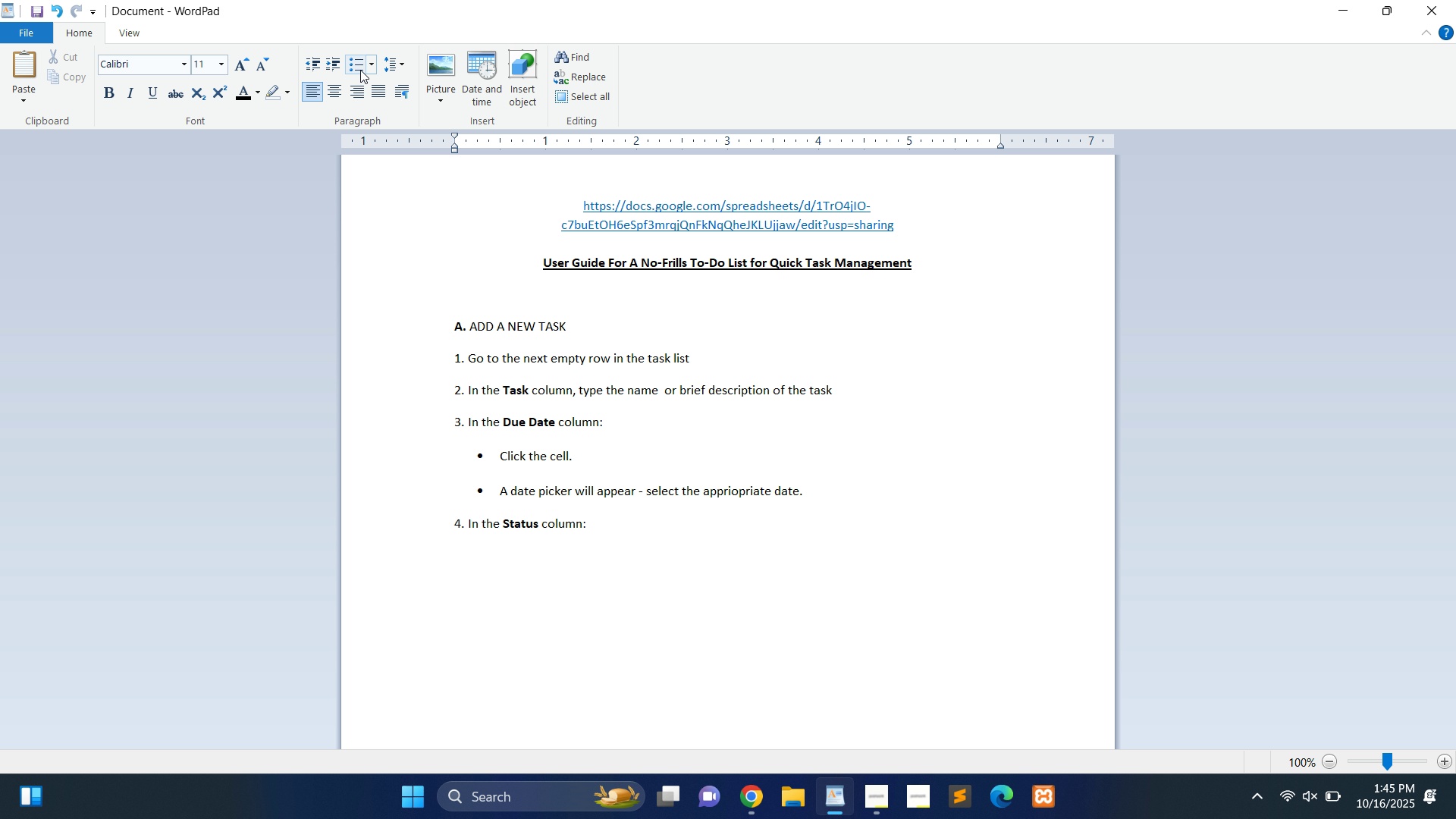 
left_click([363, 70])
 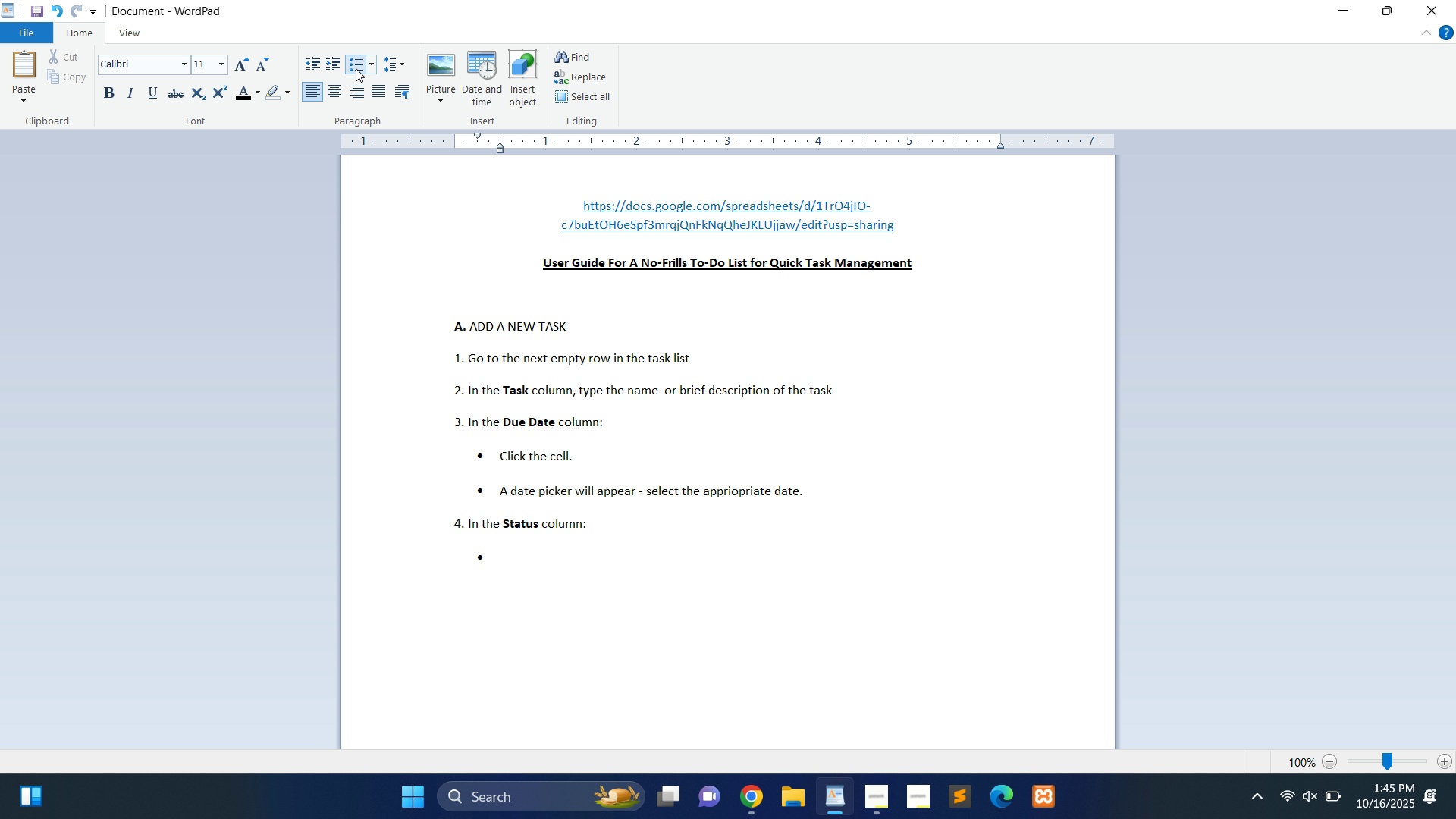 
left_click([356, 68])
 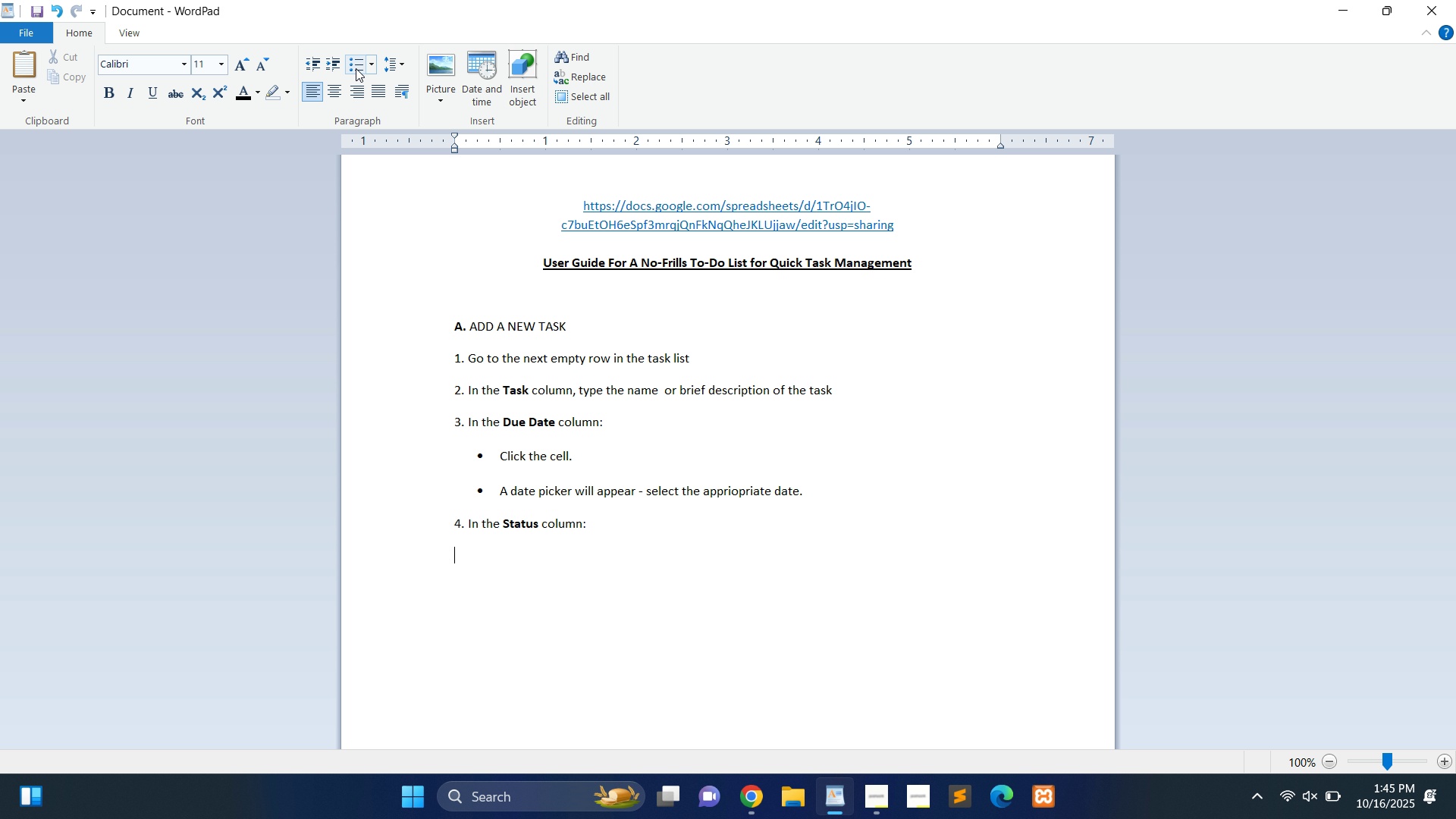 
left_click([356, 68])
 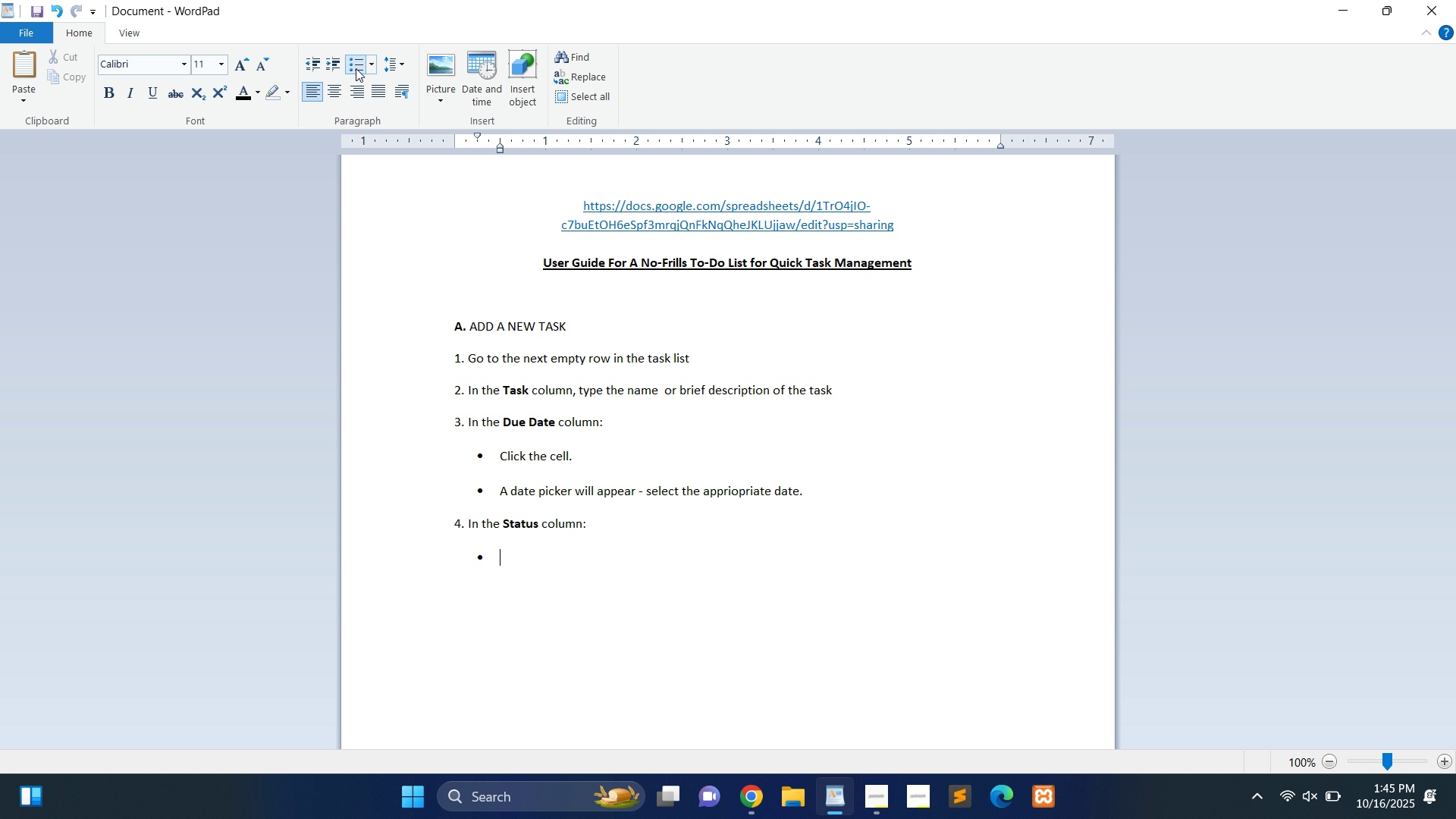 
type(Click the dropdown arrow)
 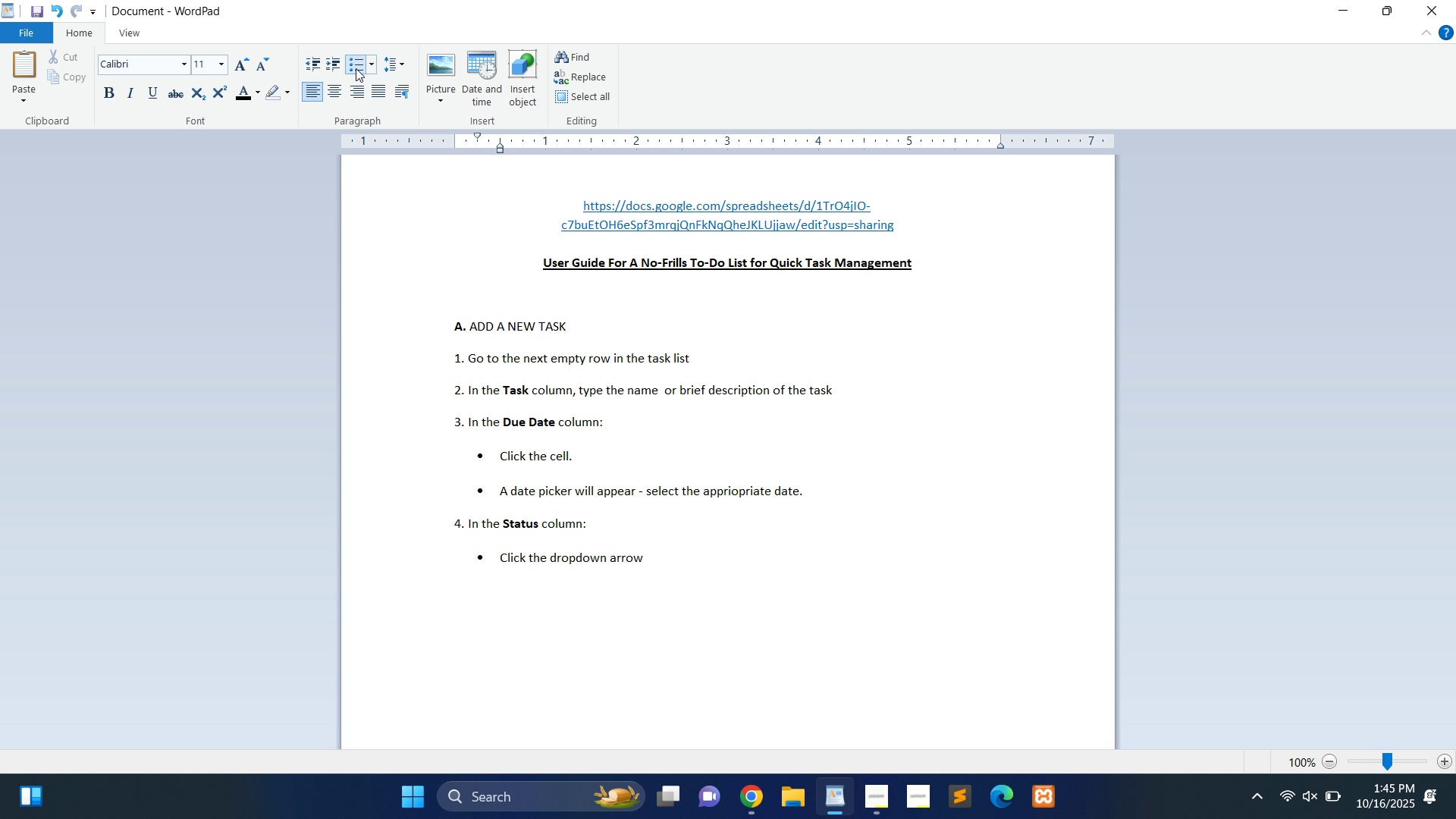 
wait(8.5)
 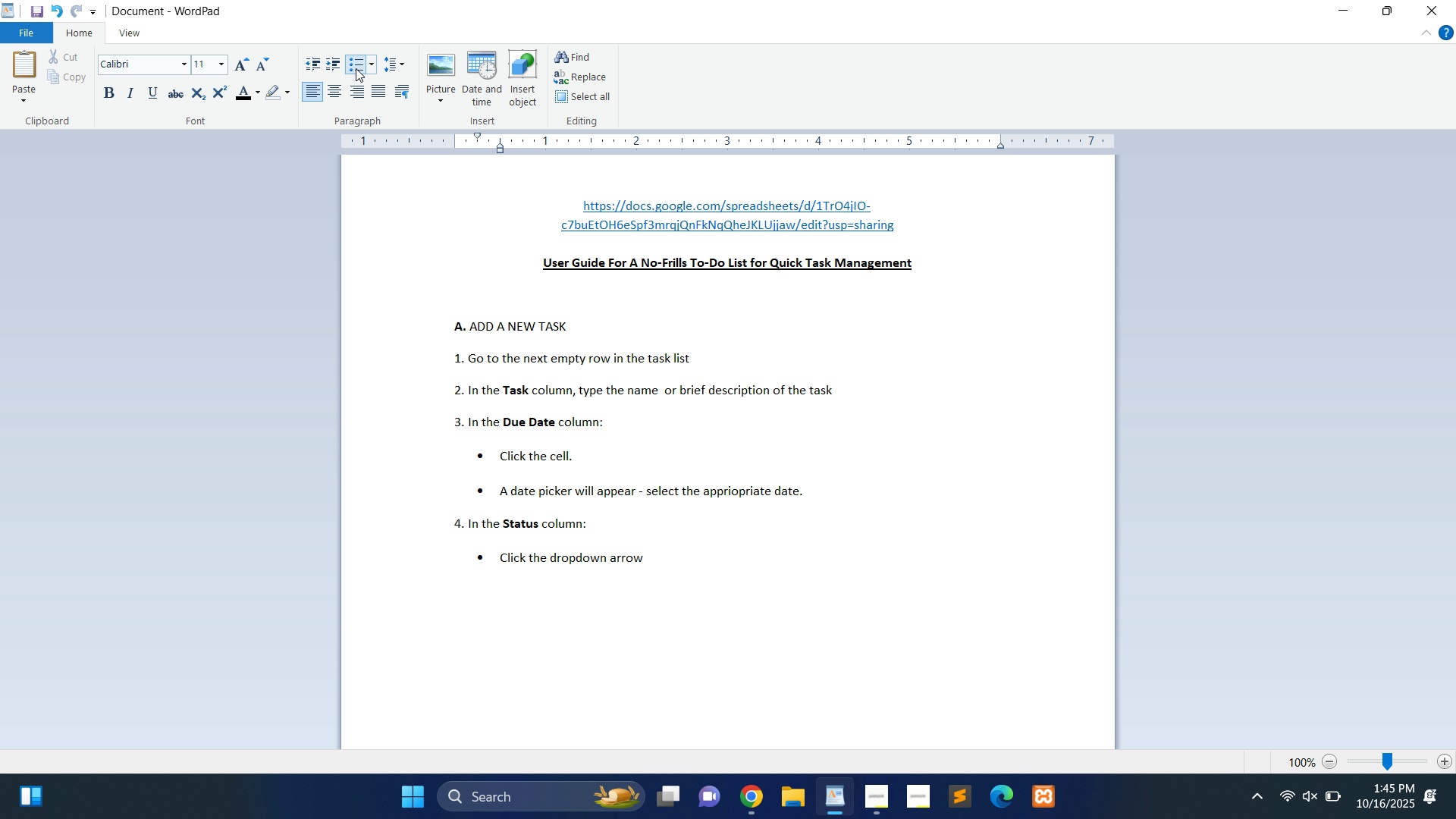 
key(Enter)
 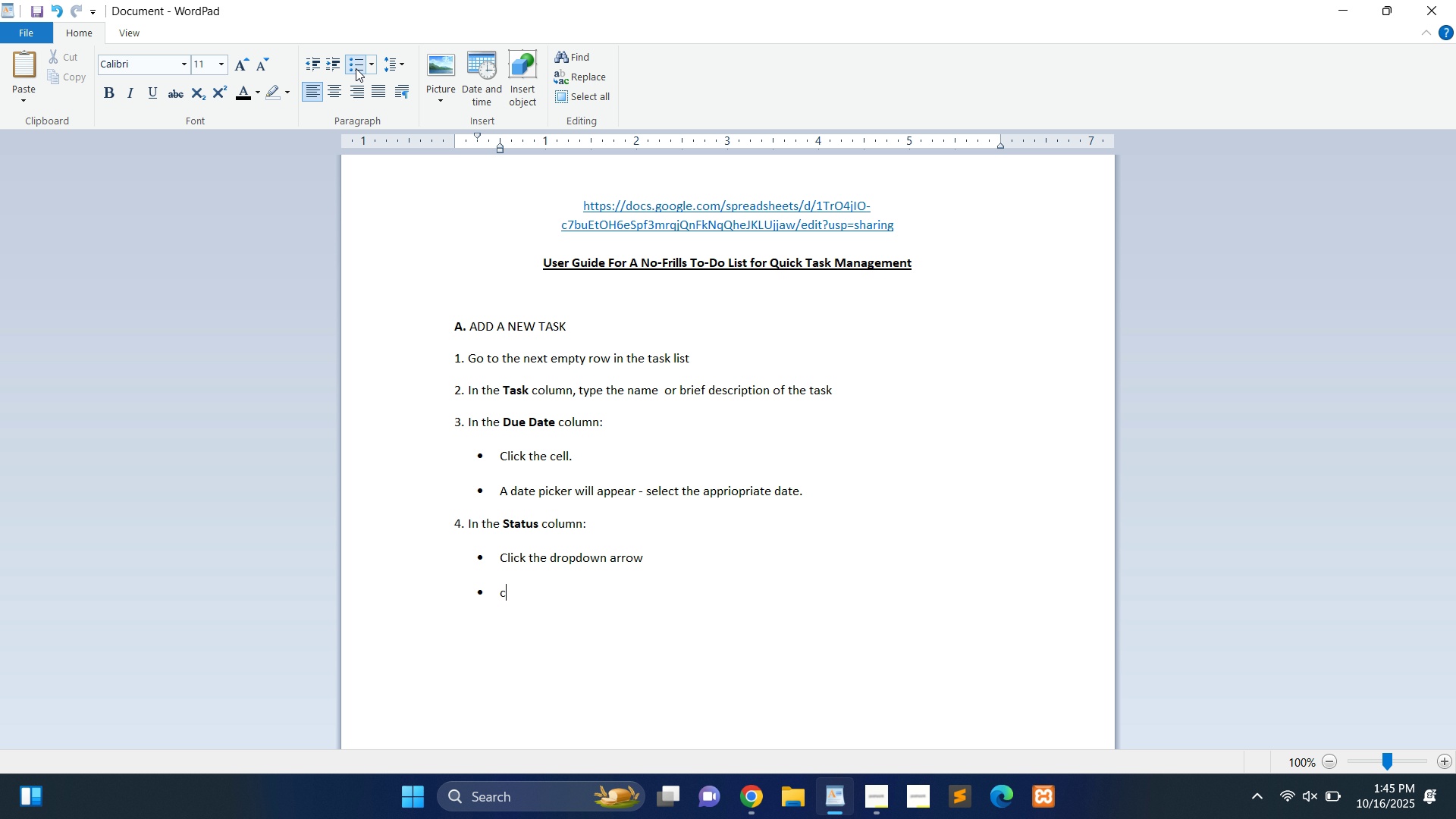 
type(choose)
 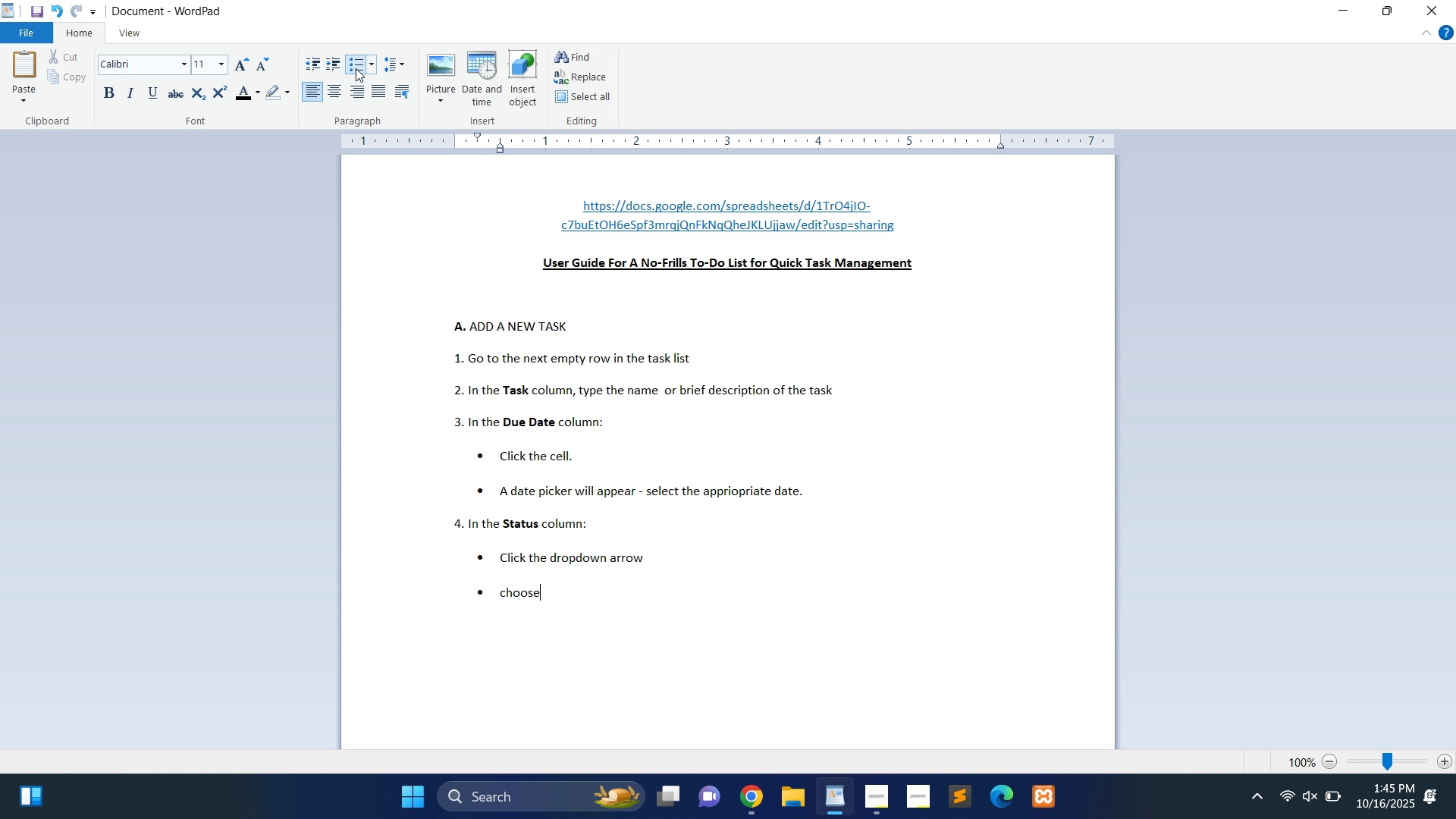 
key(Shift+ArrowLeft)
 